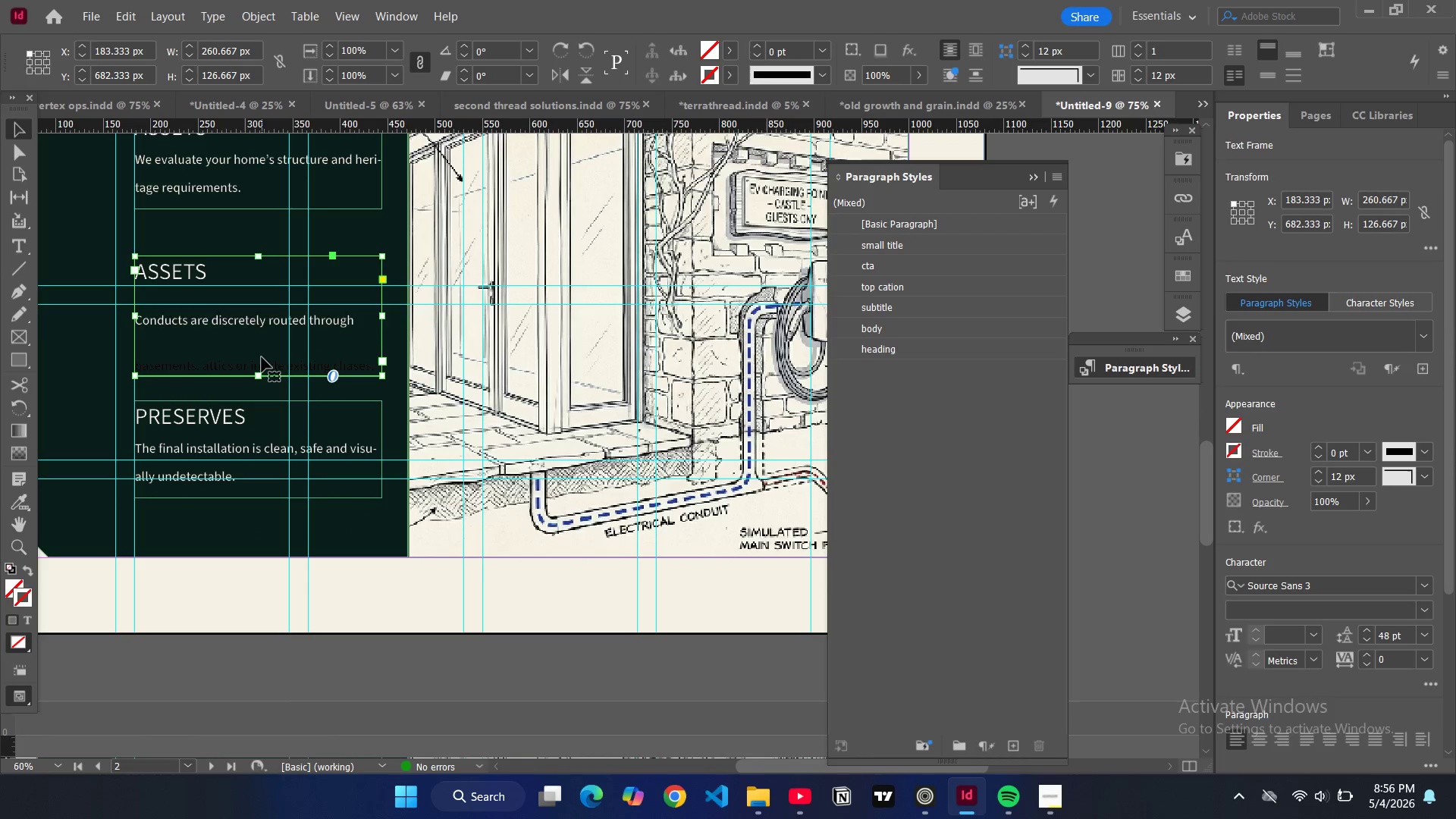 
double_click([262, 357])
 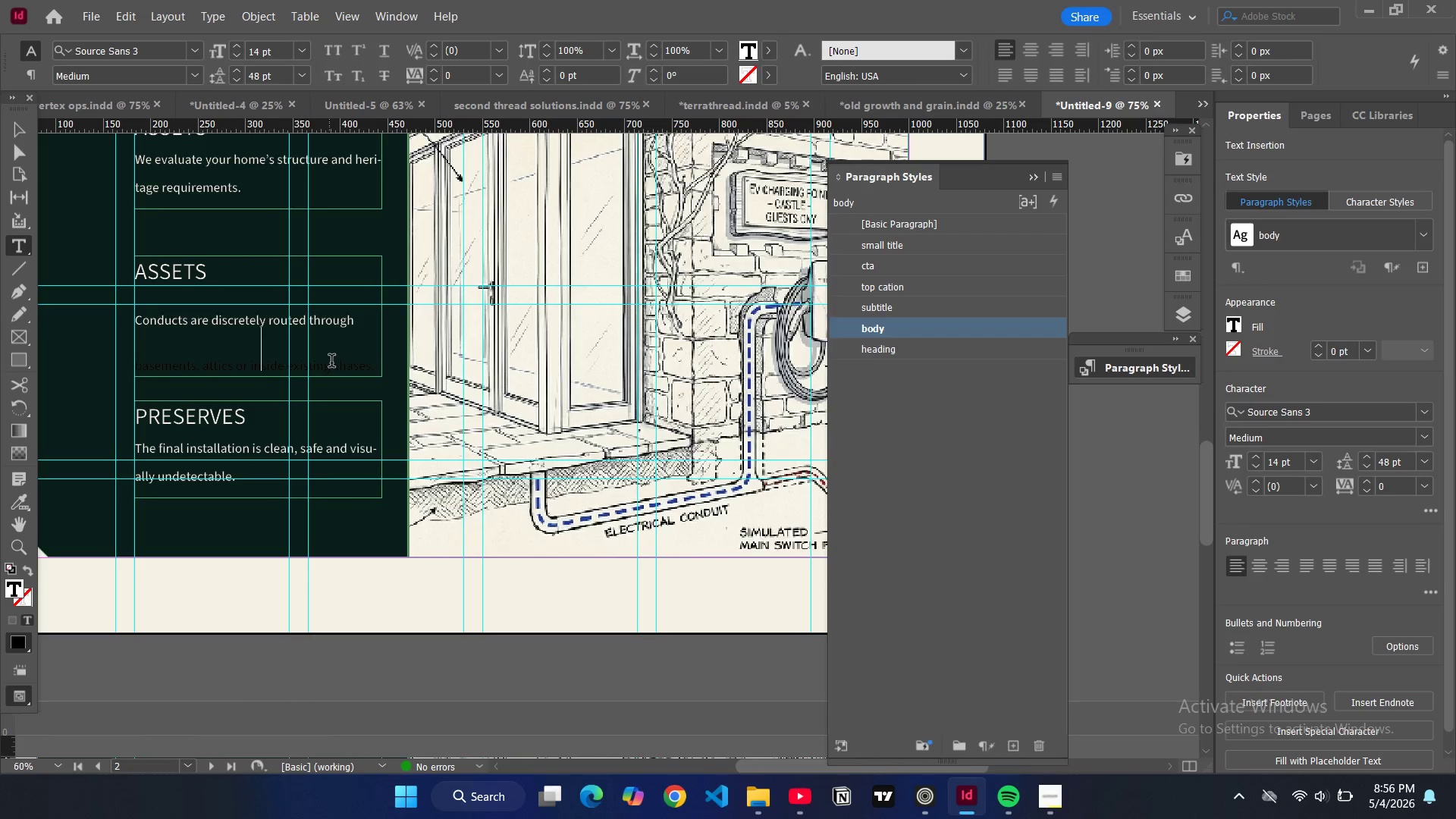 
double_click([333, 363])
 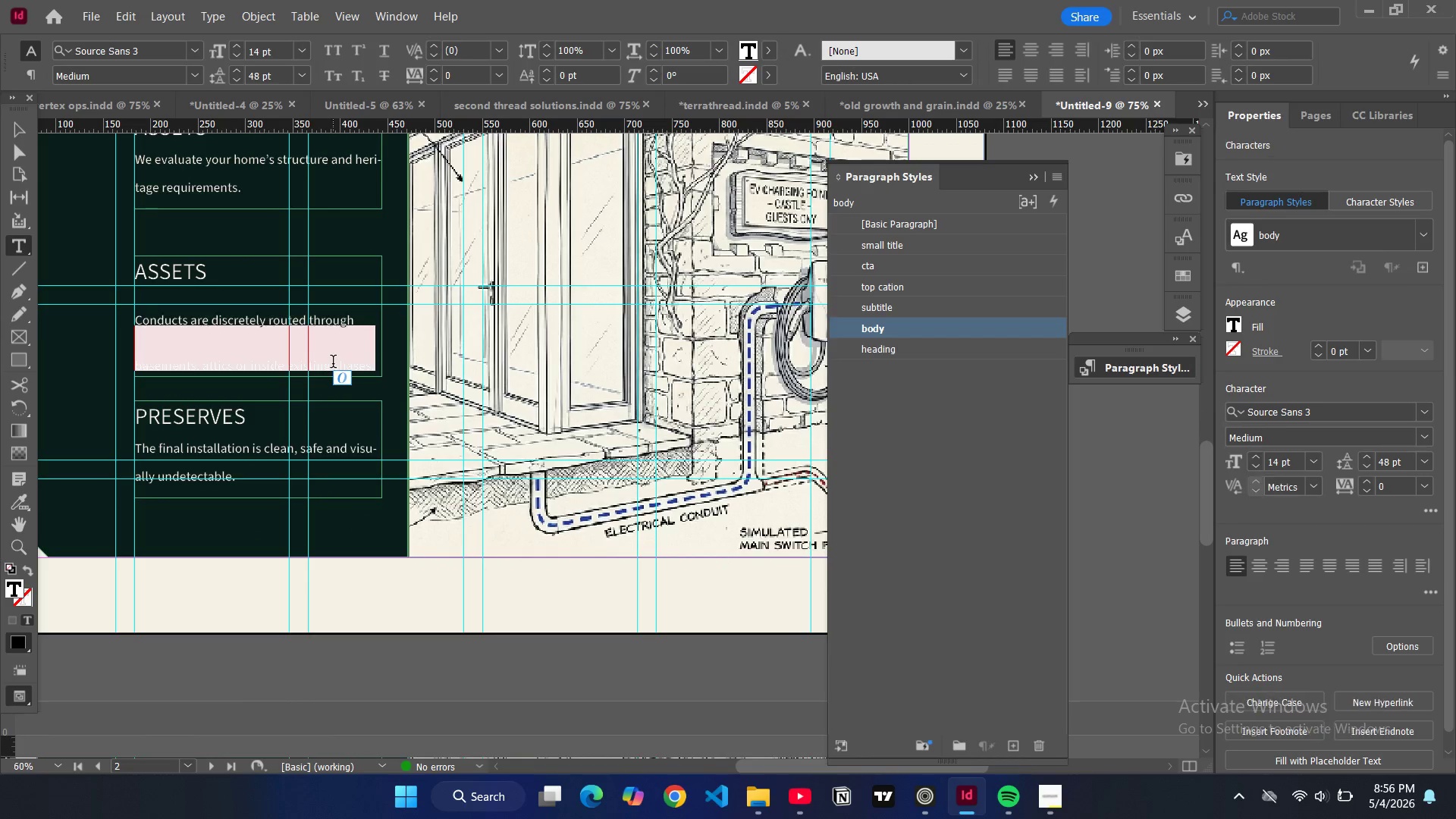 
triple_click([333, 363])
 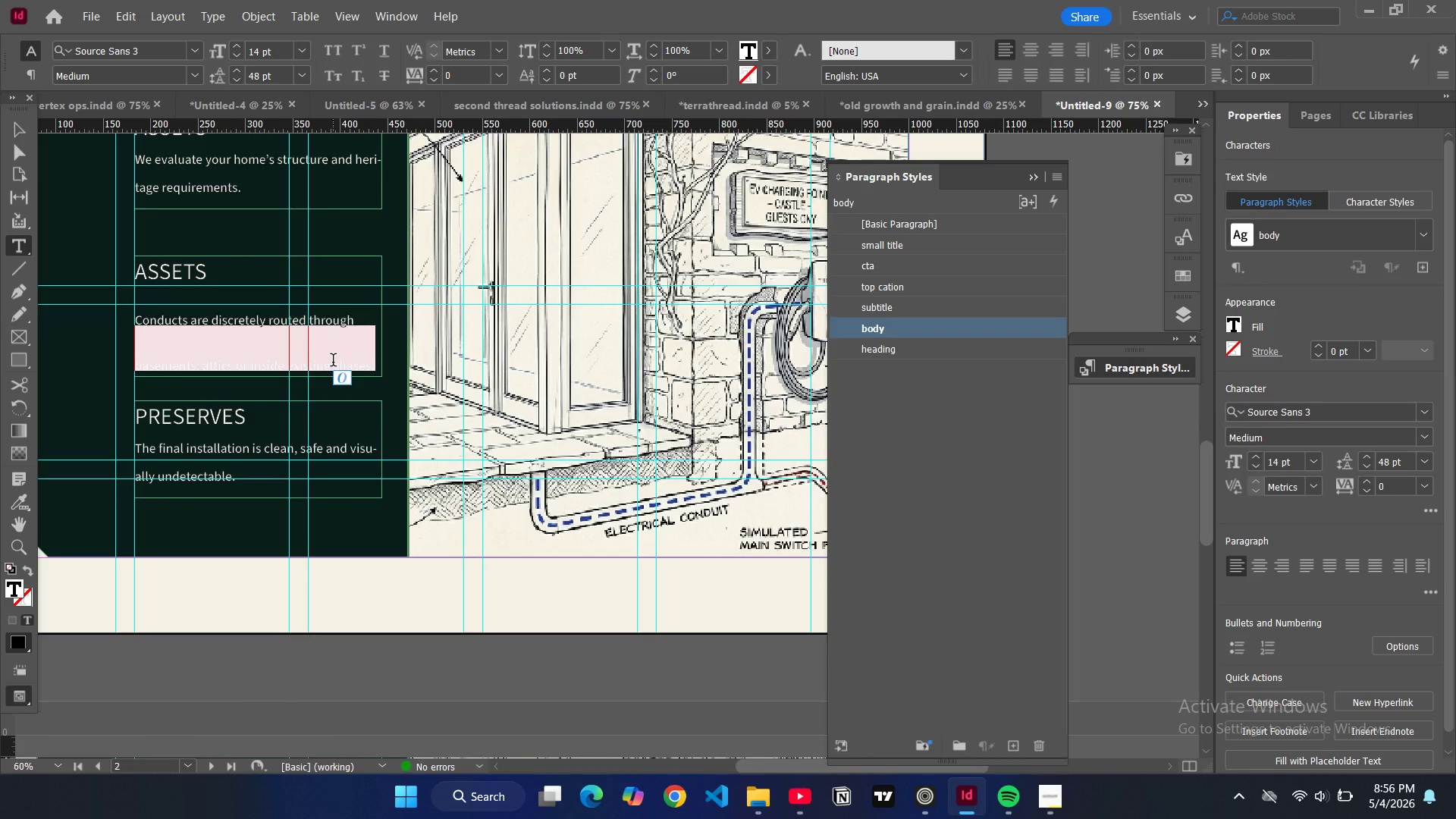 
key(Control+A)
 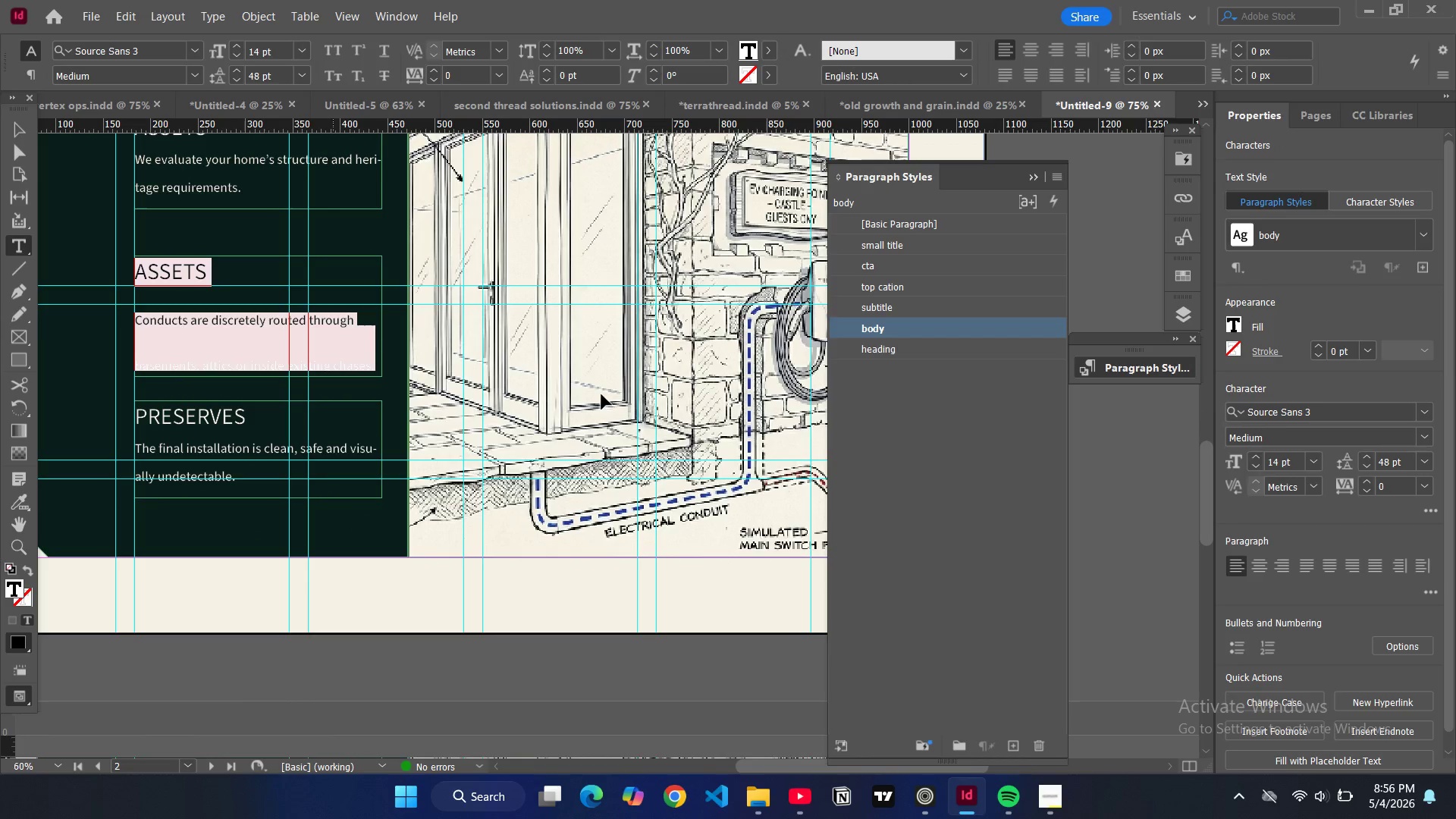 
key(Control+ControlLeft)
 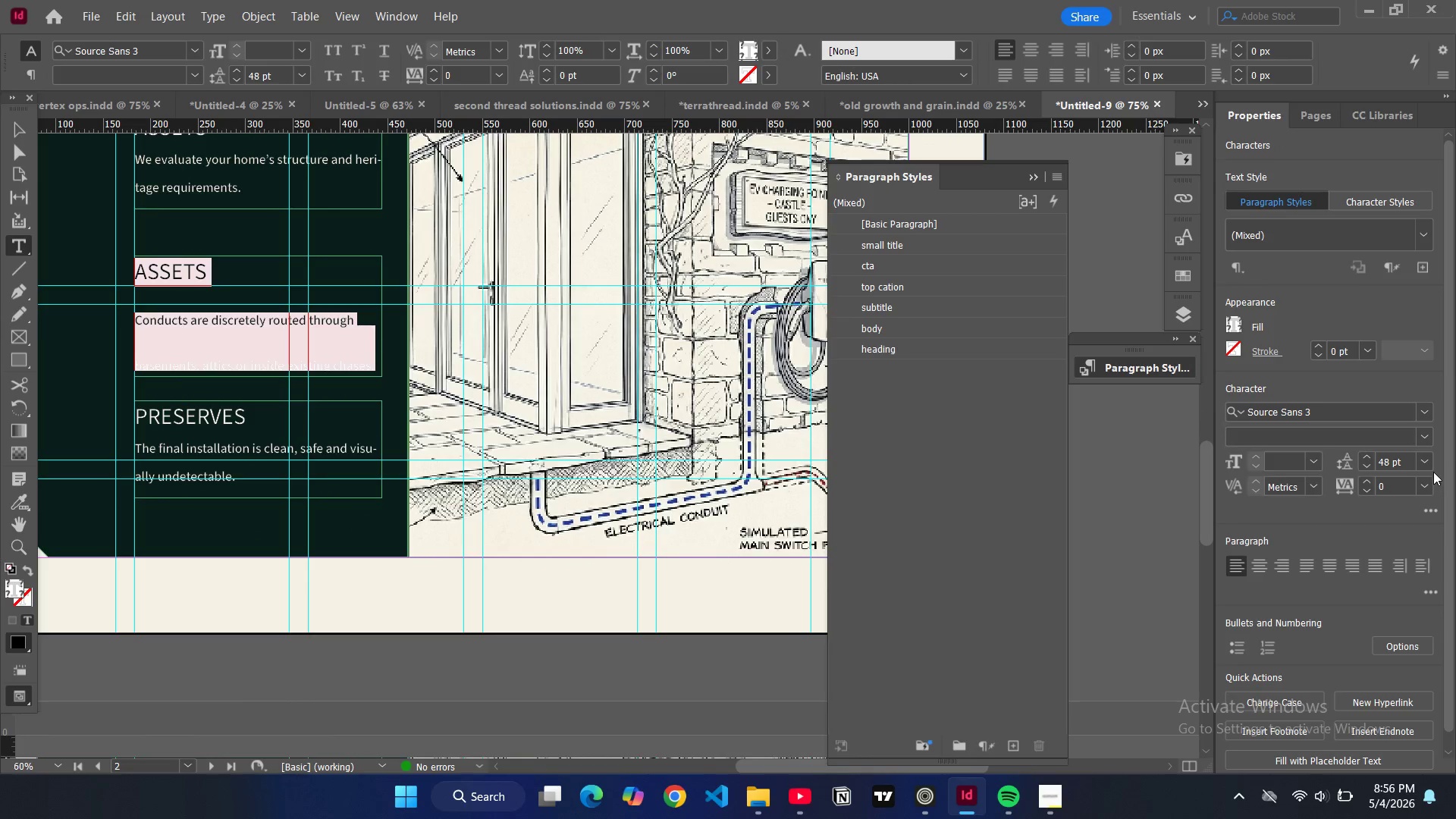 
left_click([1429, 463])
 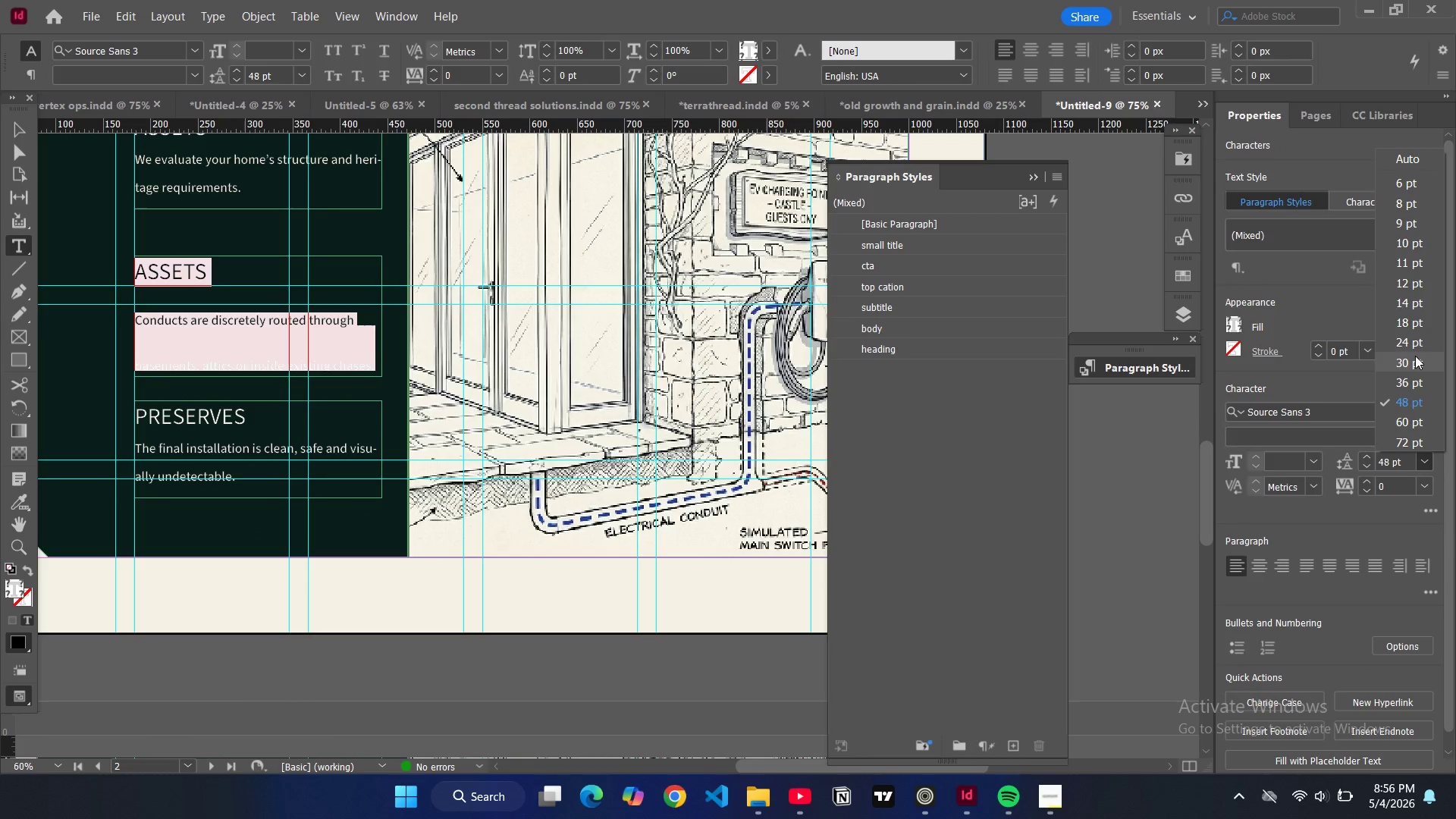 
left_click([1415, 356])
 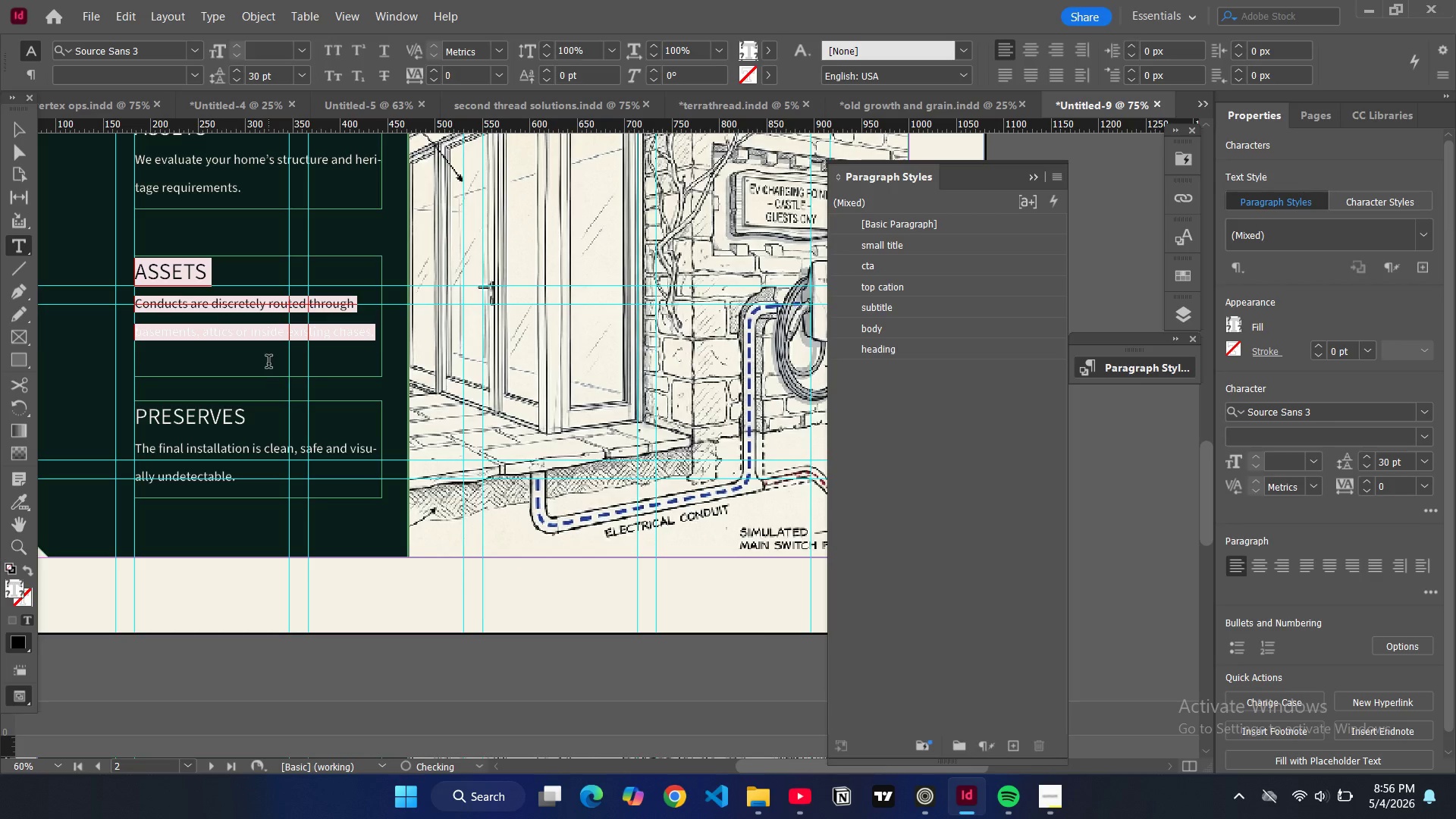 
left_click([268, 363])
 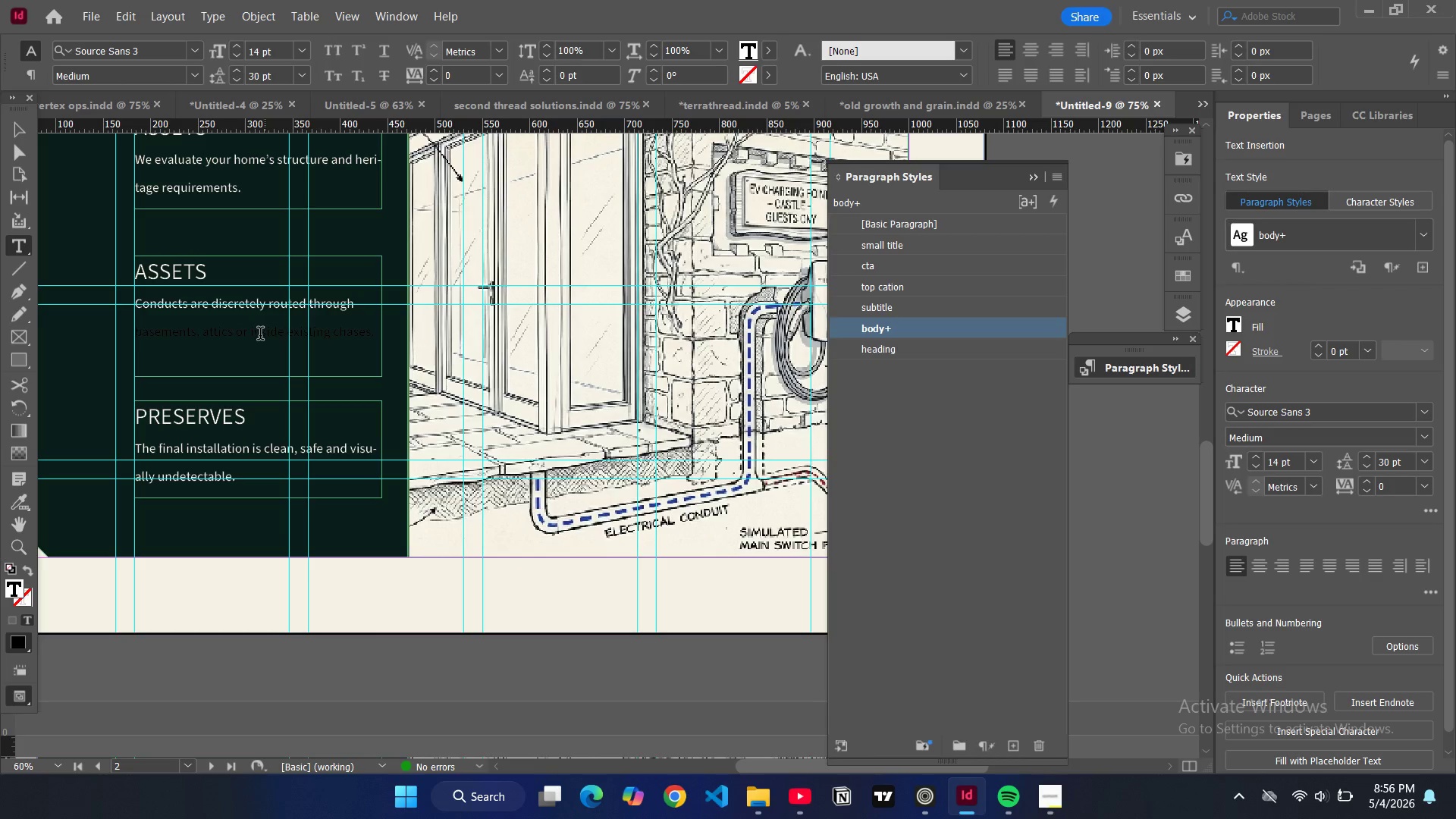 
double_click([260, 335])
 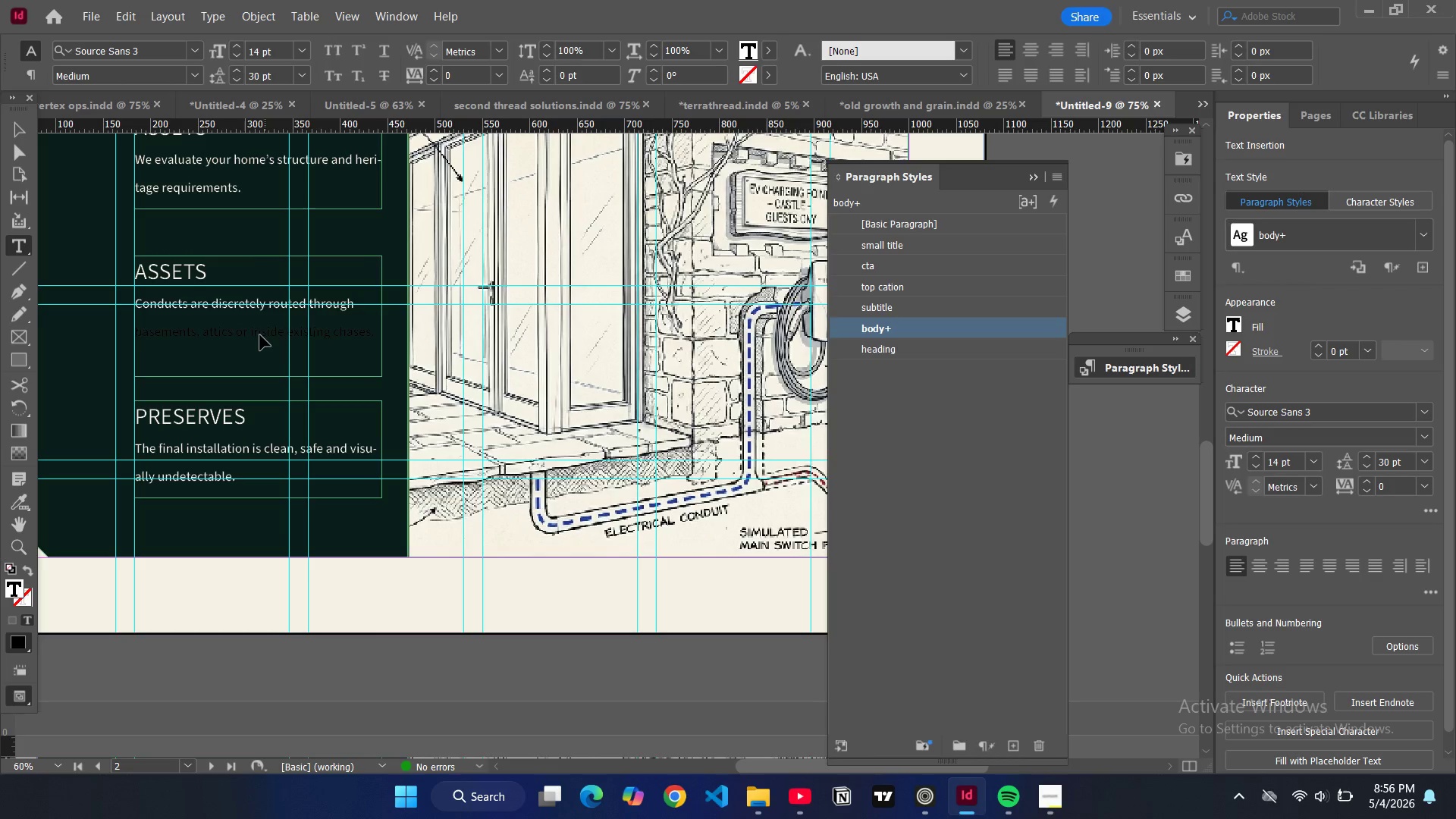 
key(Control+A)
 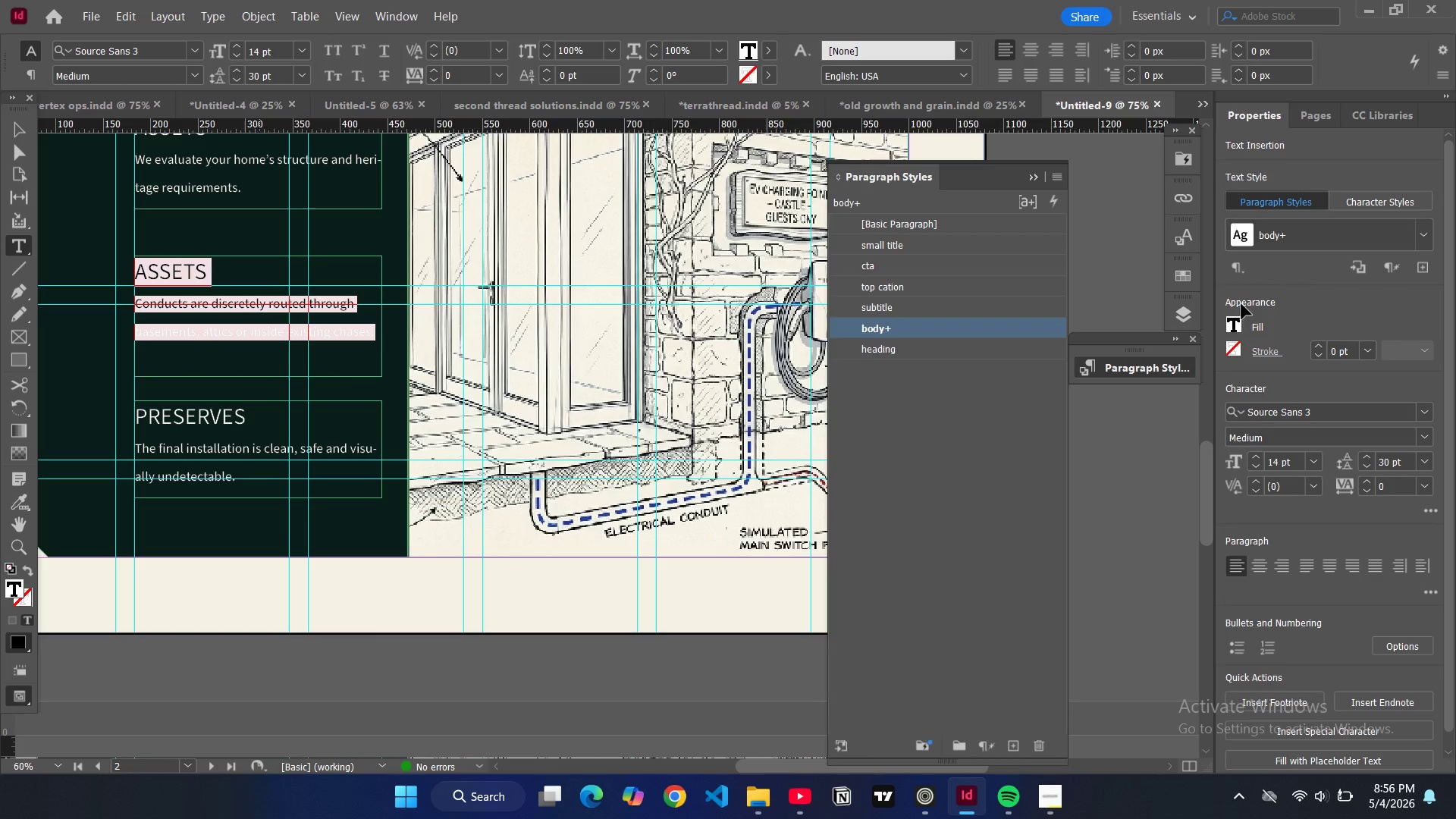 
left_click([1241, 314])
 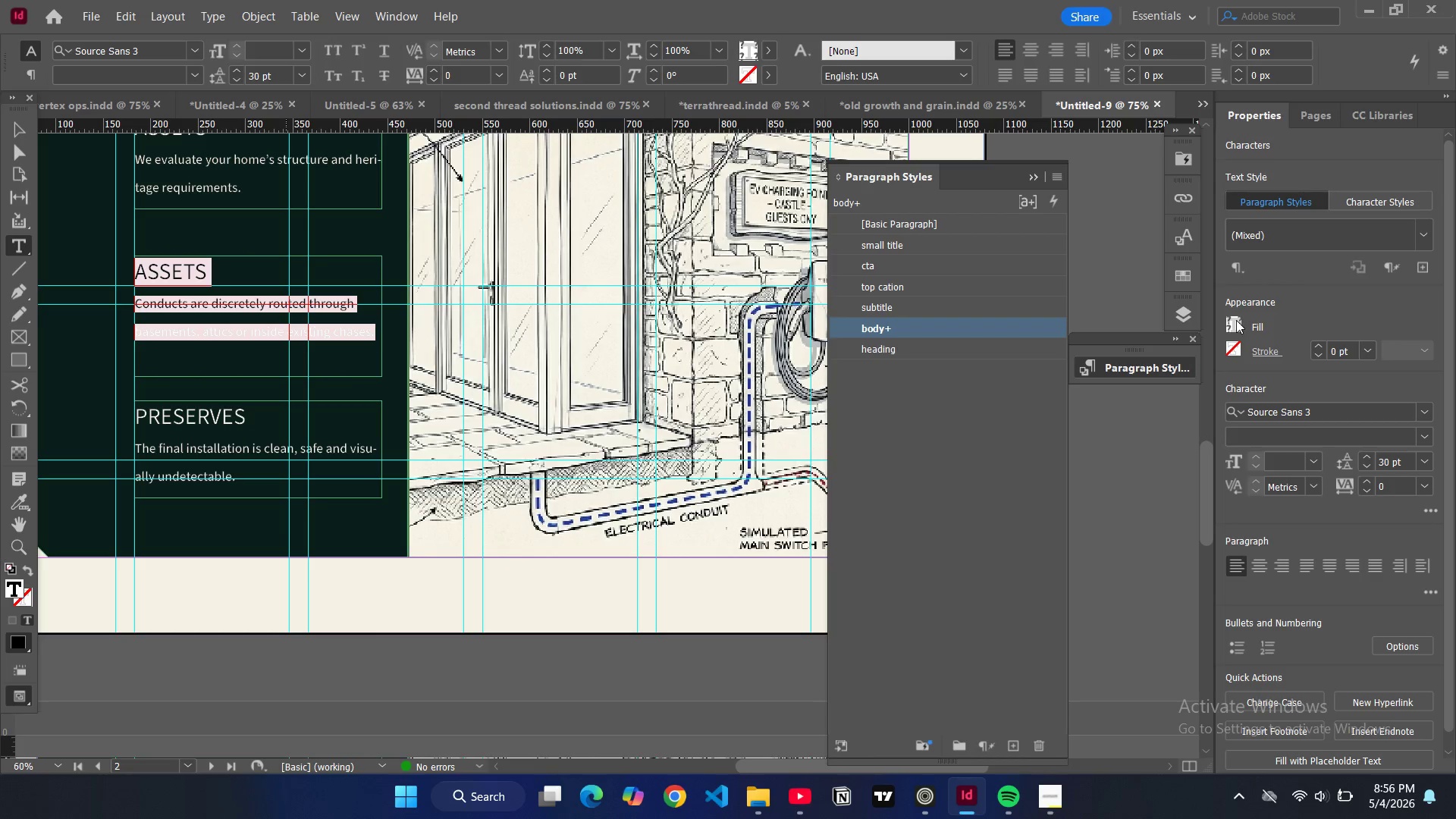 
triple_click([1236, 320])
 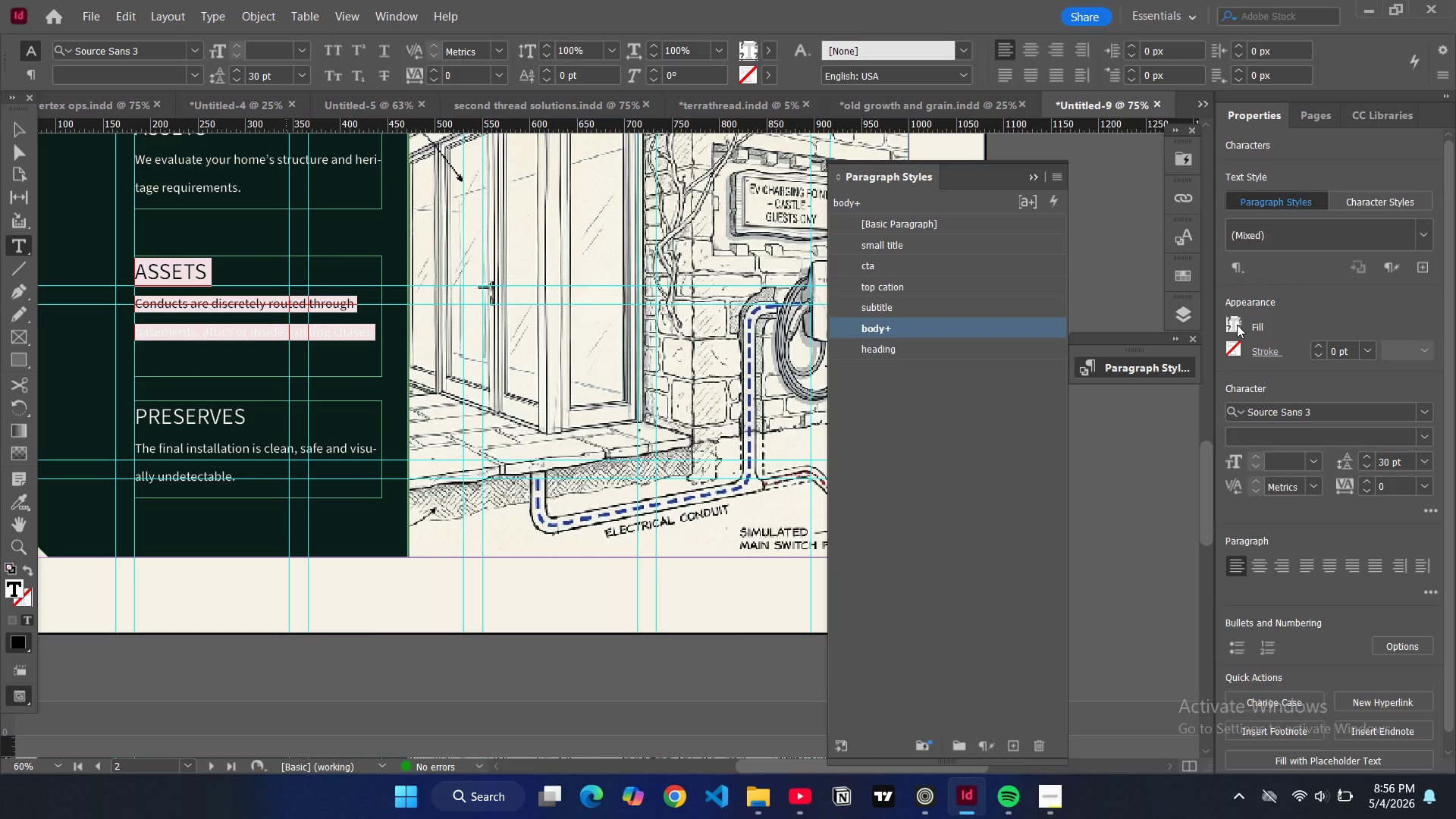 
double_click([1237, 325])
 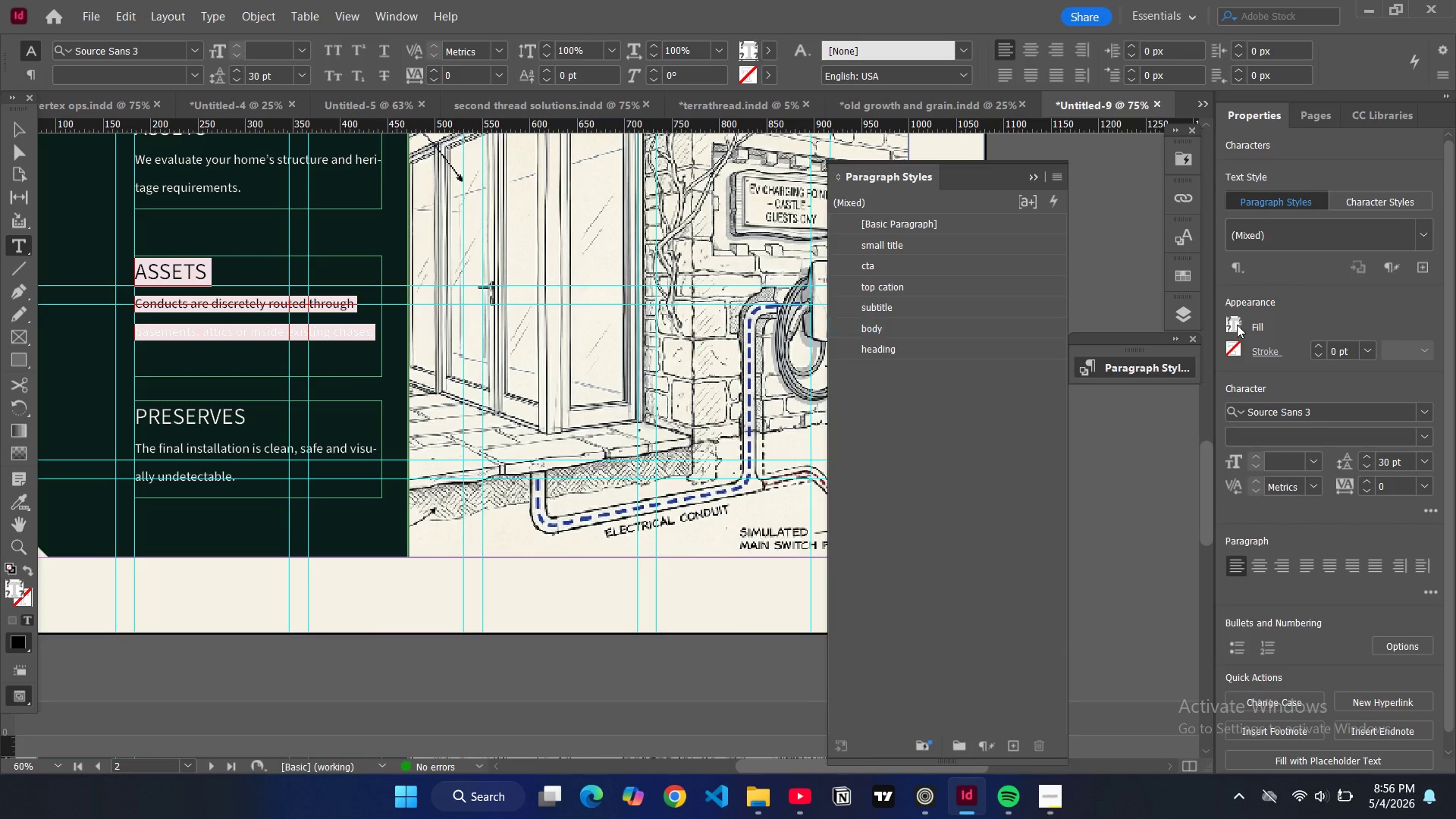 
left_click([1237, 325])
 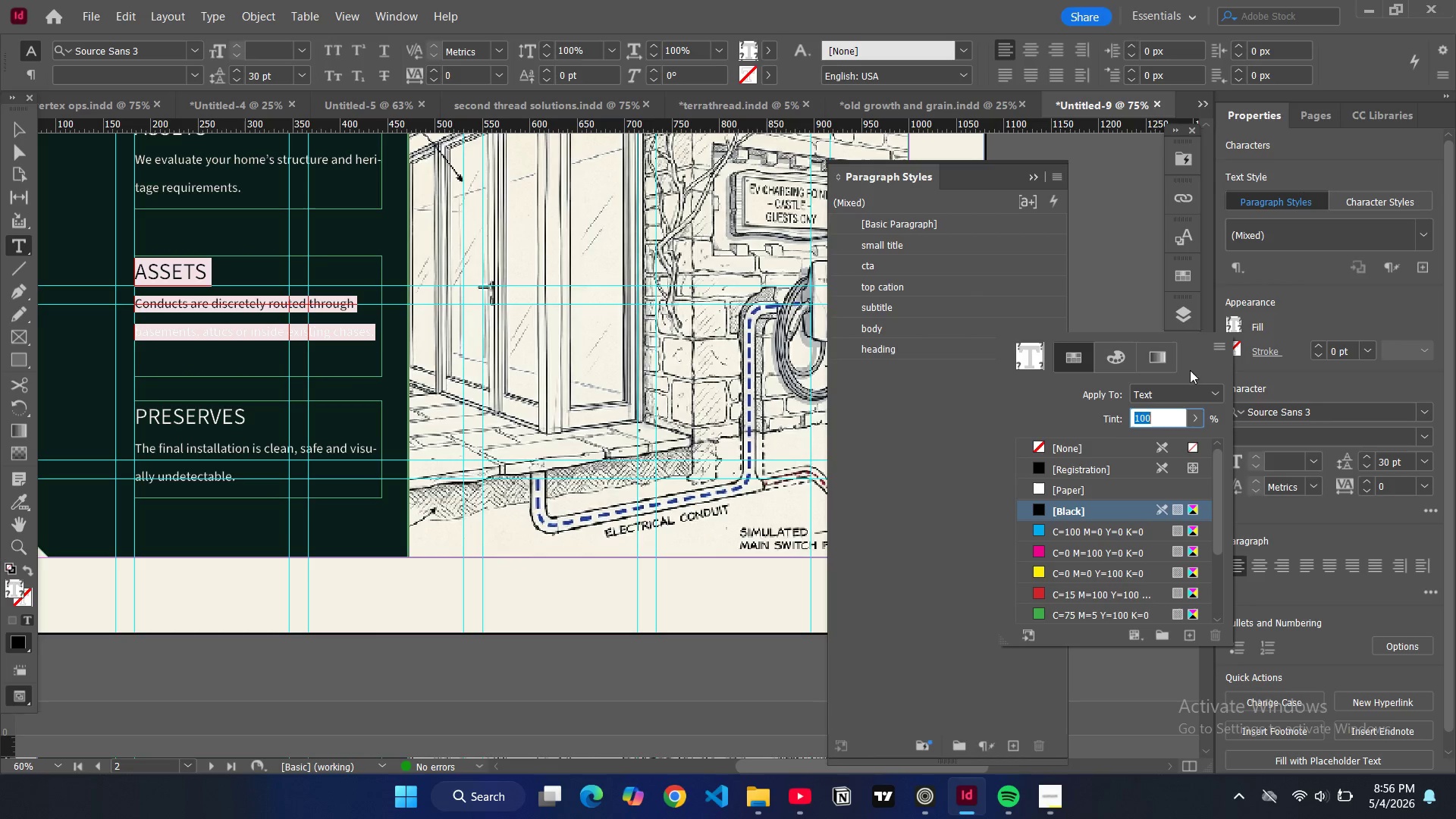 
scroll: coordinate [1043, 562], scroll_direction: down, amount: 10.0
 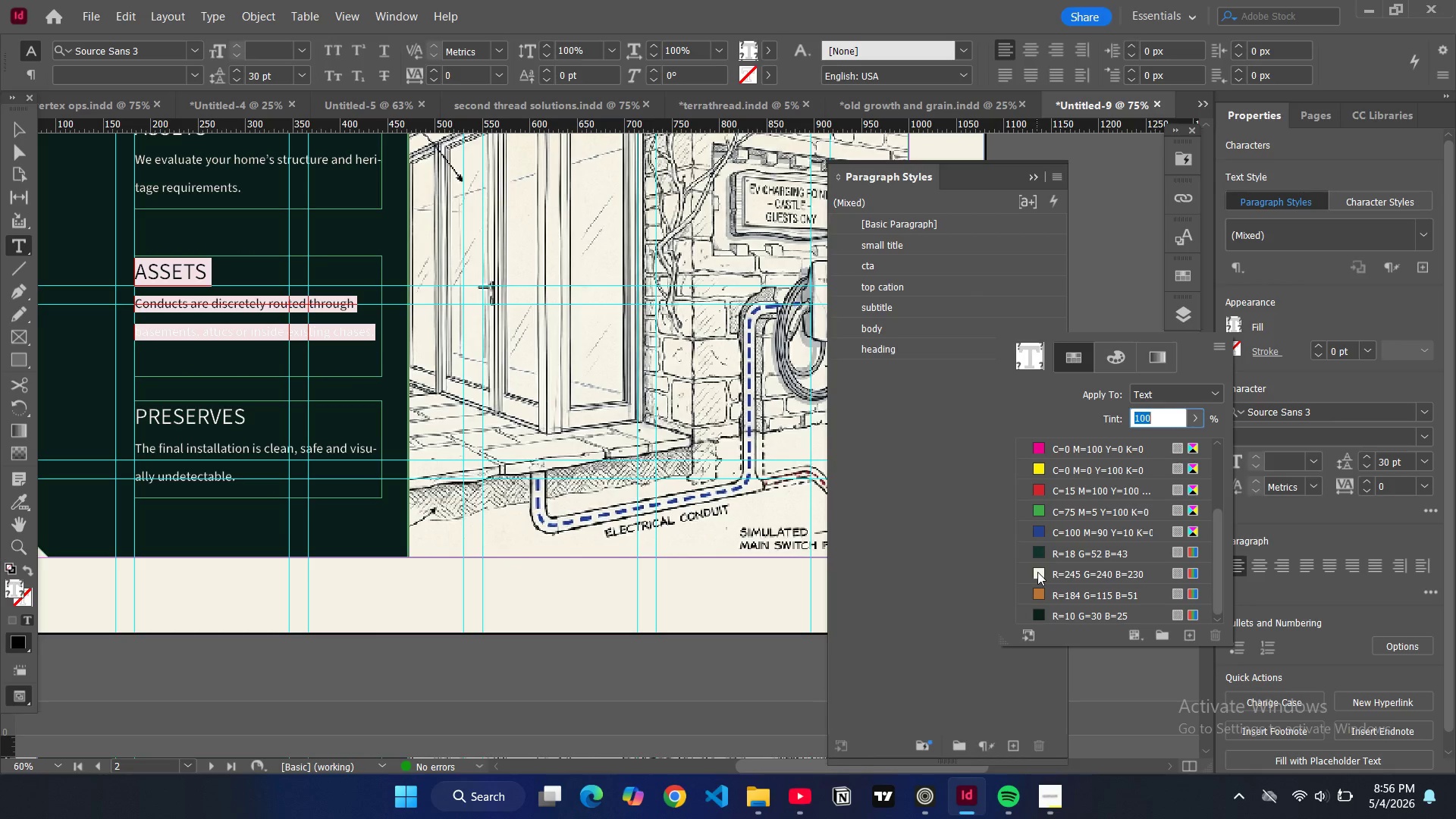 
left_click([1037, 572])
 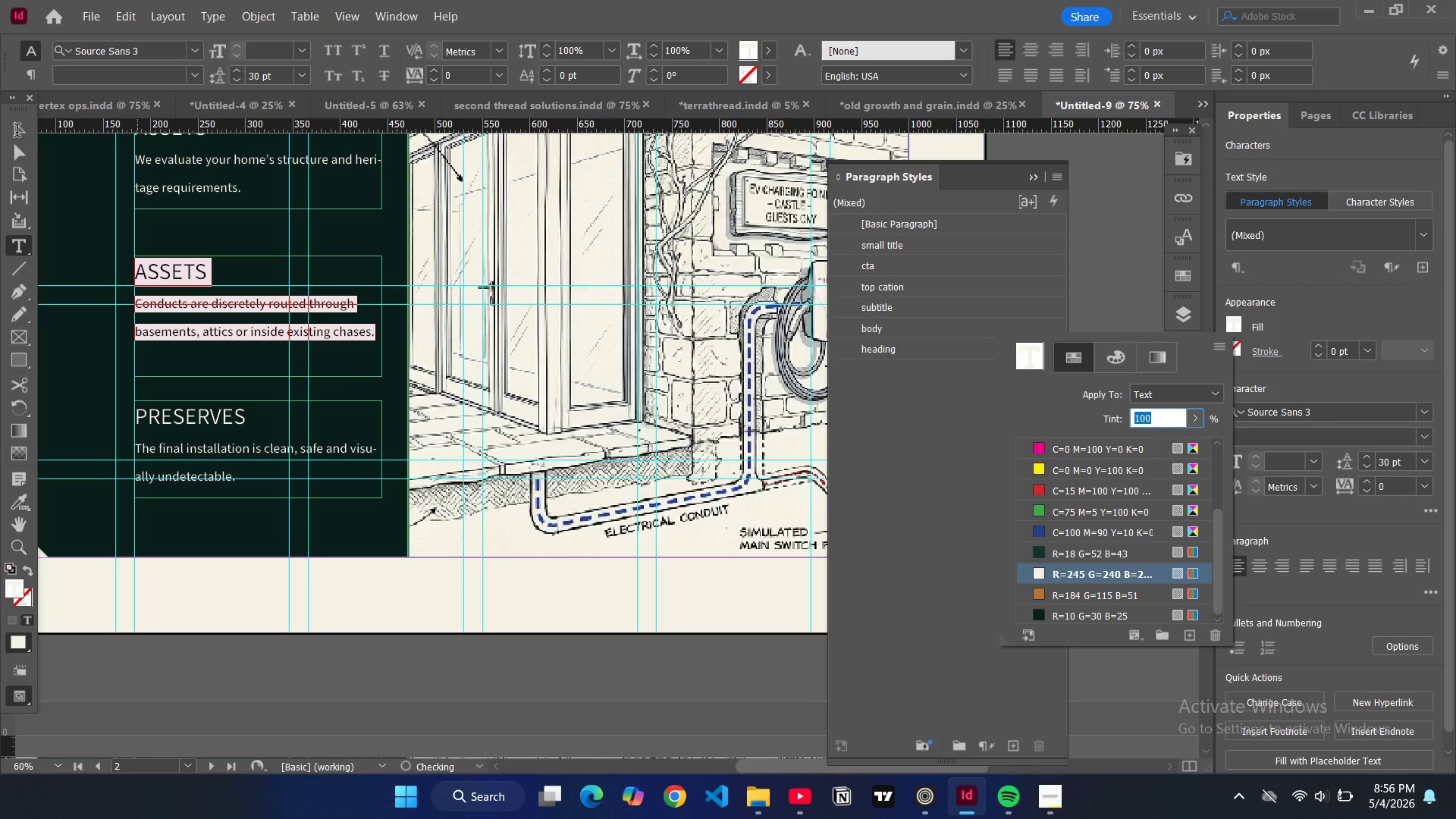 
left_click([17, 132])
 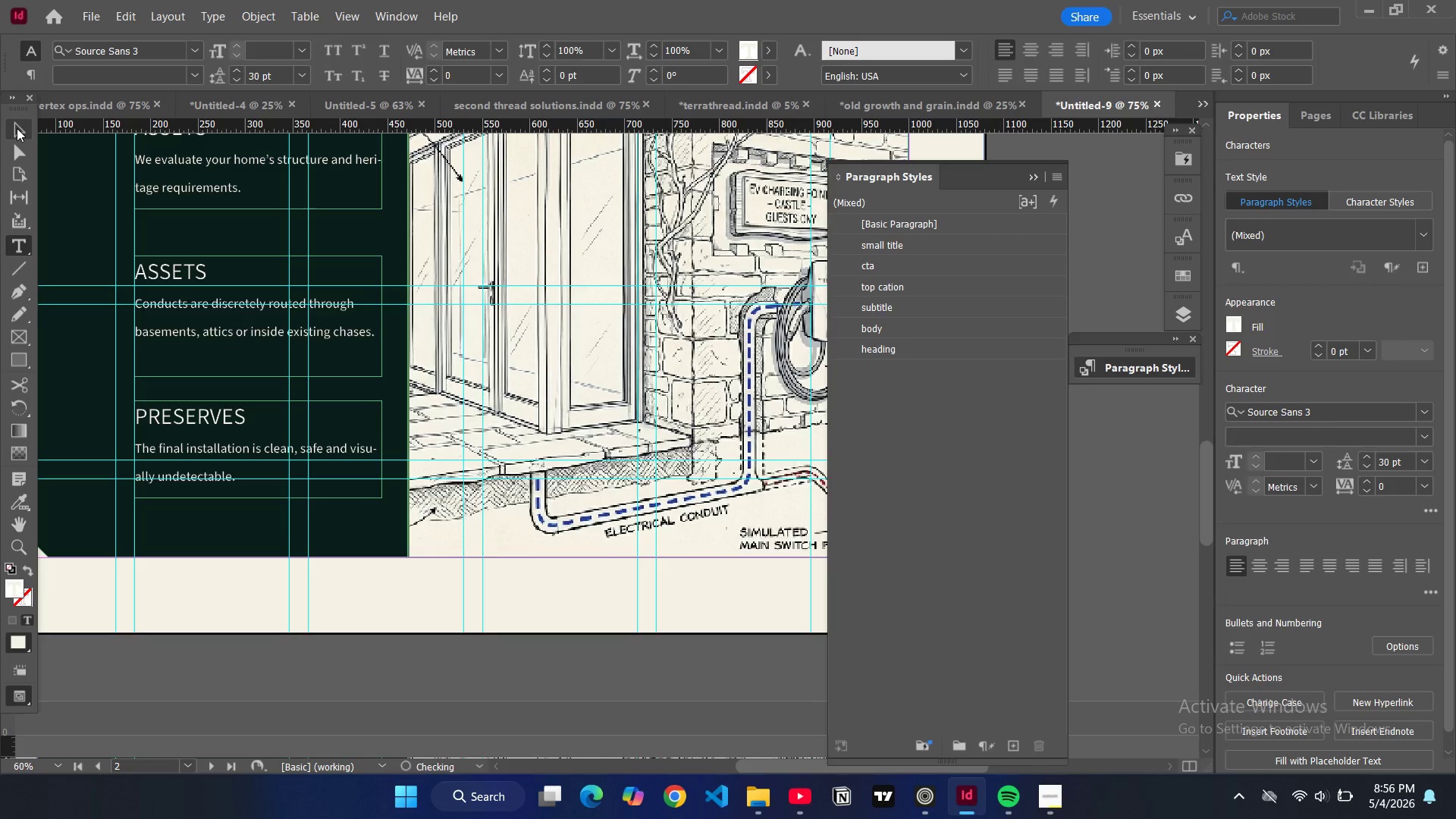 
left_click([17, 128])
 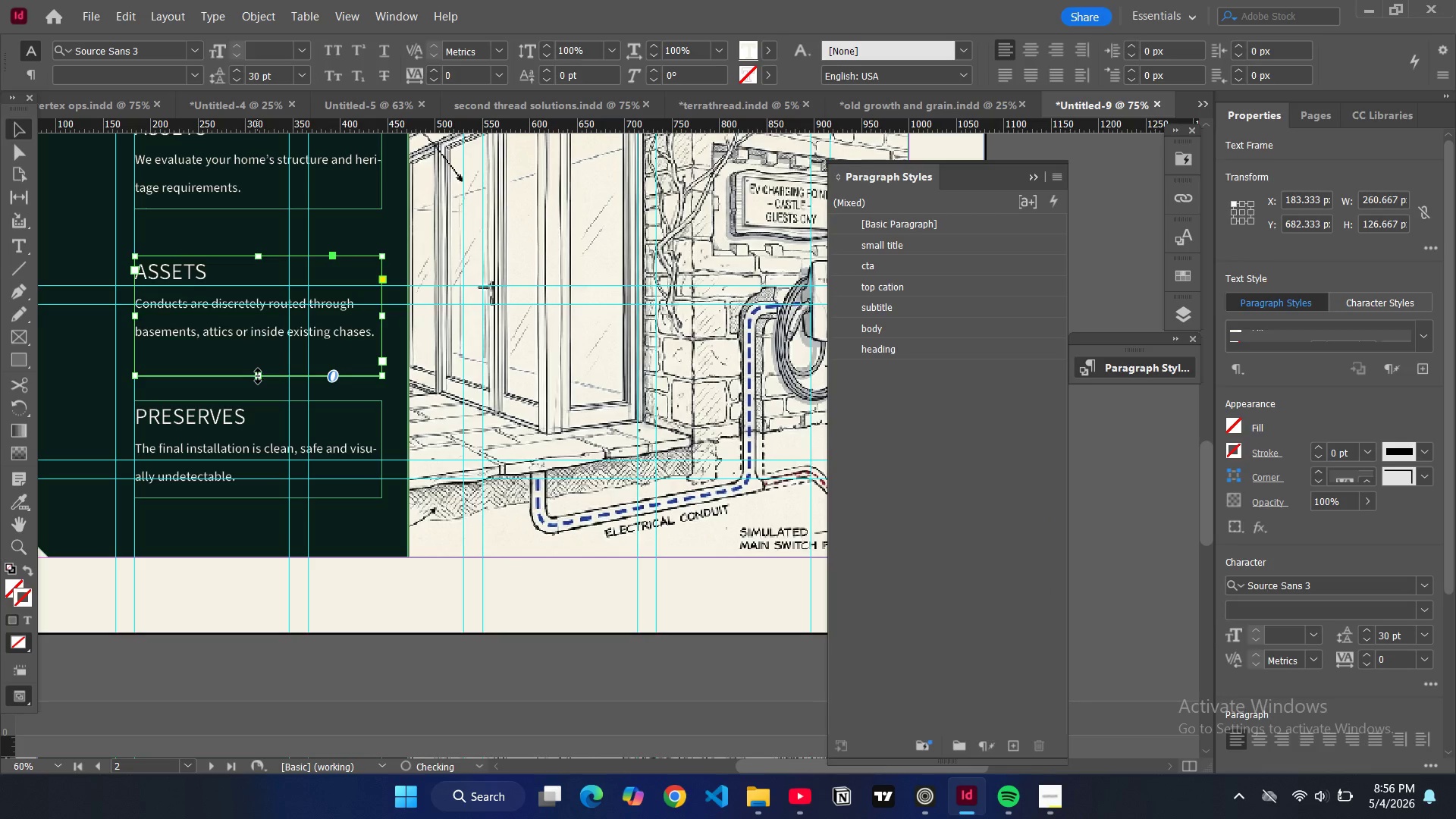 
left_click_drag(start_coordinate=[259, 376], to_coordinate=[259, 355])
 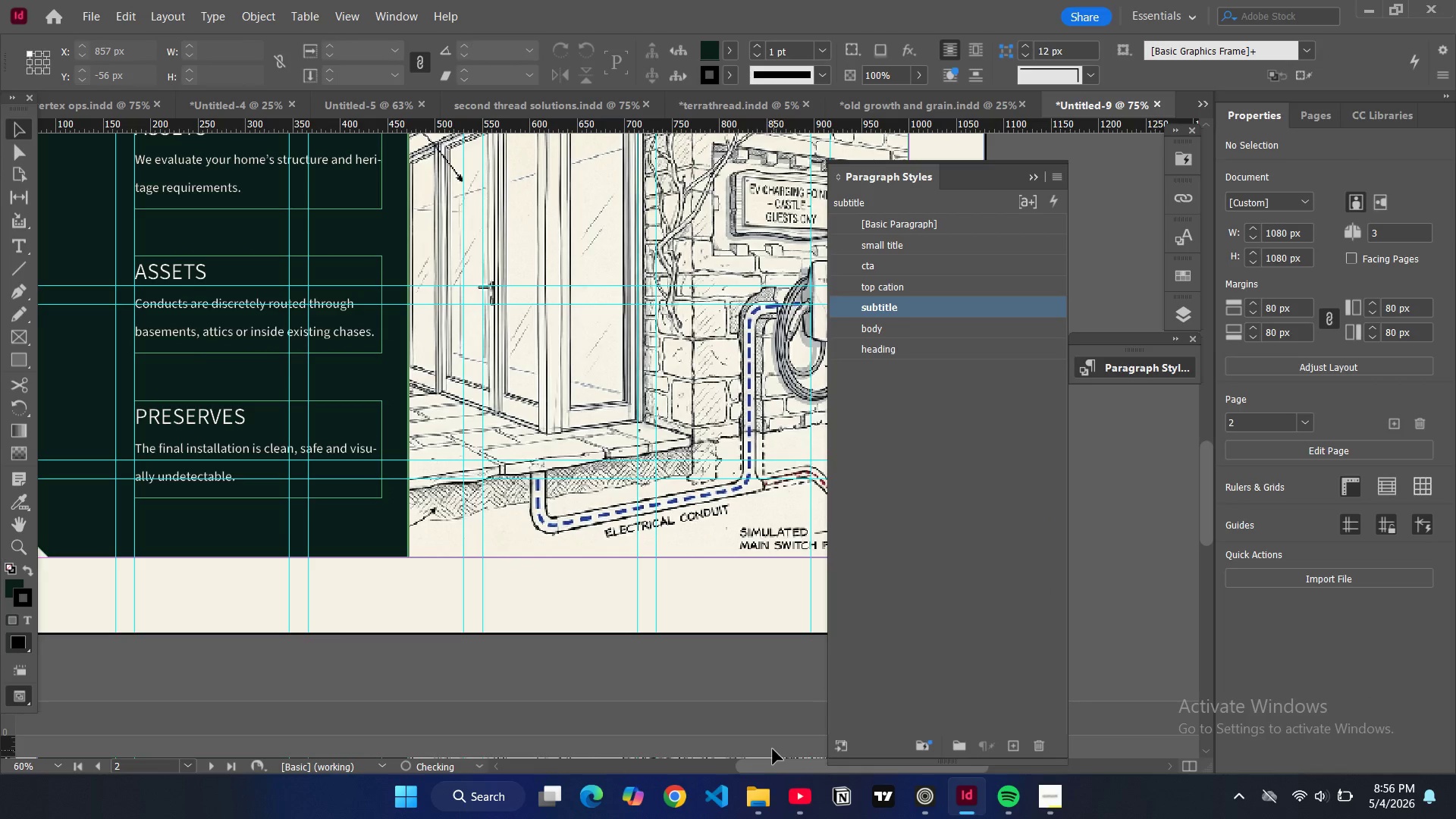 
key(Control+Minus)
 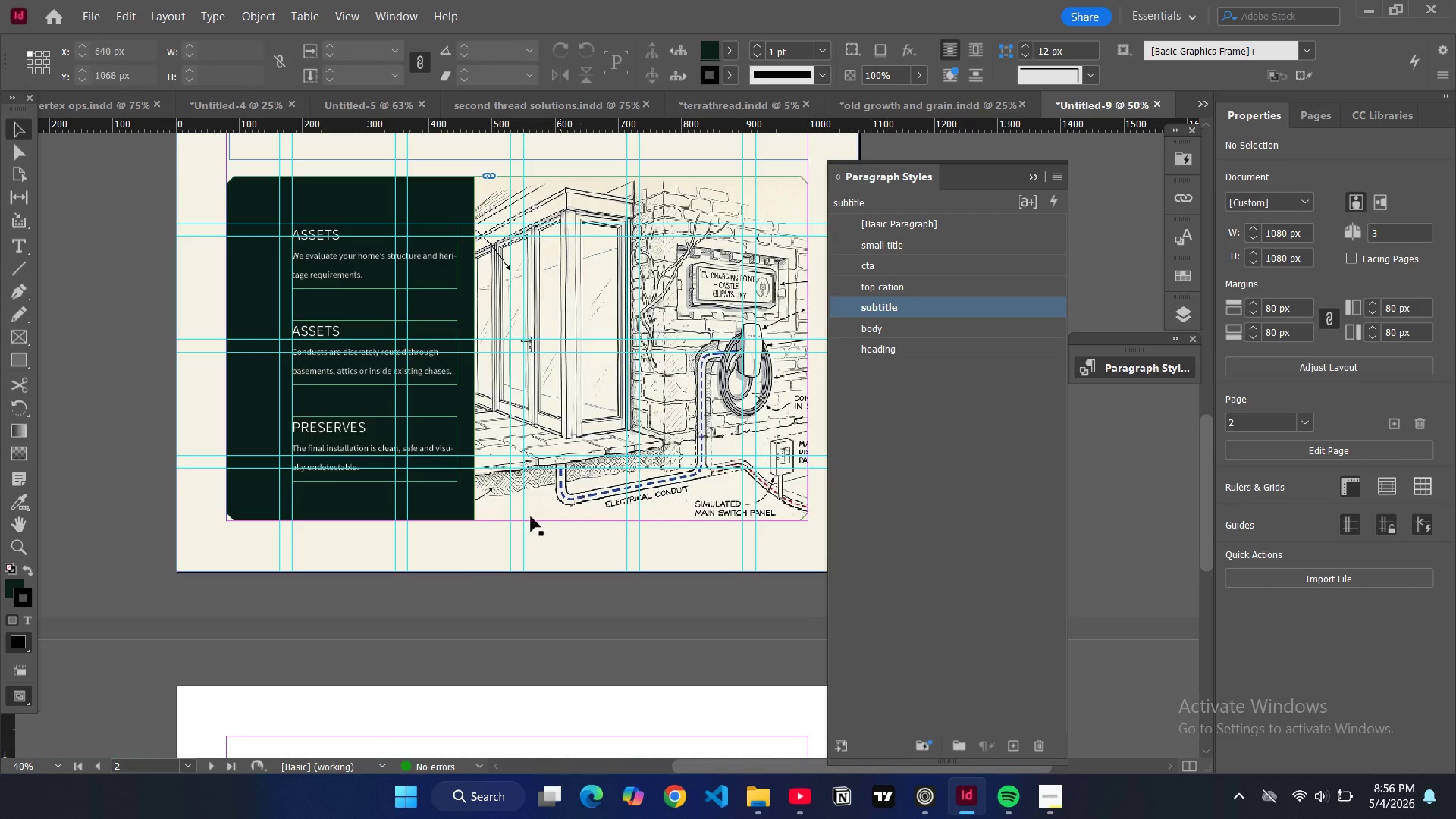 
scroll: coordinate [529, 507], scroll_direction: up, amount: 8.0
 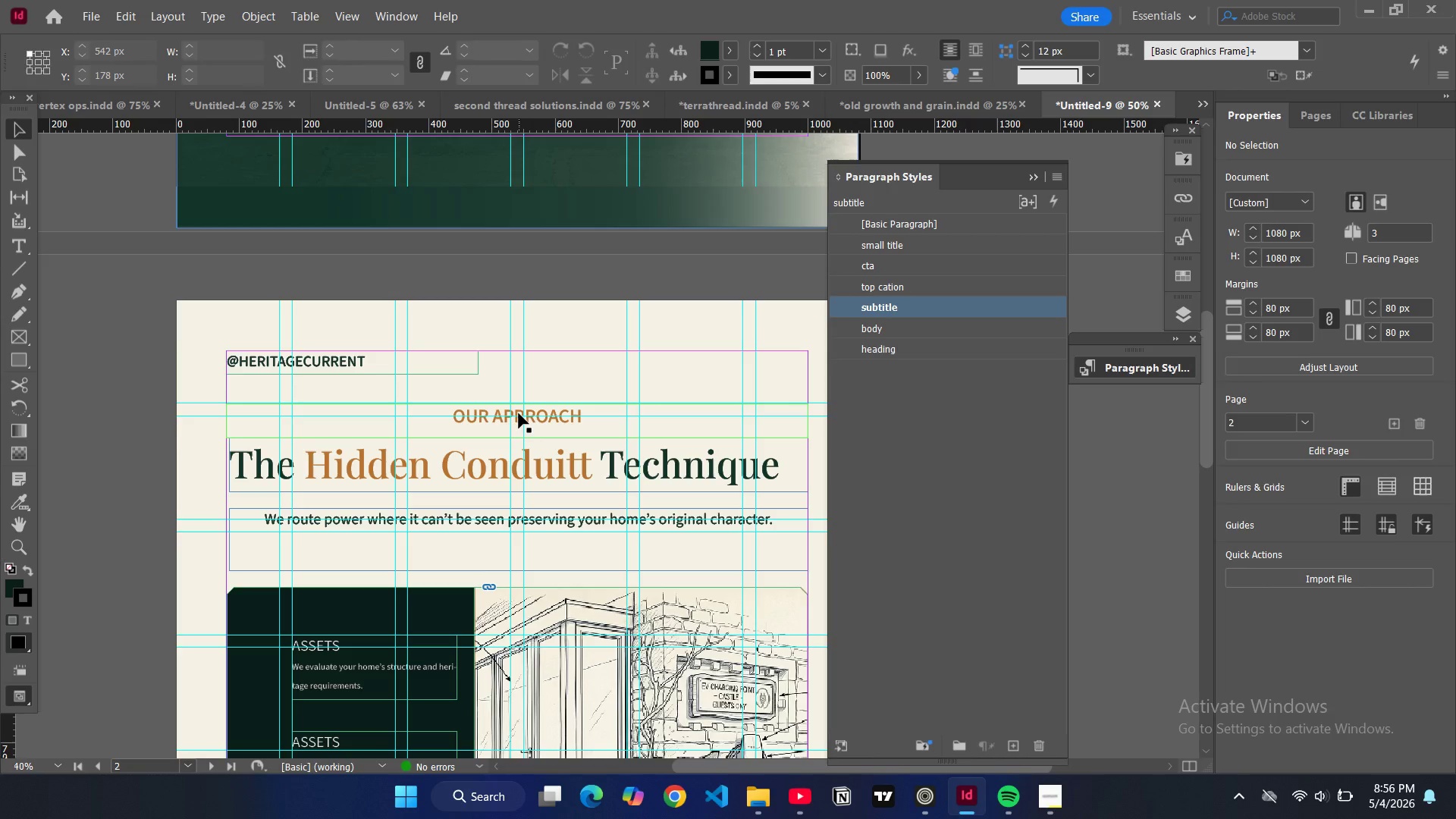 
left_click([519, 413])
 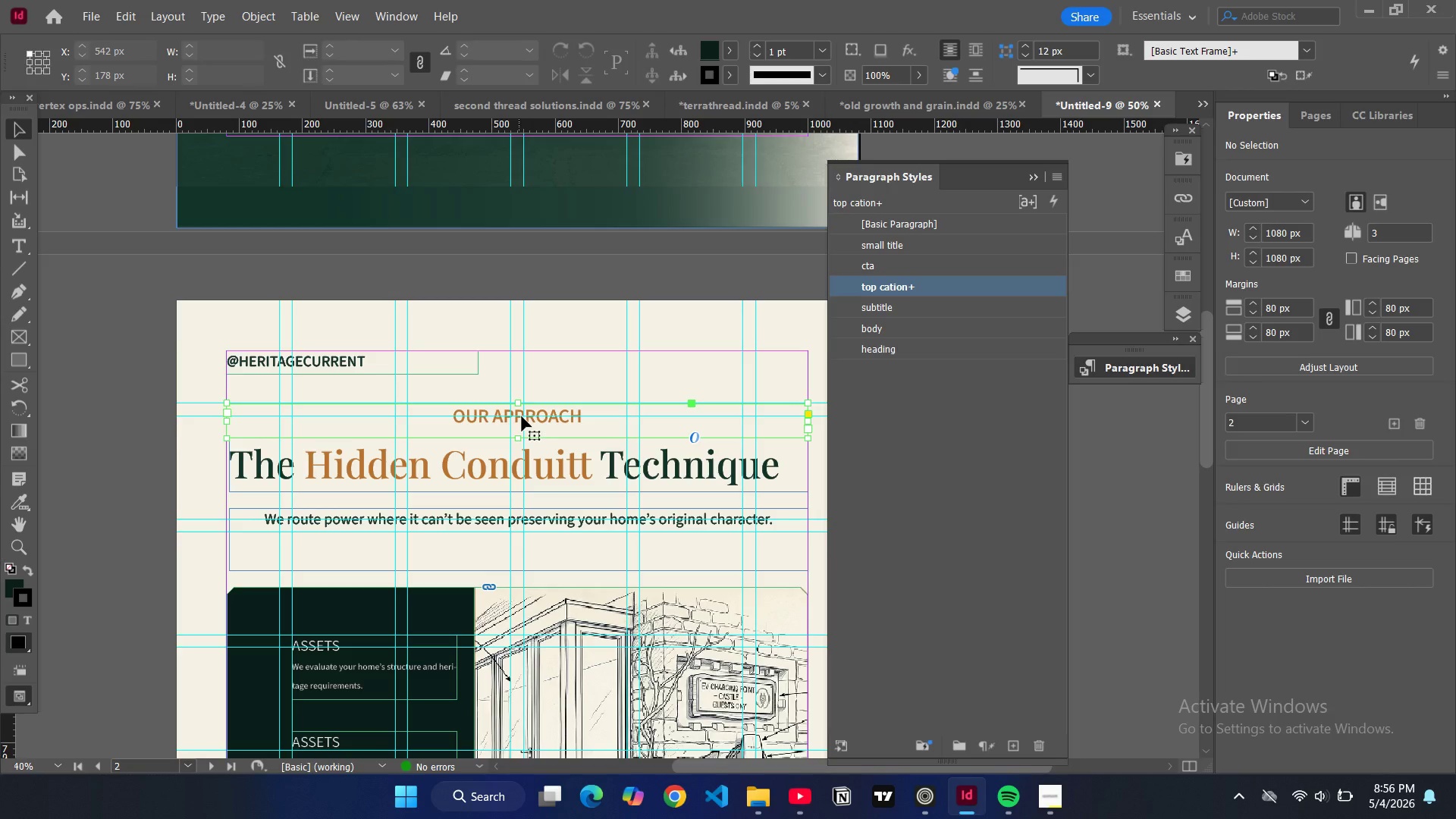 
key(Control+C)
 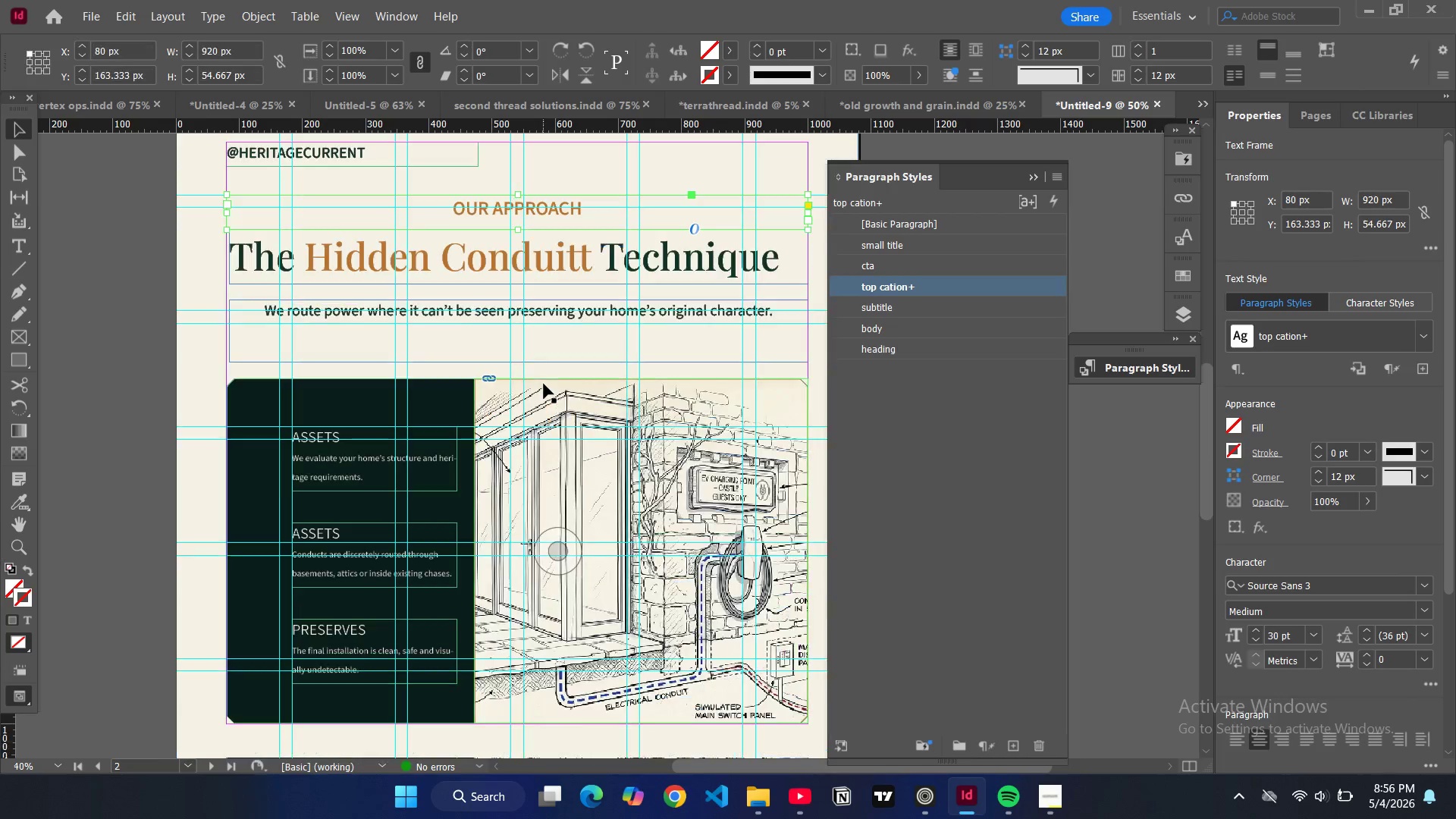 
scroll: coordinate [544, 384], scroll_direction: down, amount: 7.0
 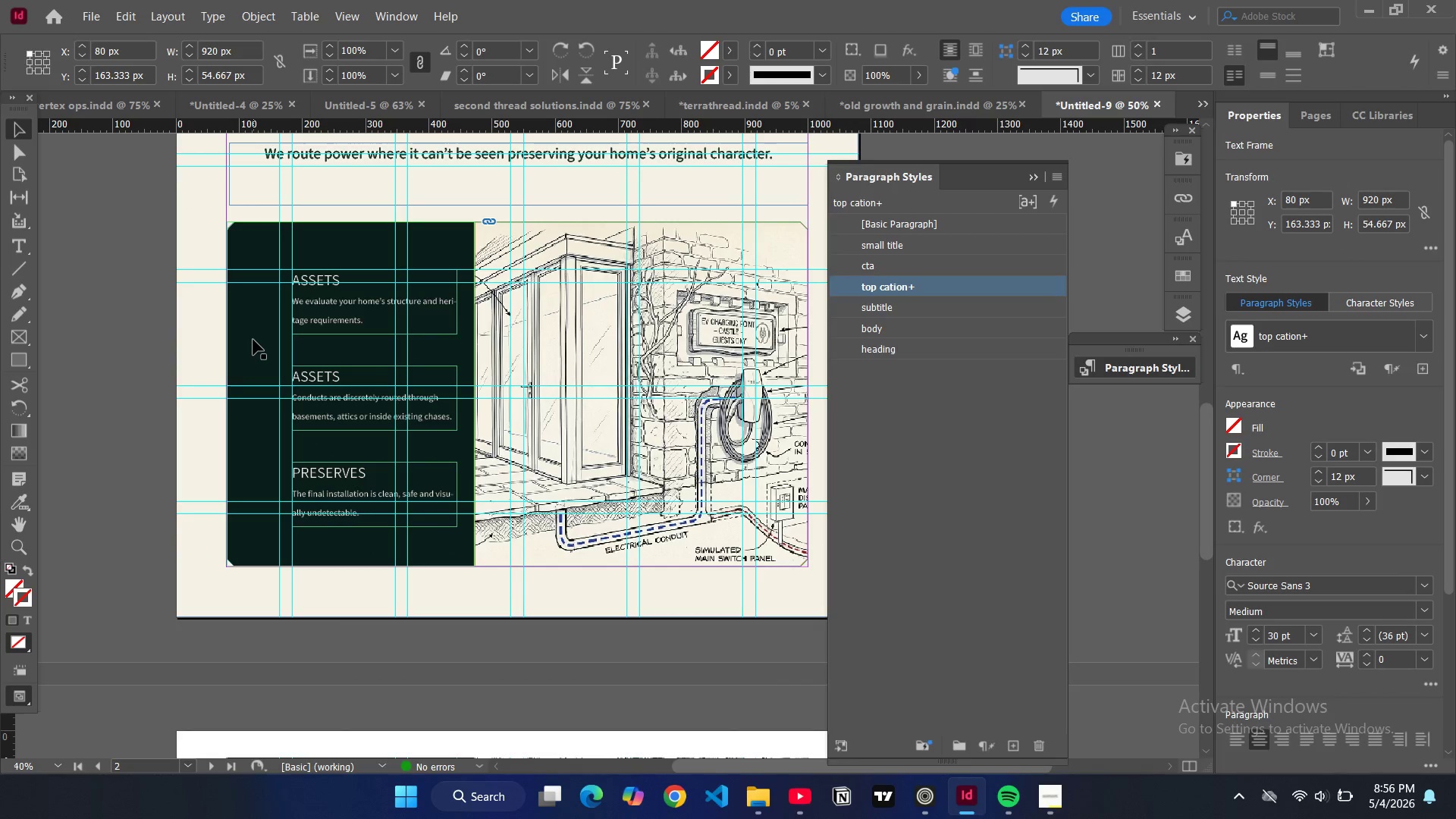 
left_click([253, 340])
 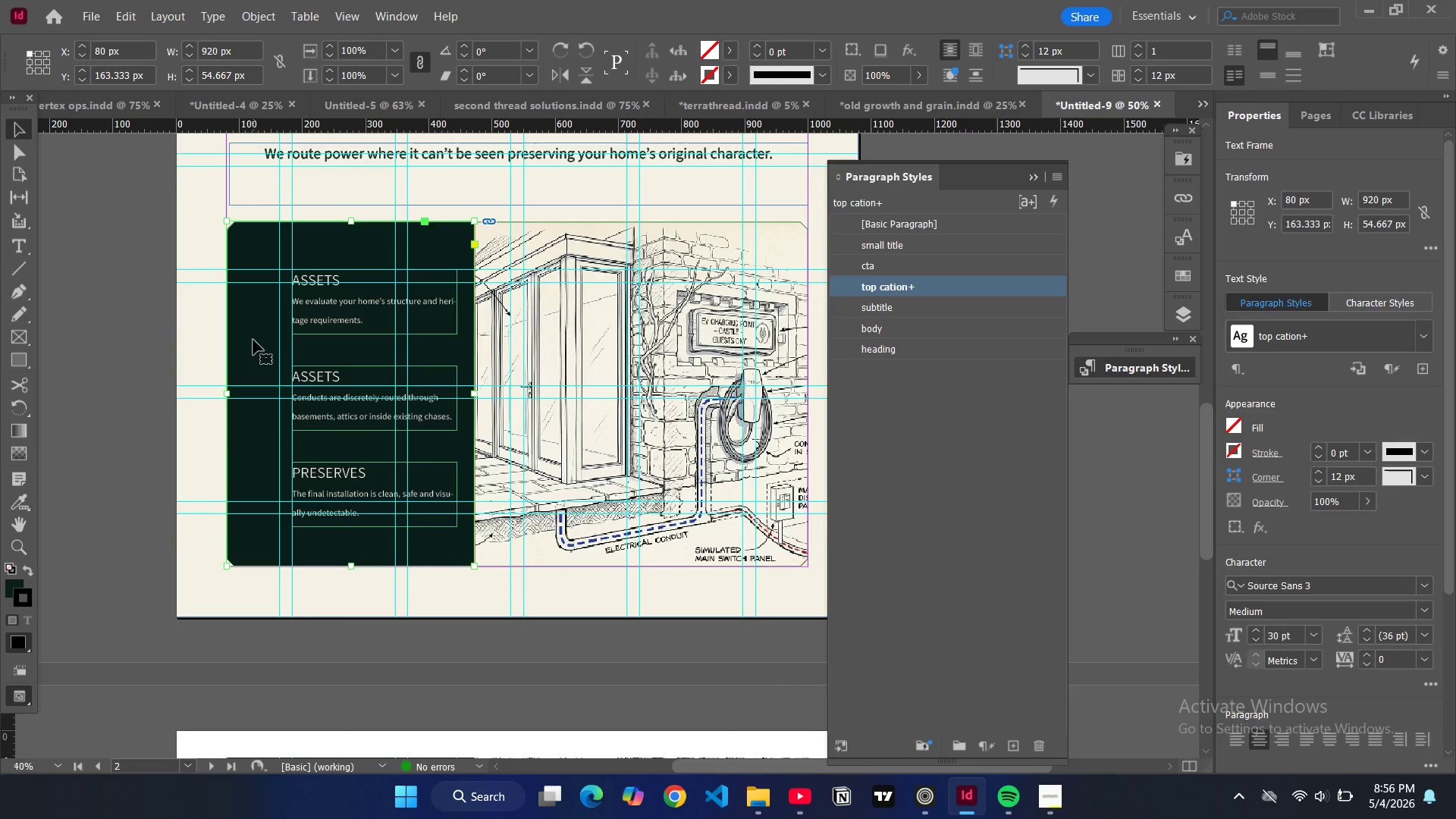 
key(Control+V)
 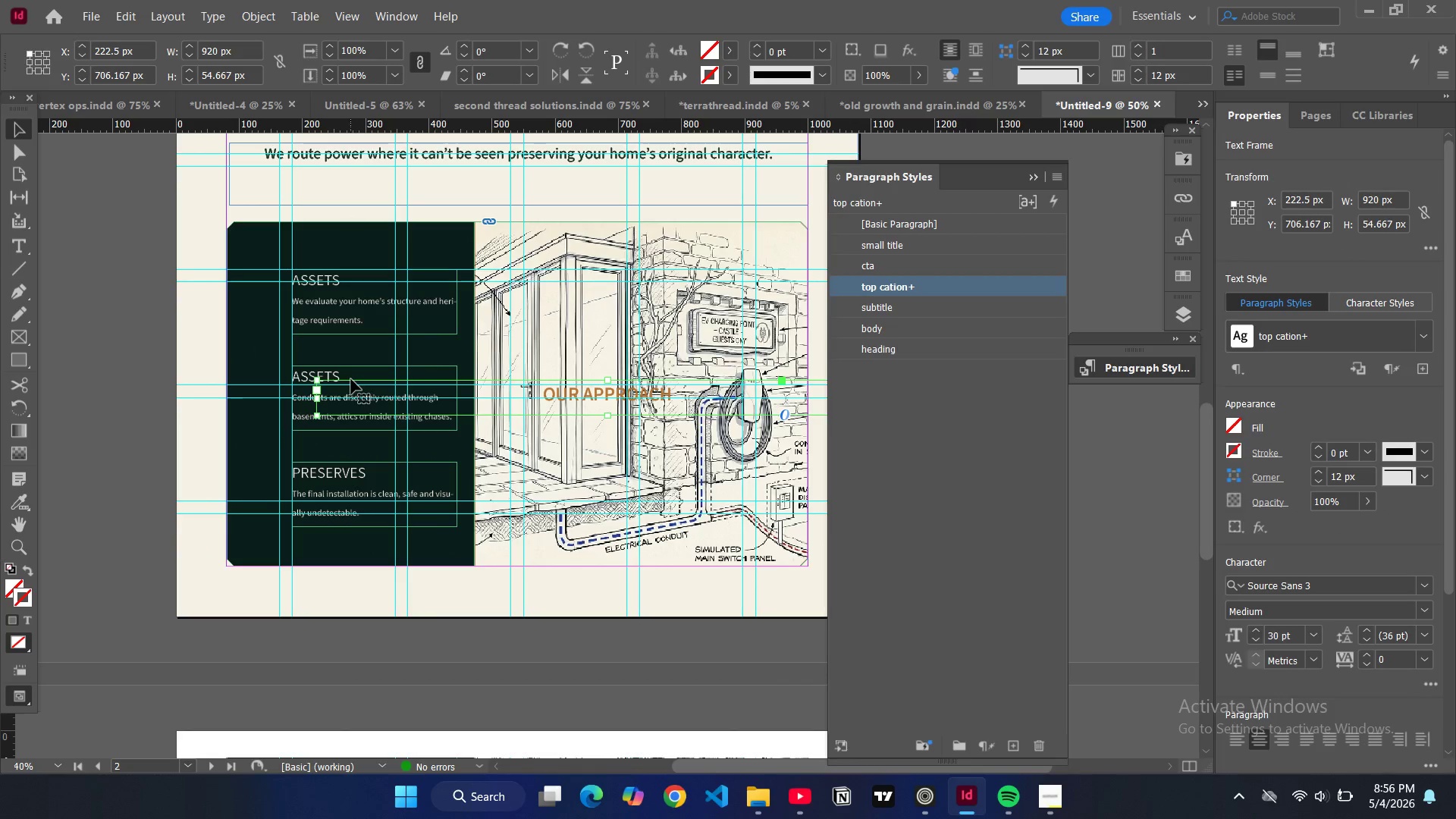 
left_click_drag(start_coordinate=[318, 397], to_coordinate=[576, 402])
 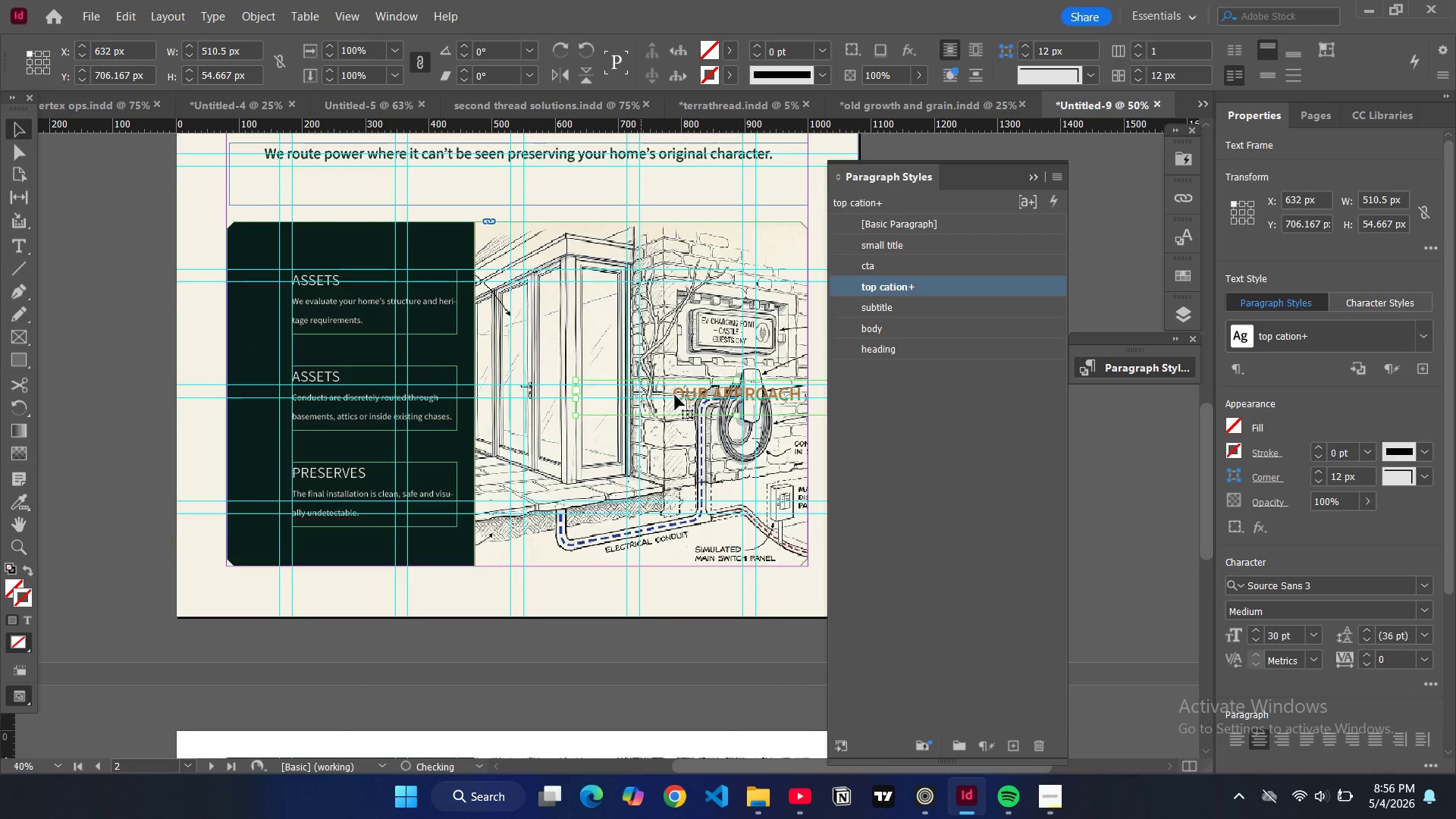 
left_click_drag(start_coordinate=[676, 395], to_coordinate=[450, 404])
 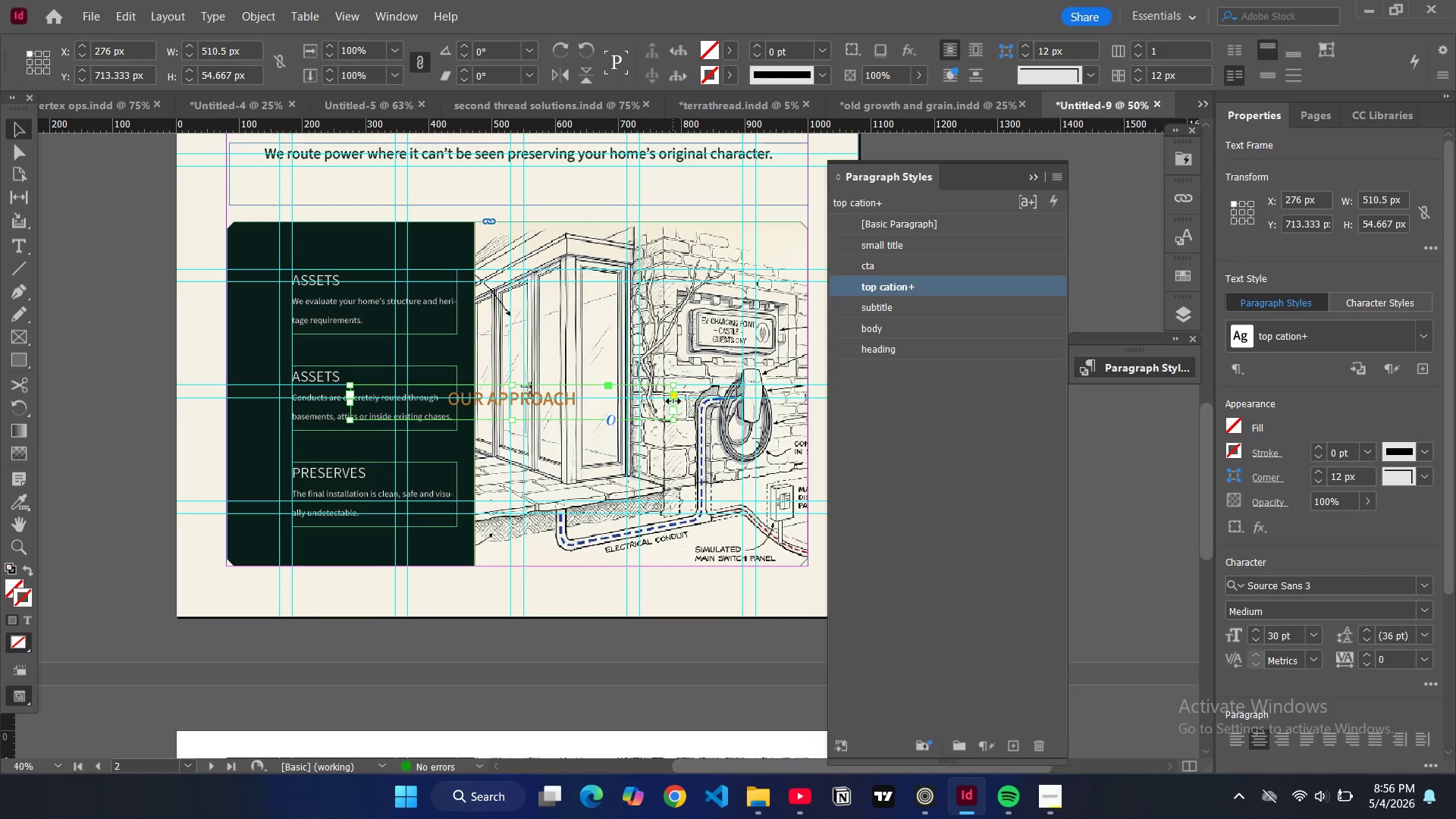 
left_click_drag(start_coordinate=[673, 402], to_coordinate=[393, 403])
 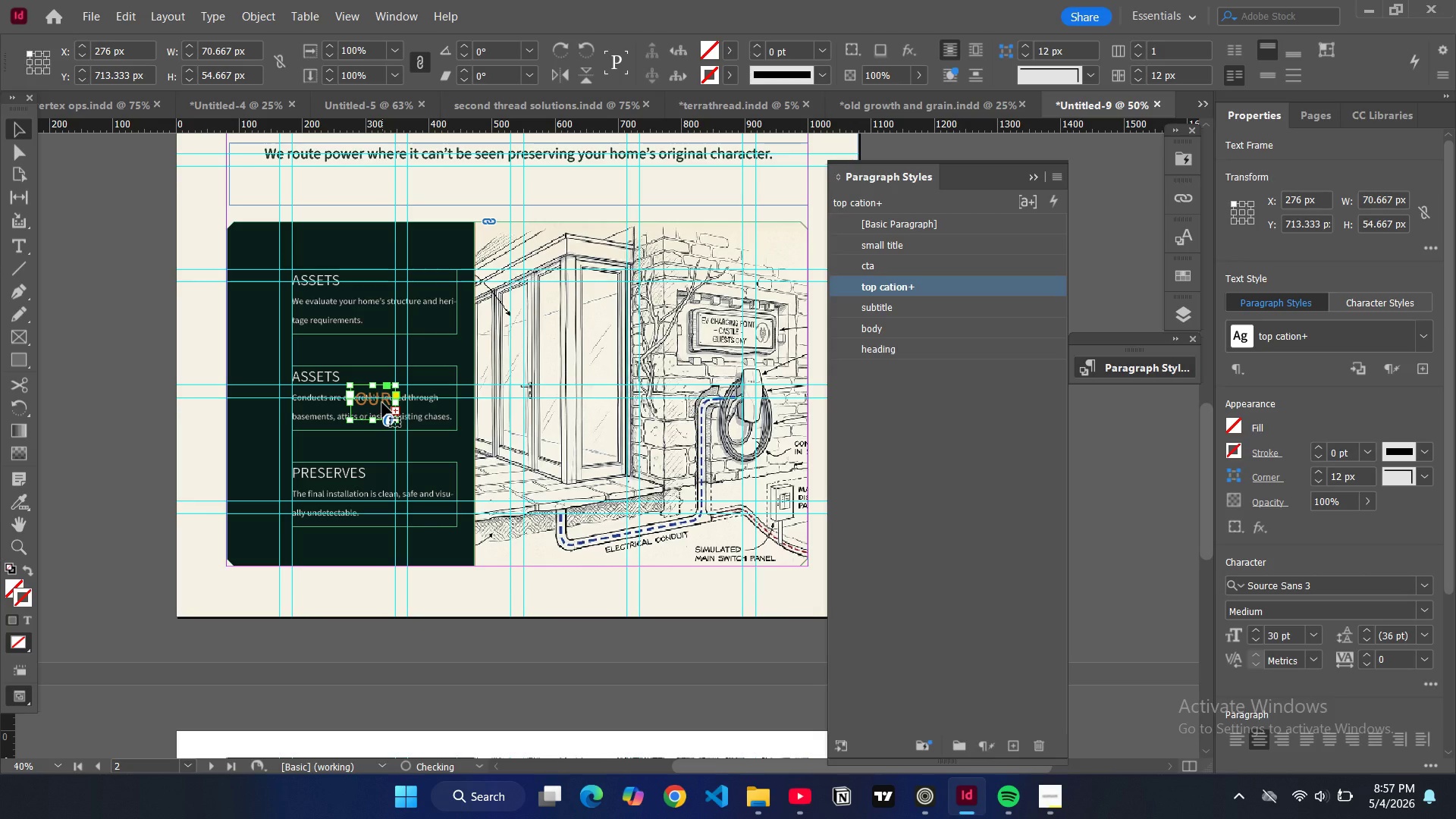 
double_click([382, 403])
 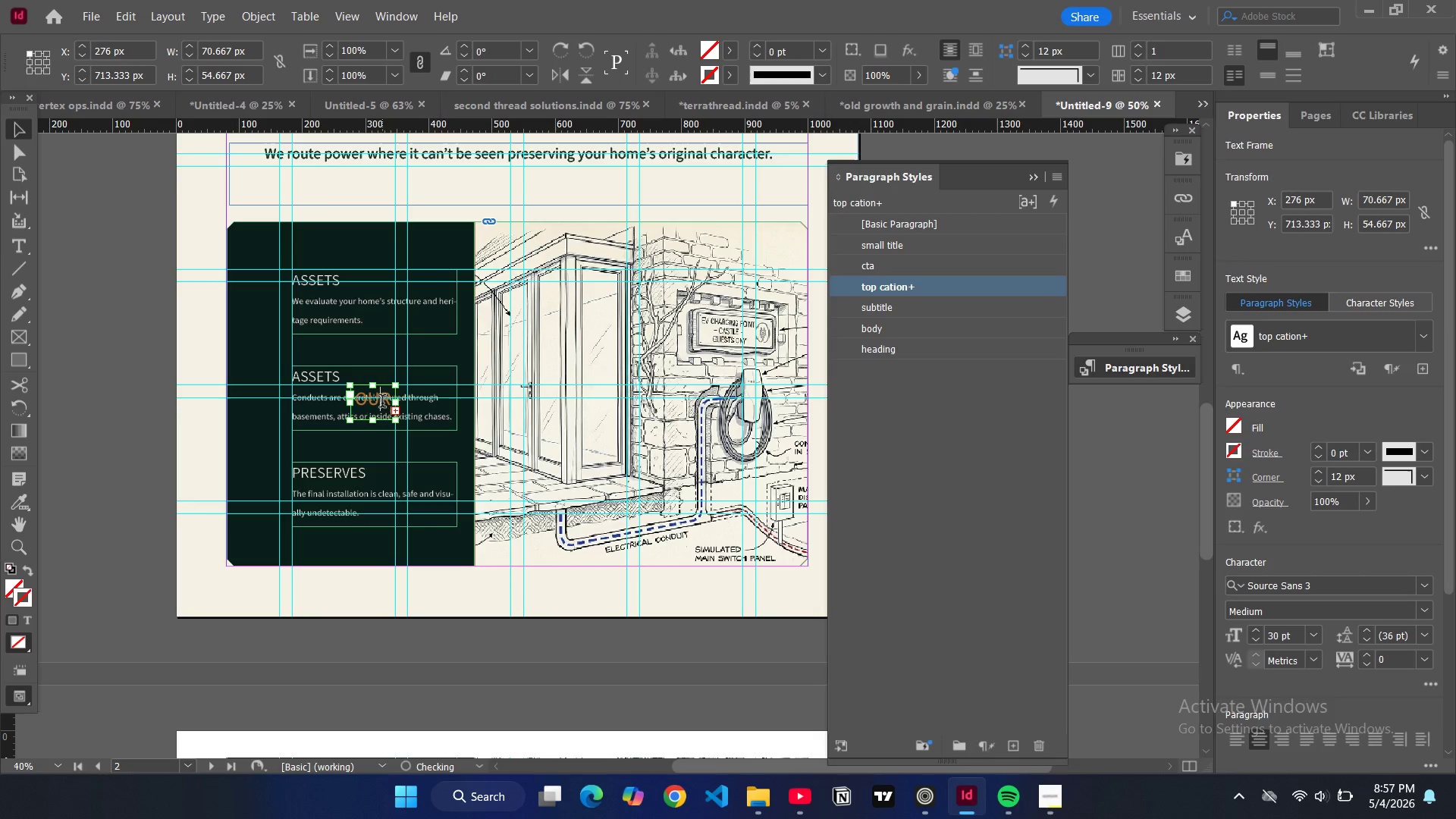 
key(Control+A)
 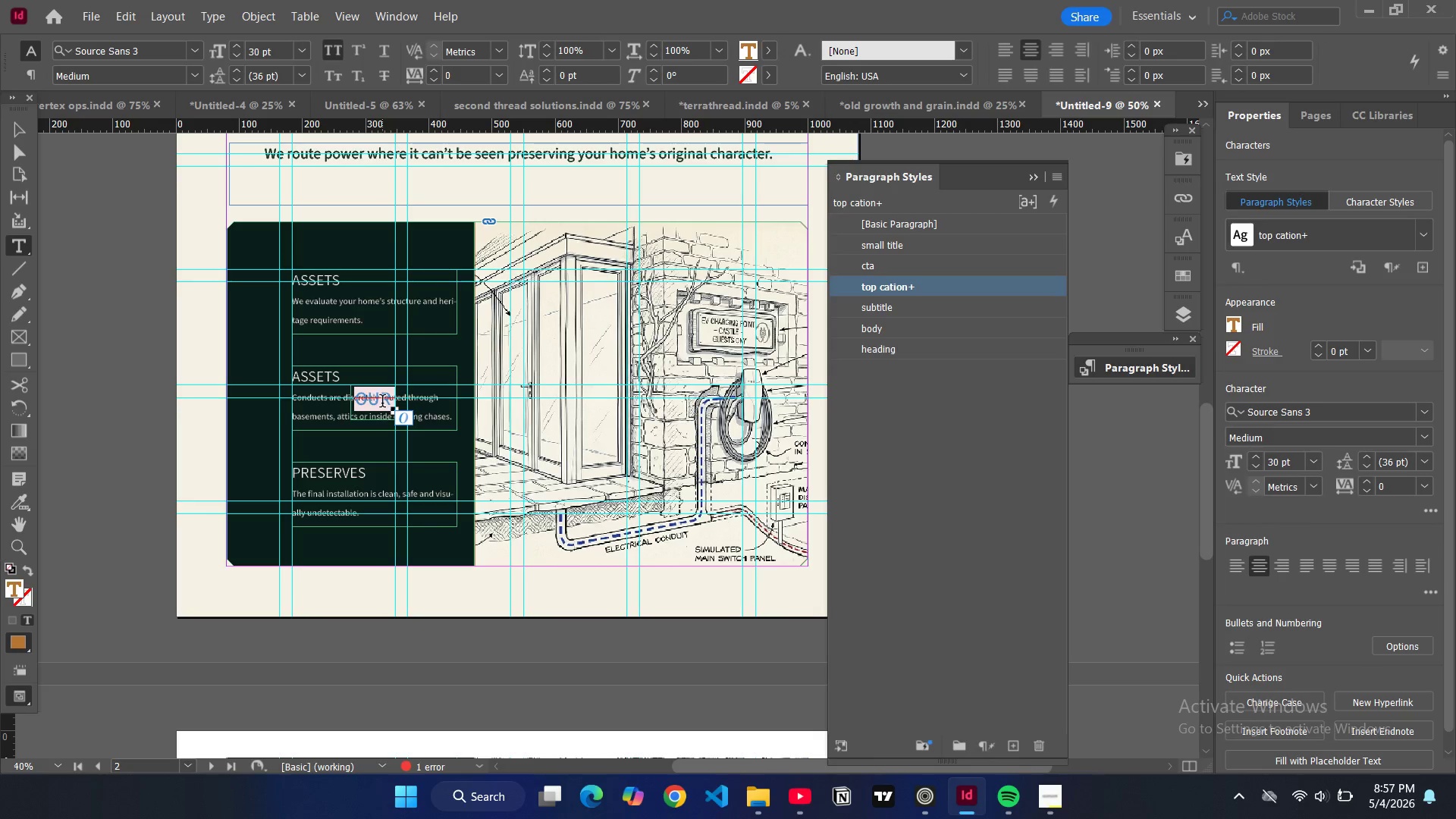 
type(01)
 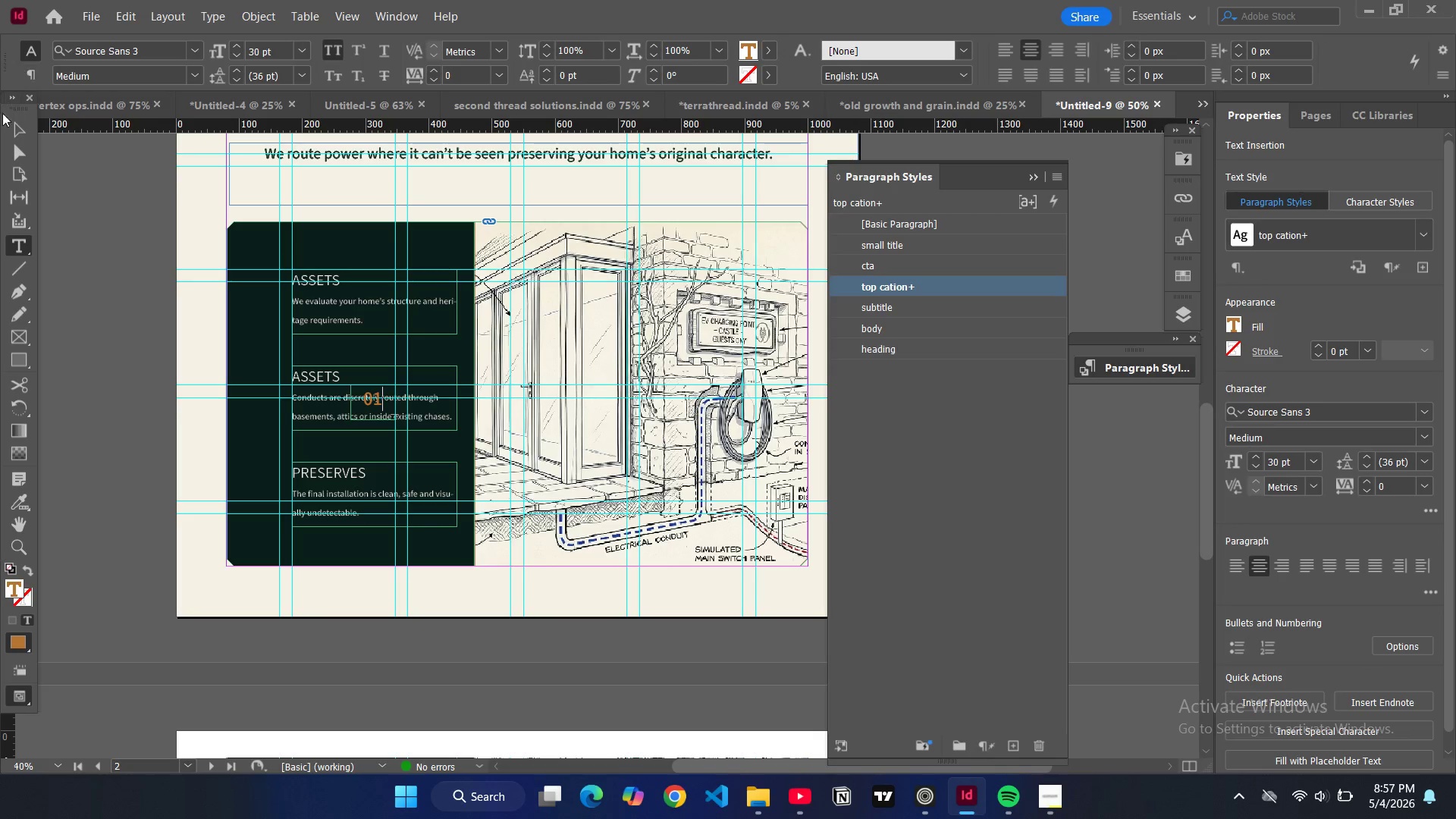 
left_click([9, 130])
 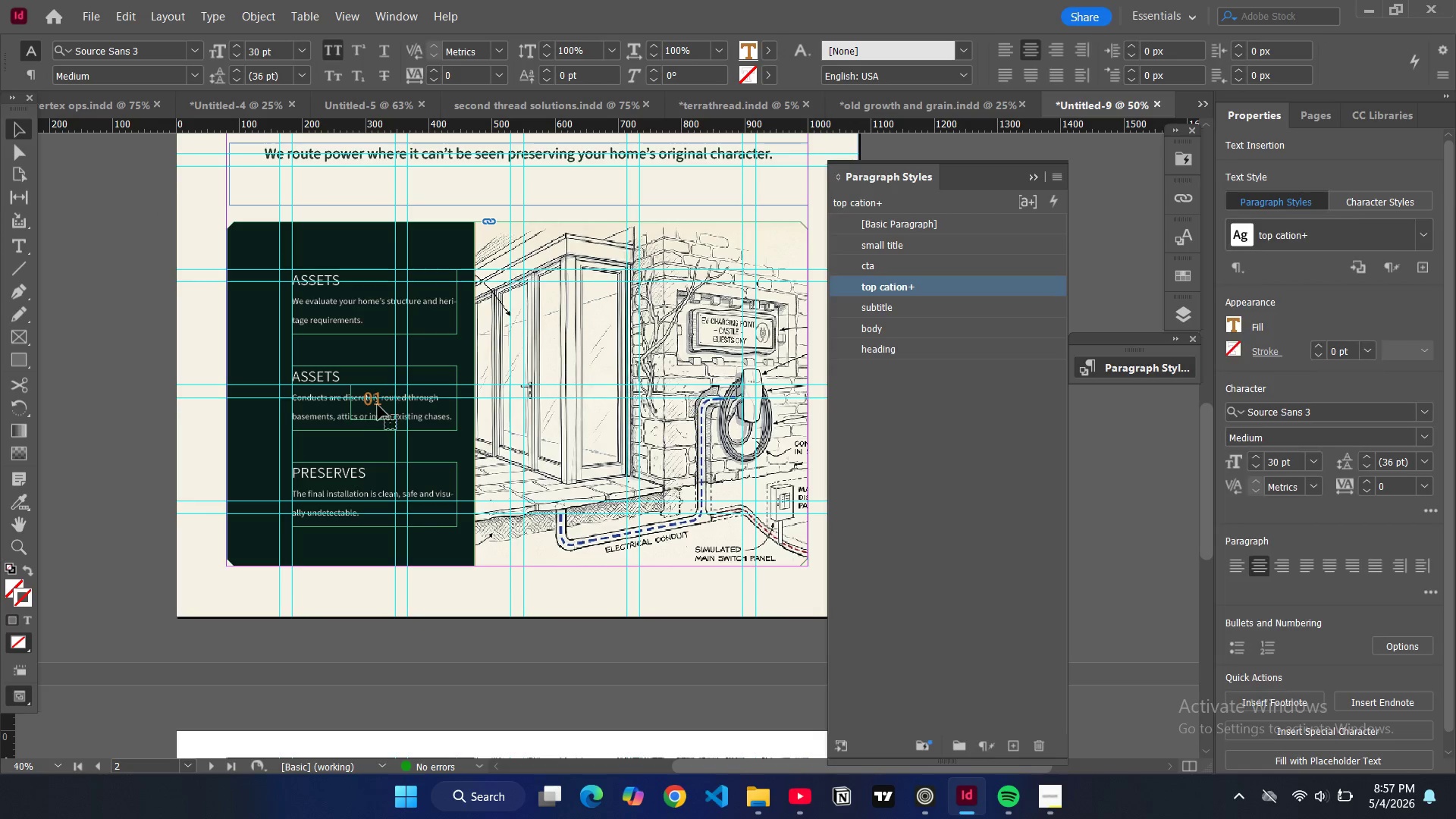 
left_click([378, 406])
 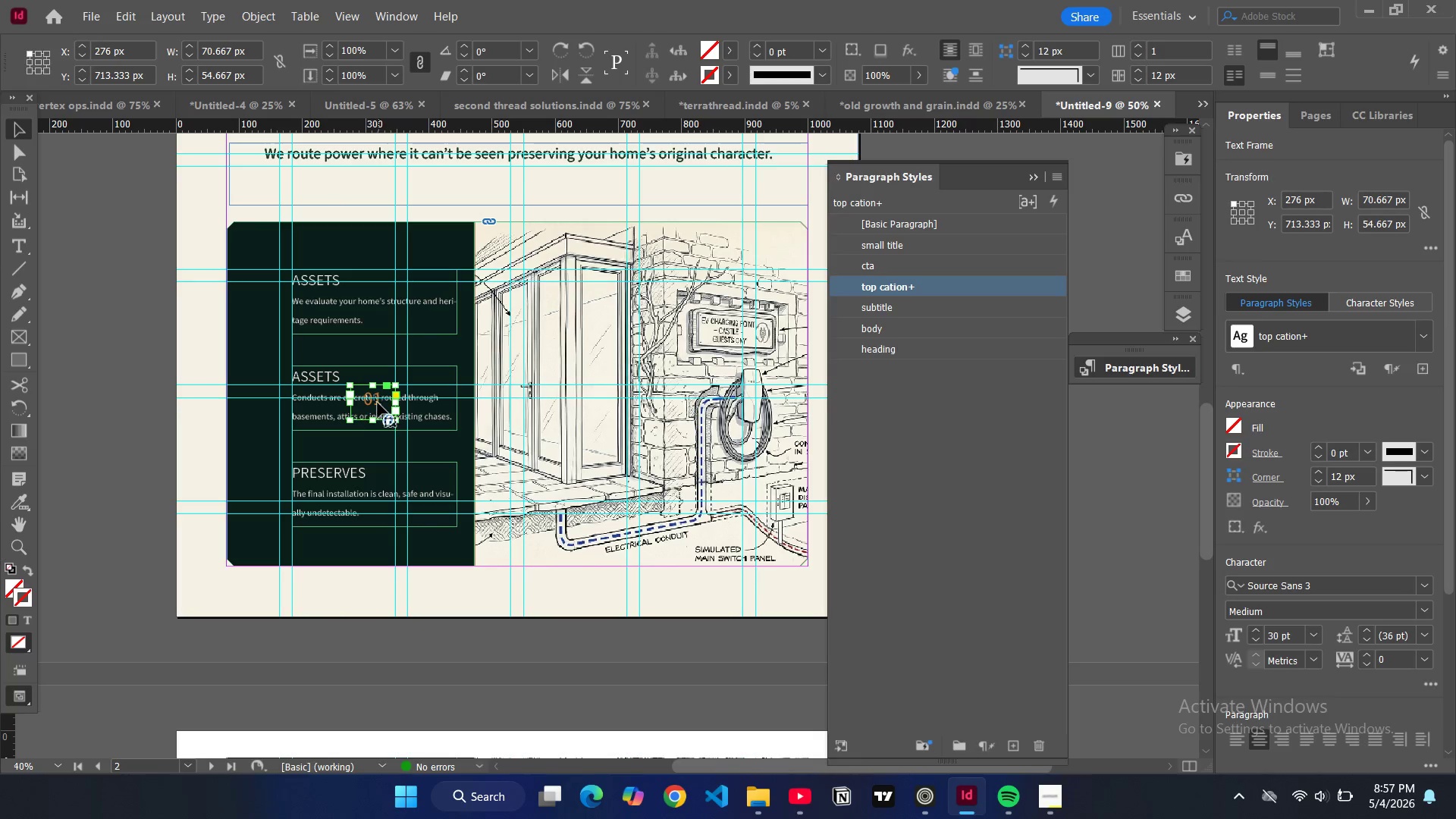 
left_click_drag(start_coordinate=[378, 403], to_coordinate=[265, 290])
 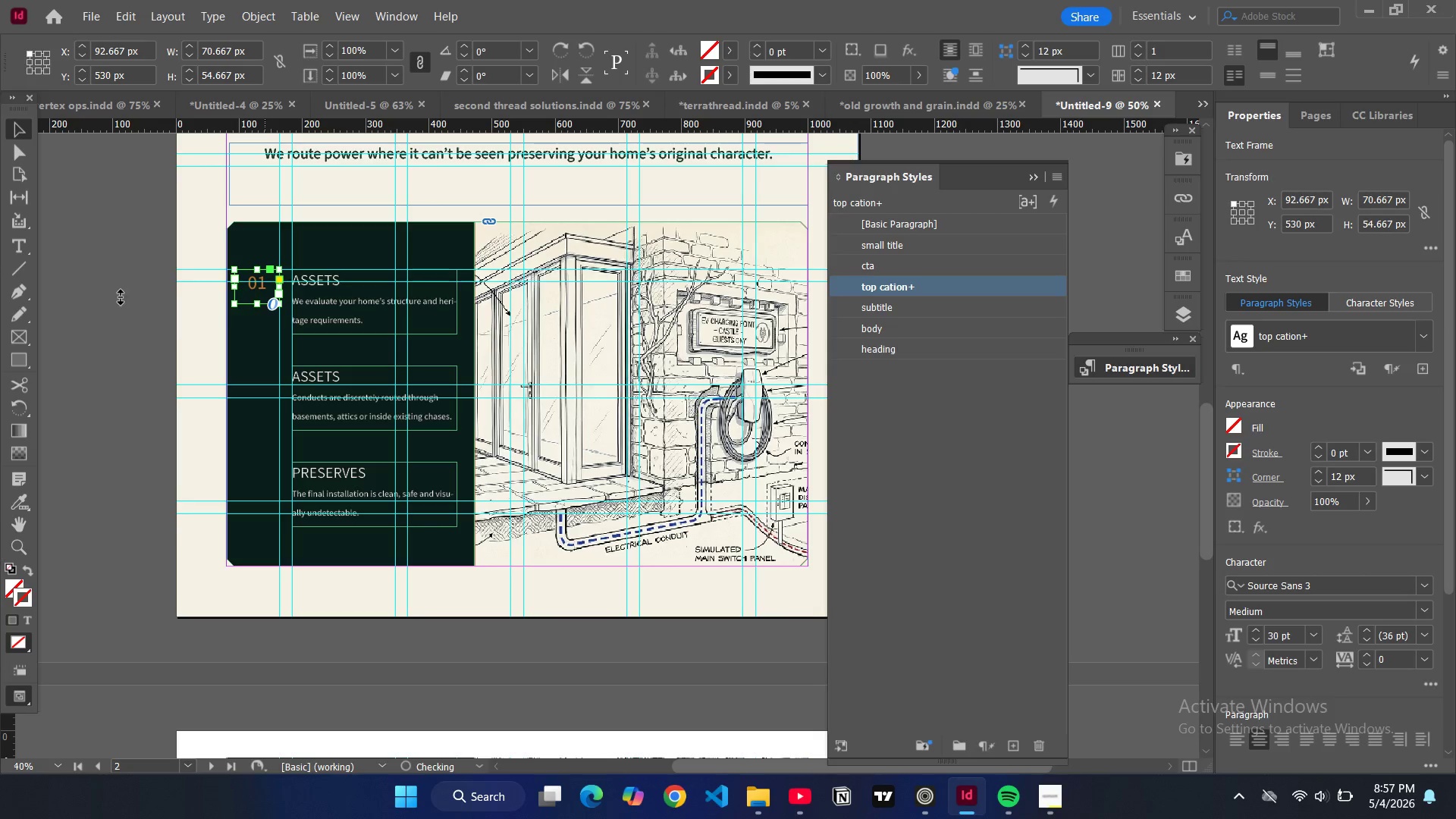 
left_click([121, 297])
 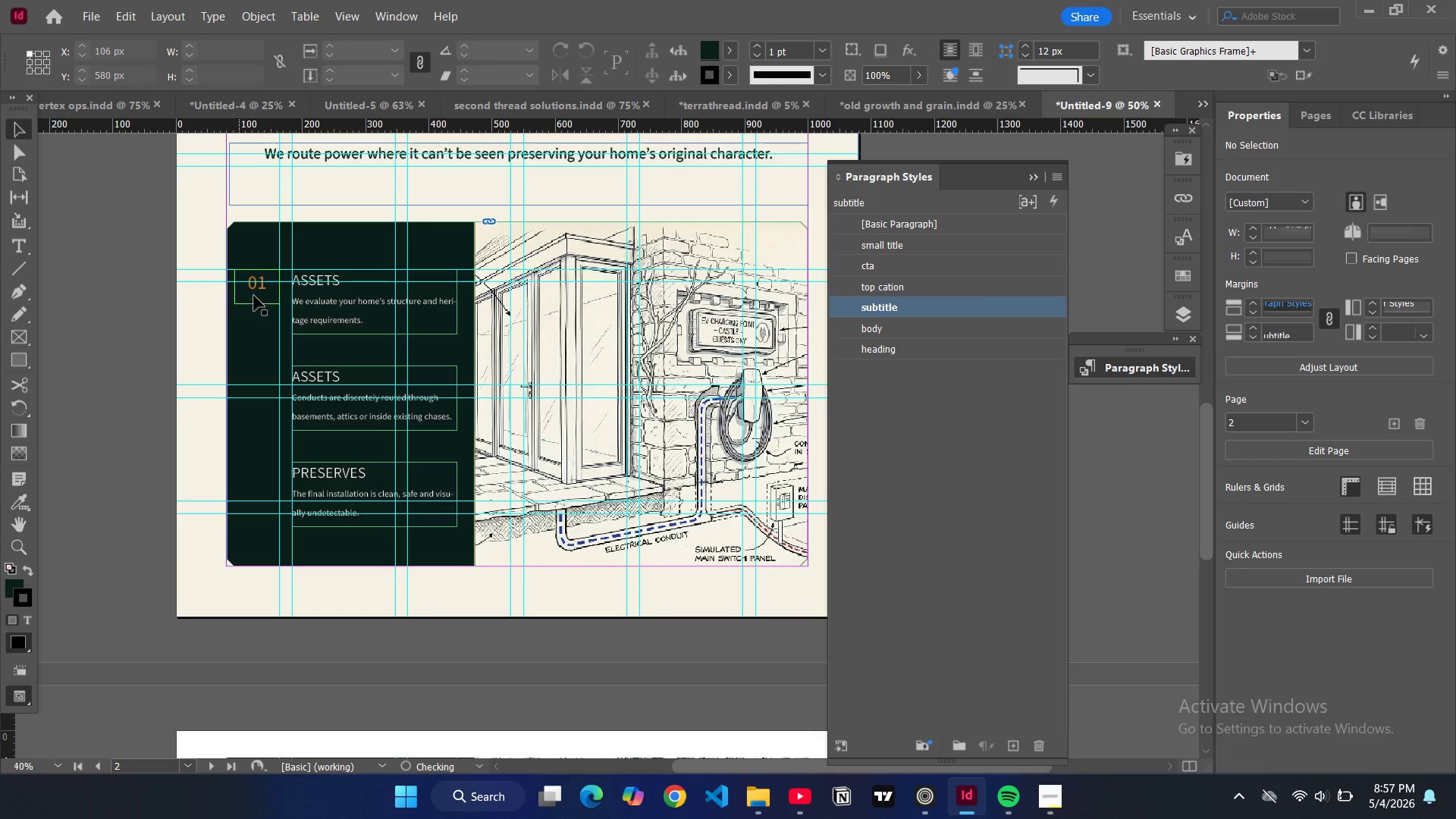 
left_click([256, 296])
 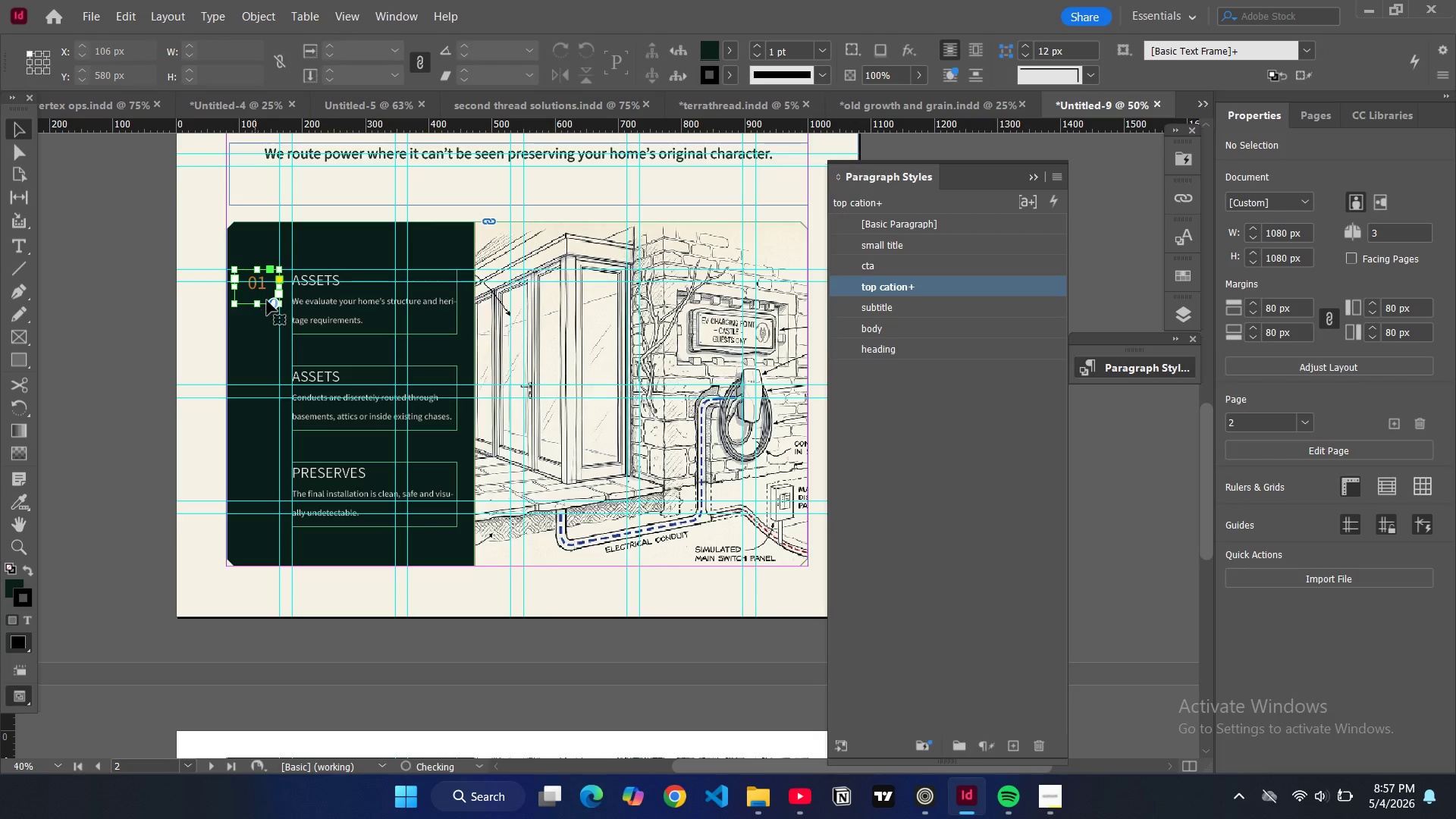 
key(Control+C)
 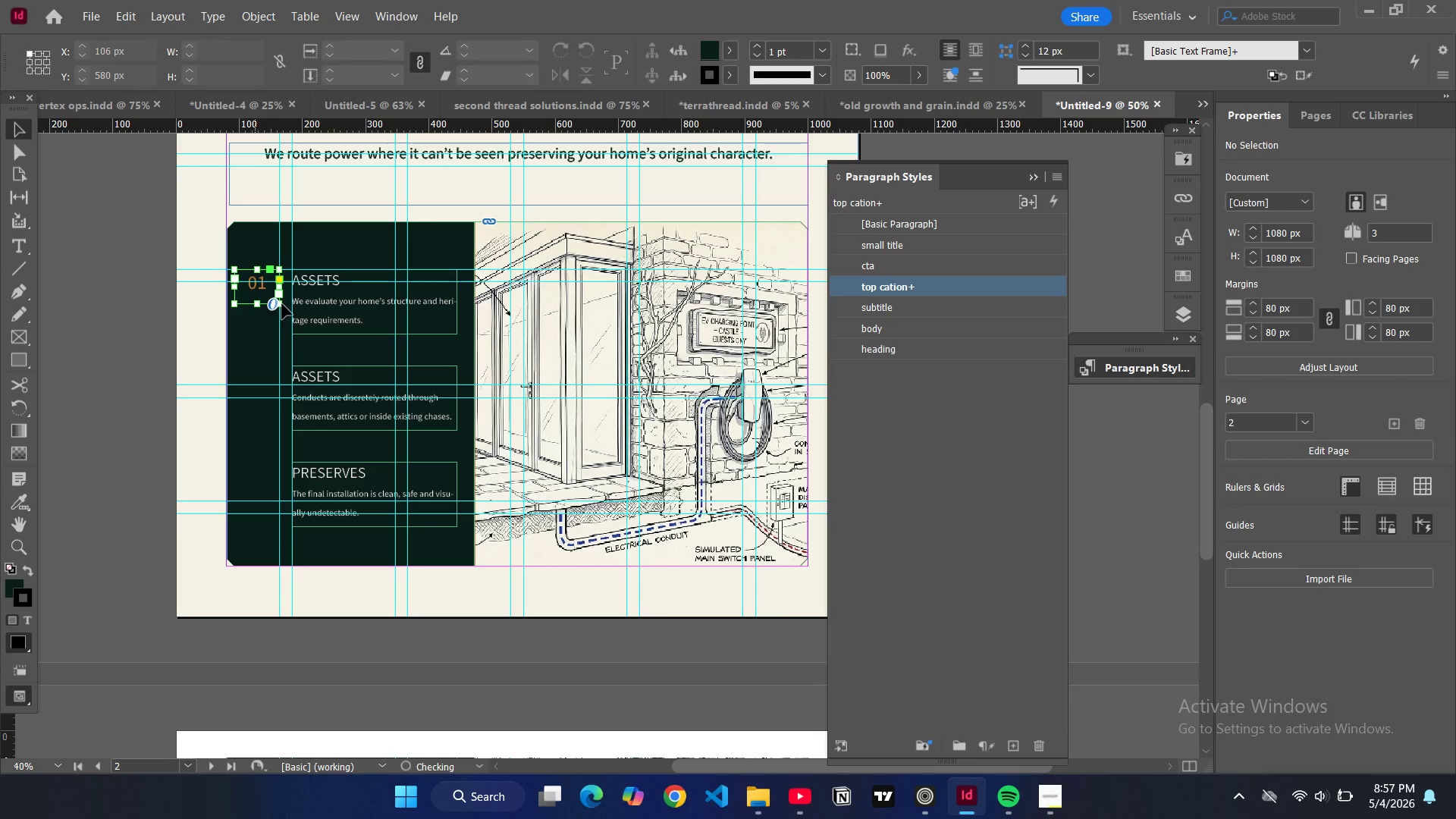 
key(Control+V)
 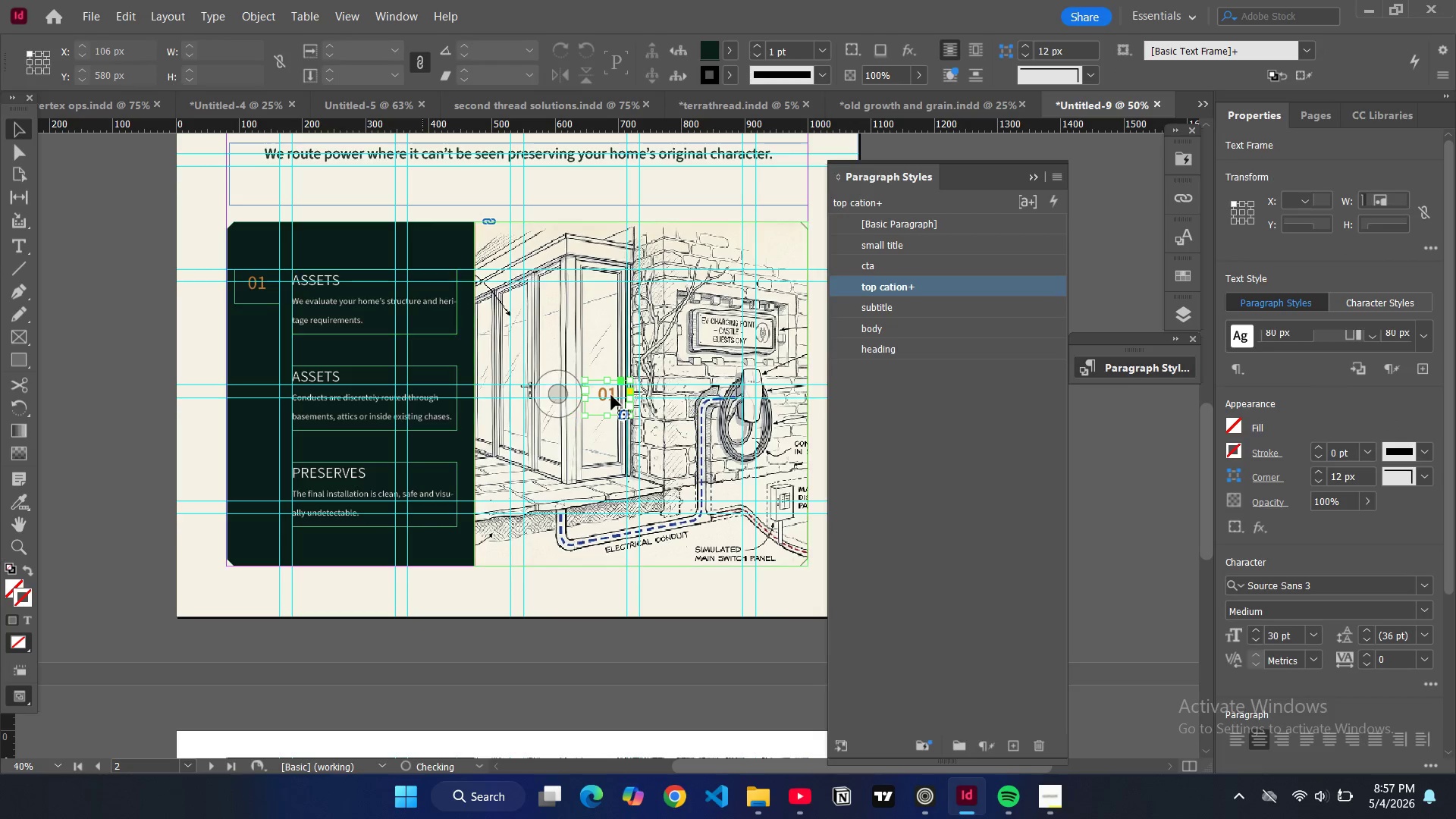 
left_click_drag(start_coordinate=[611, 395], to_coordinate=[260, 399])
 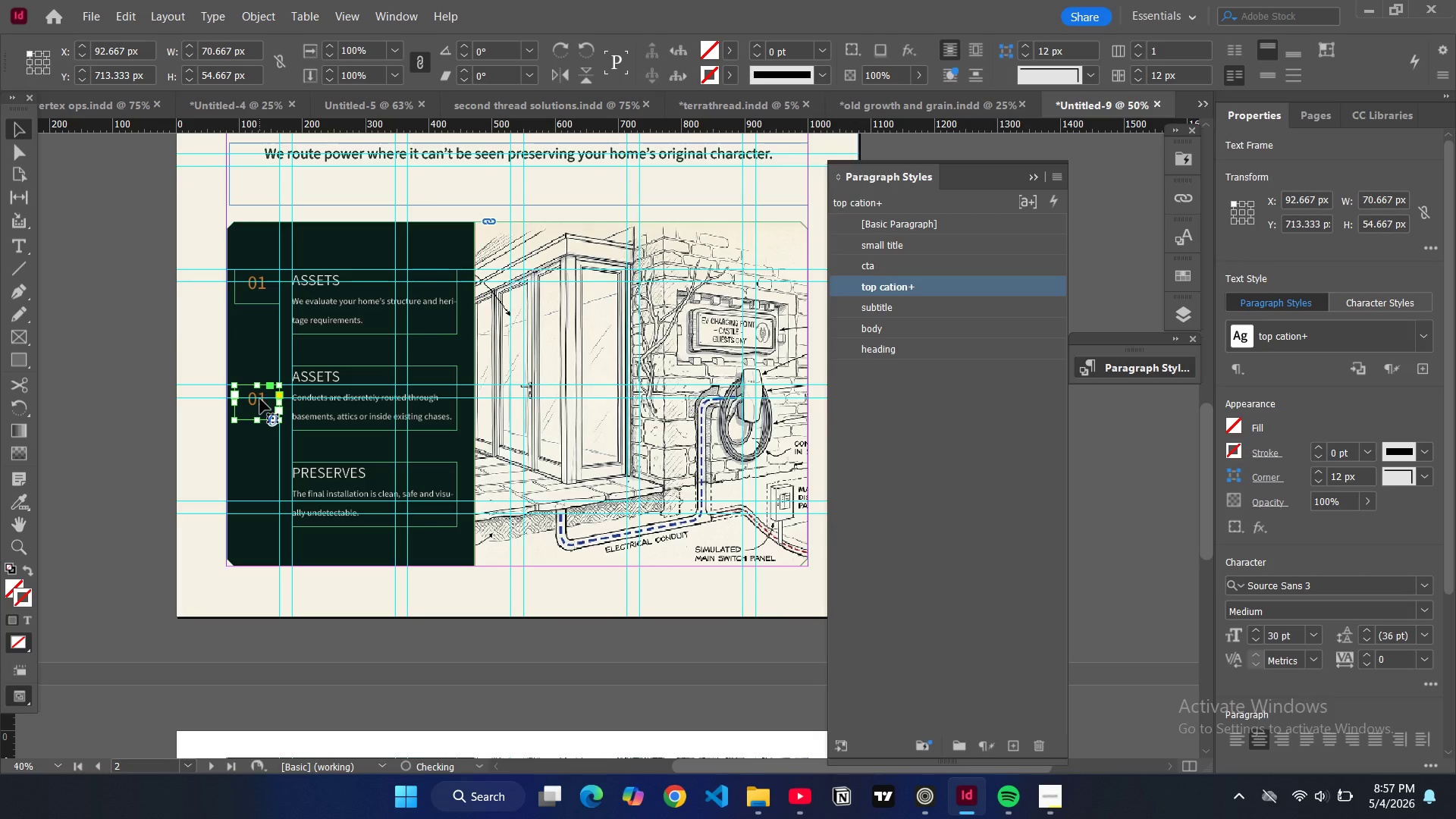 
double_click([260, 399])
 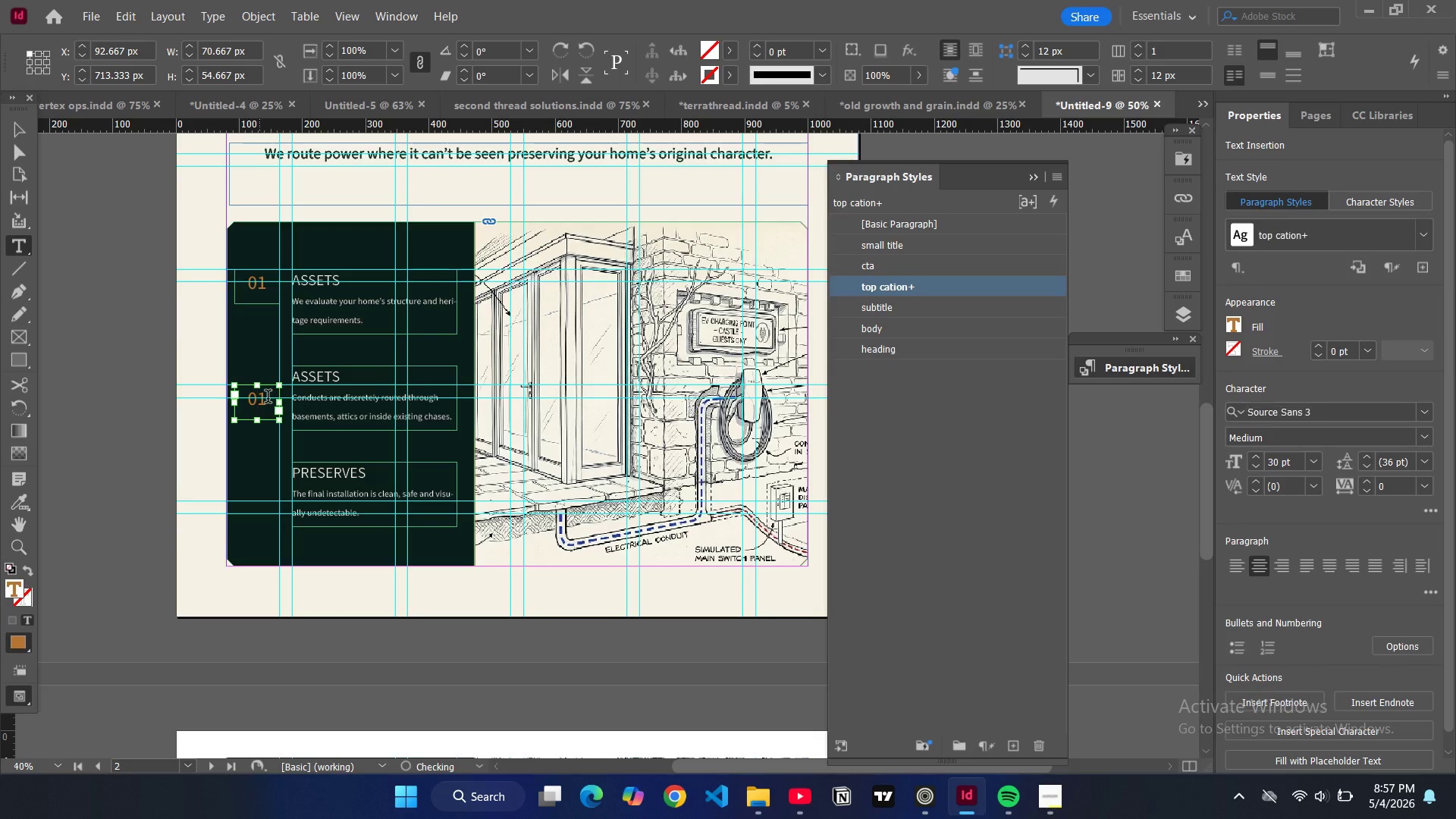 
key(ArrowRight)
 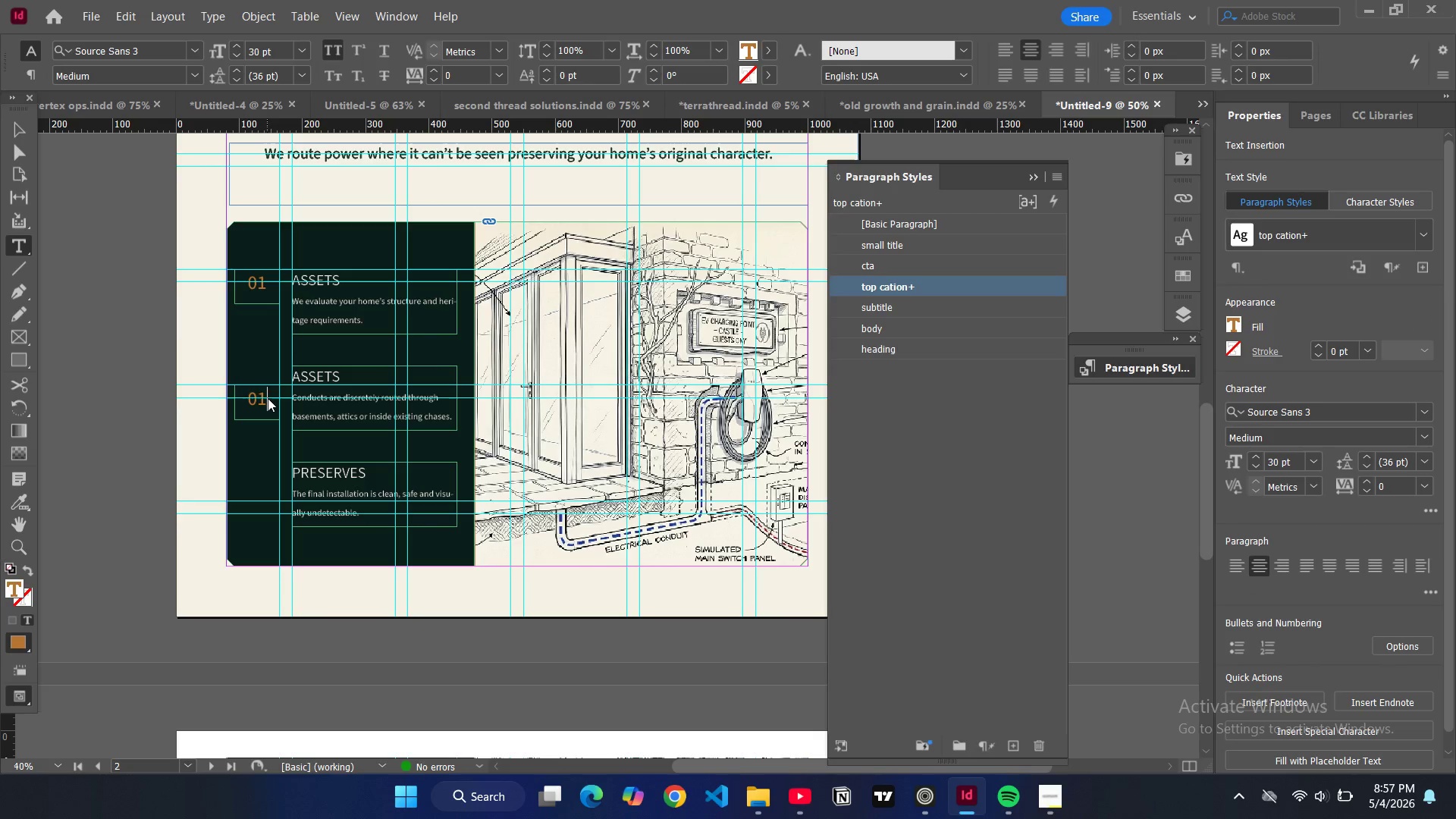 
key(Backspace)
 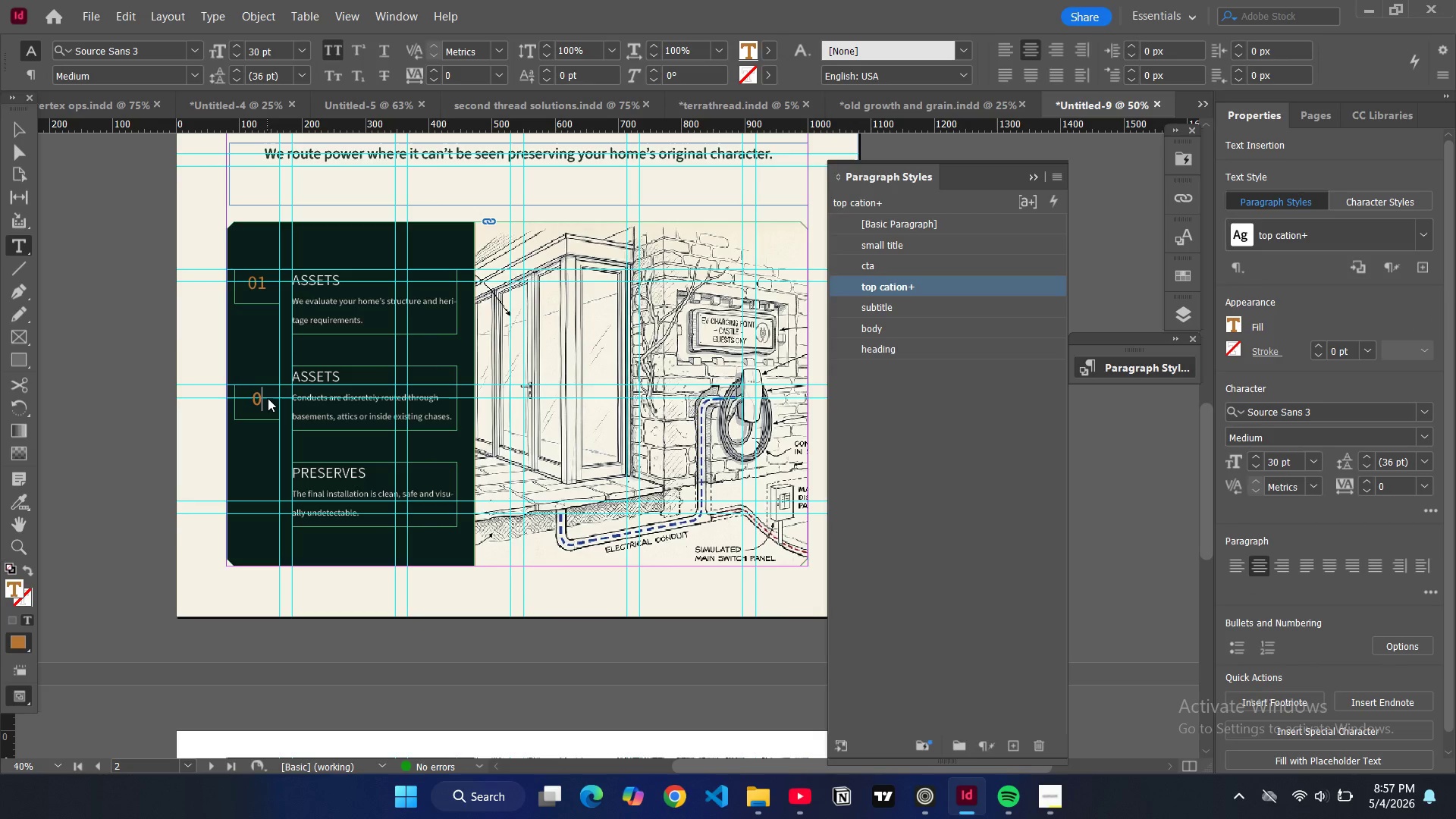 
key(2)
 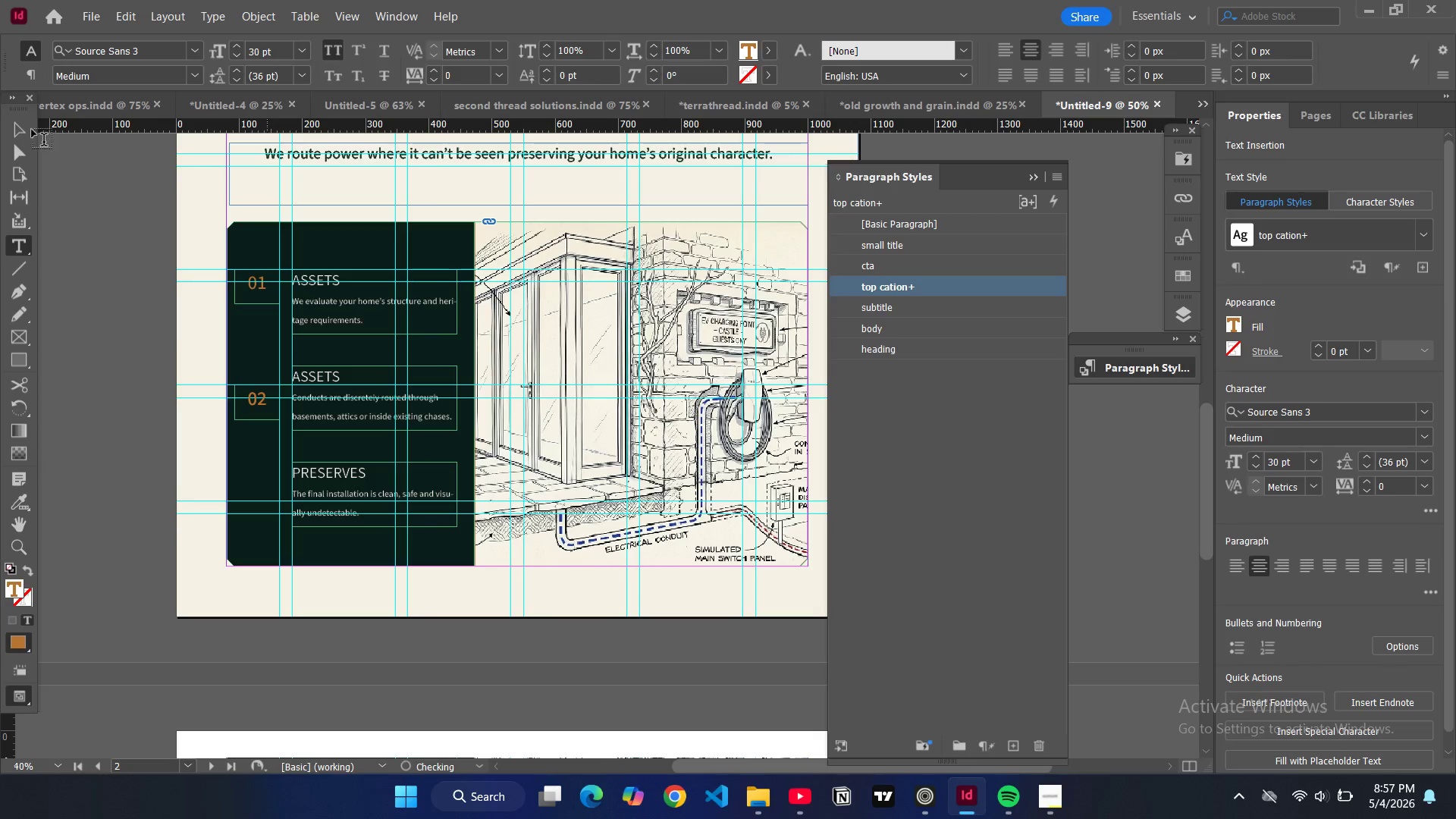 
left_click([24, 130])
 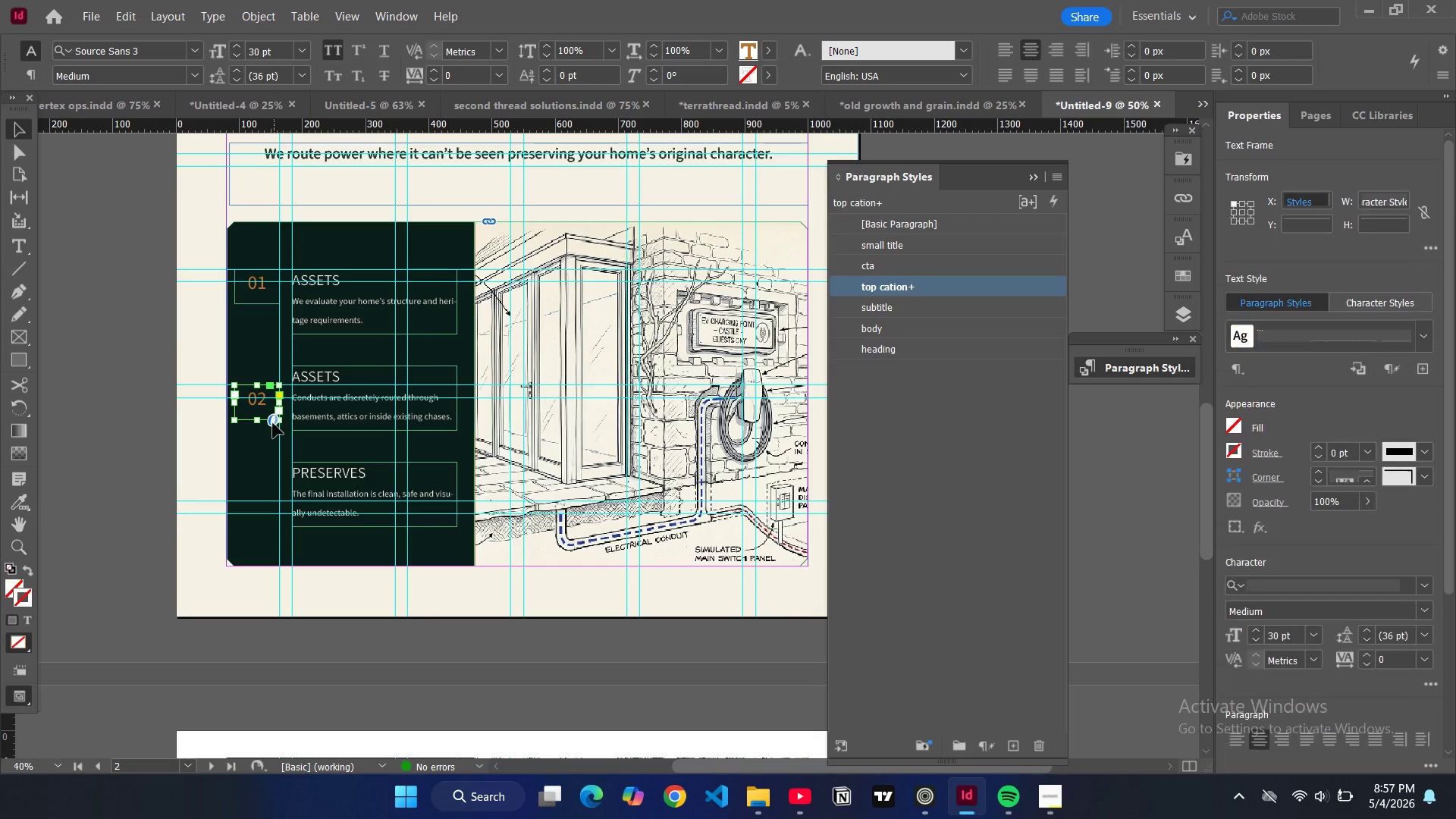 
key(Control+V)
 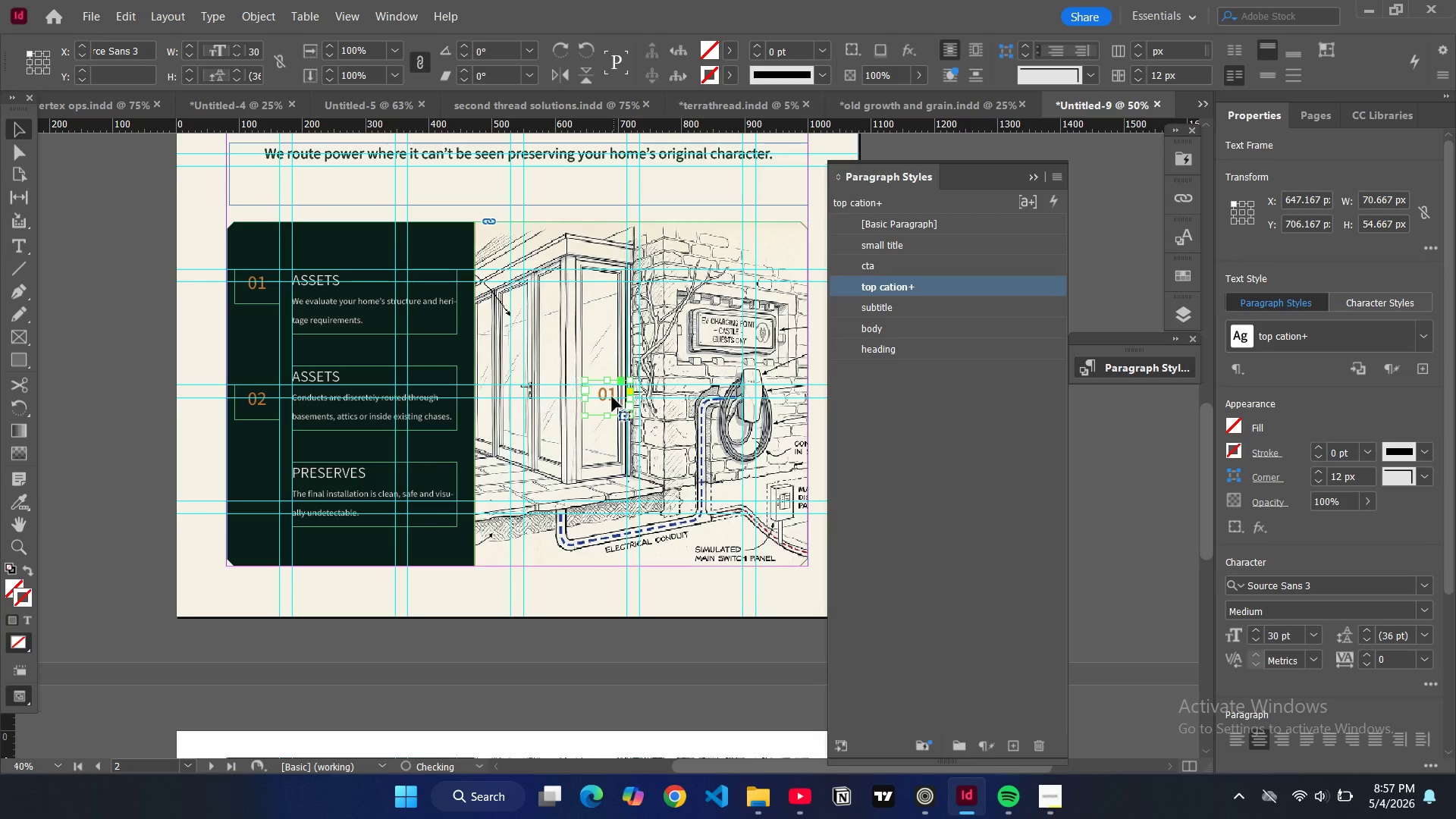 
left_click_drag(start_coordinate=[613, 397], to_coordinate=[265, 481])
 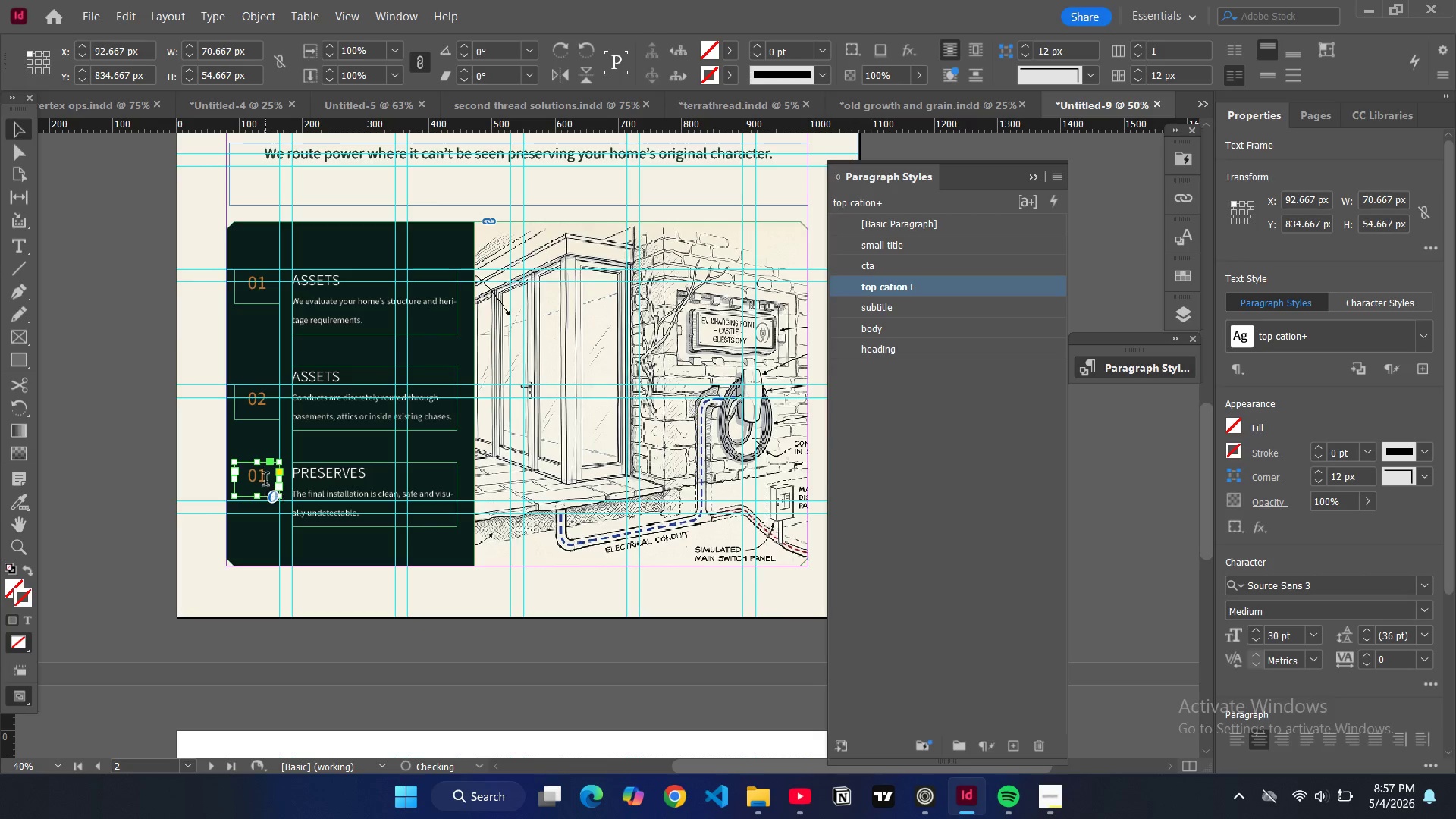 
double_click([265, 481])
 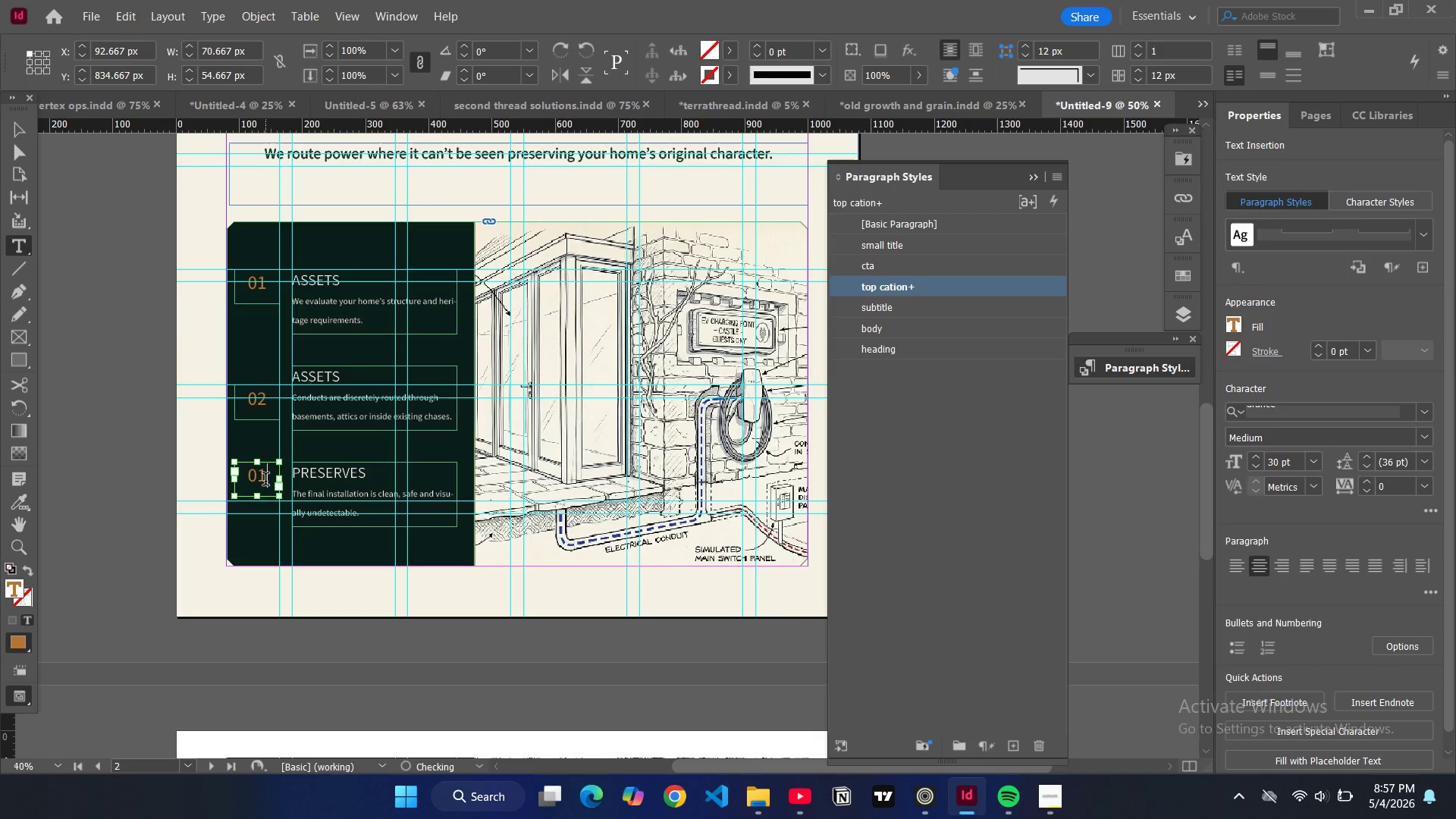 
key(Backspace)
 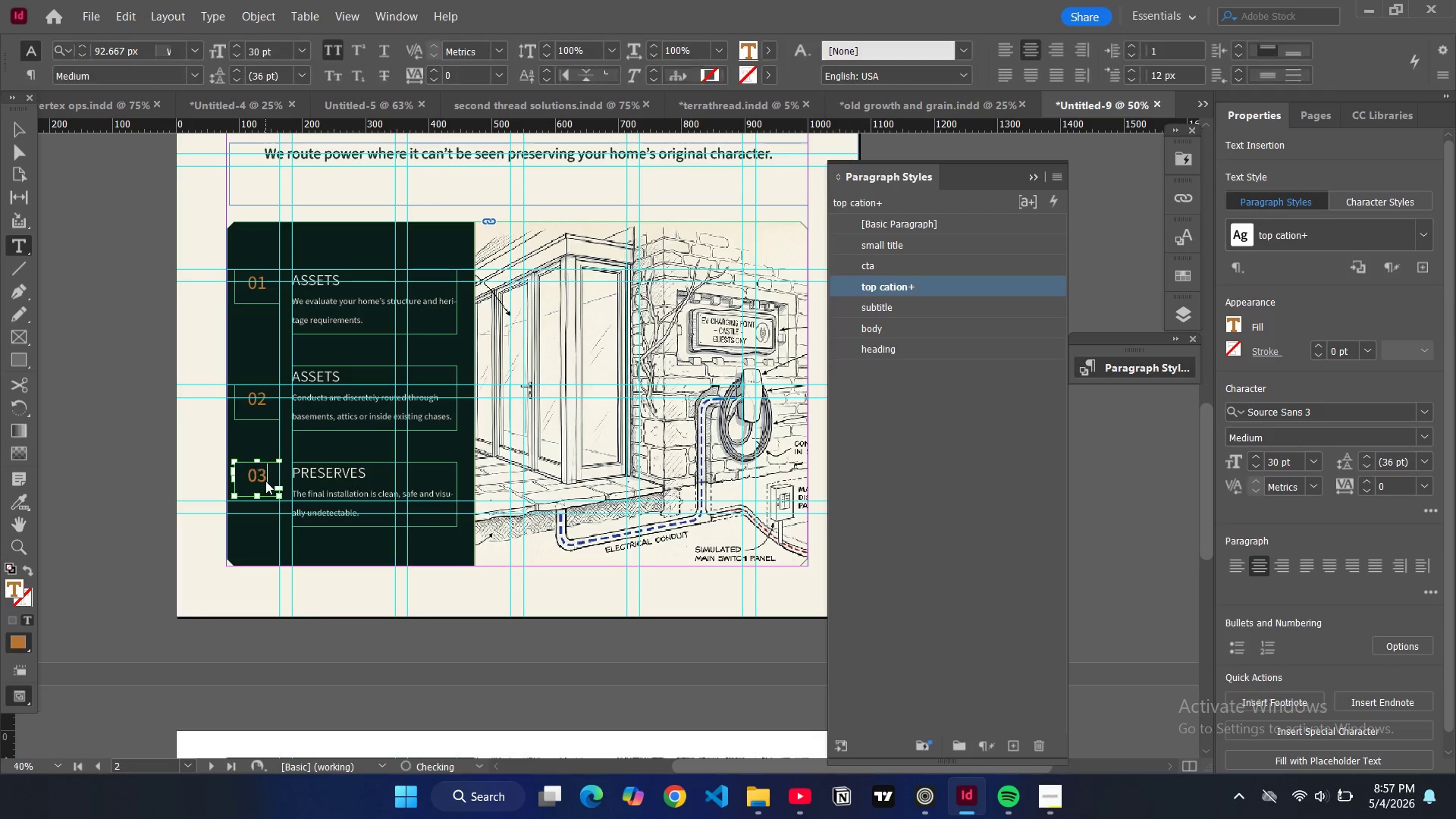 
key(3)
 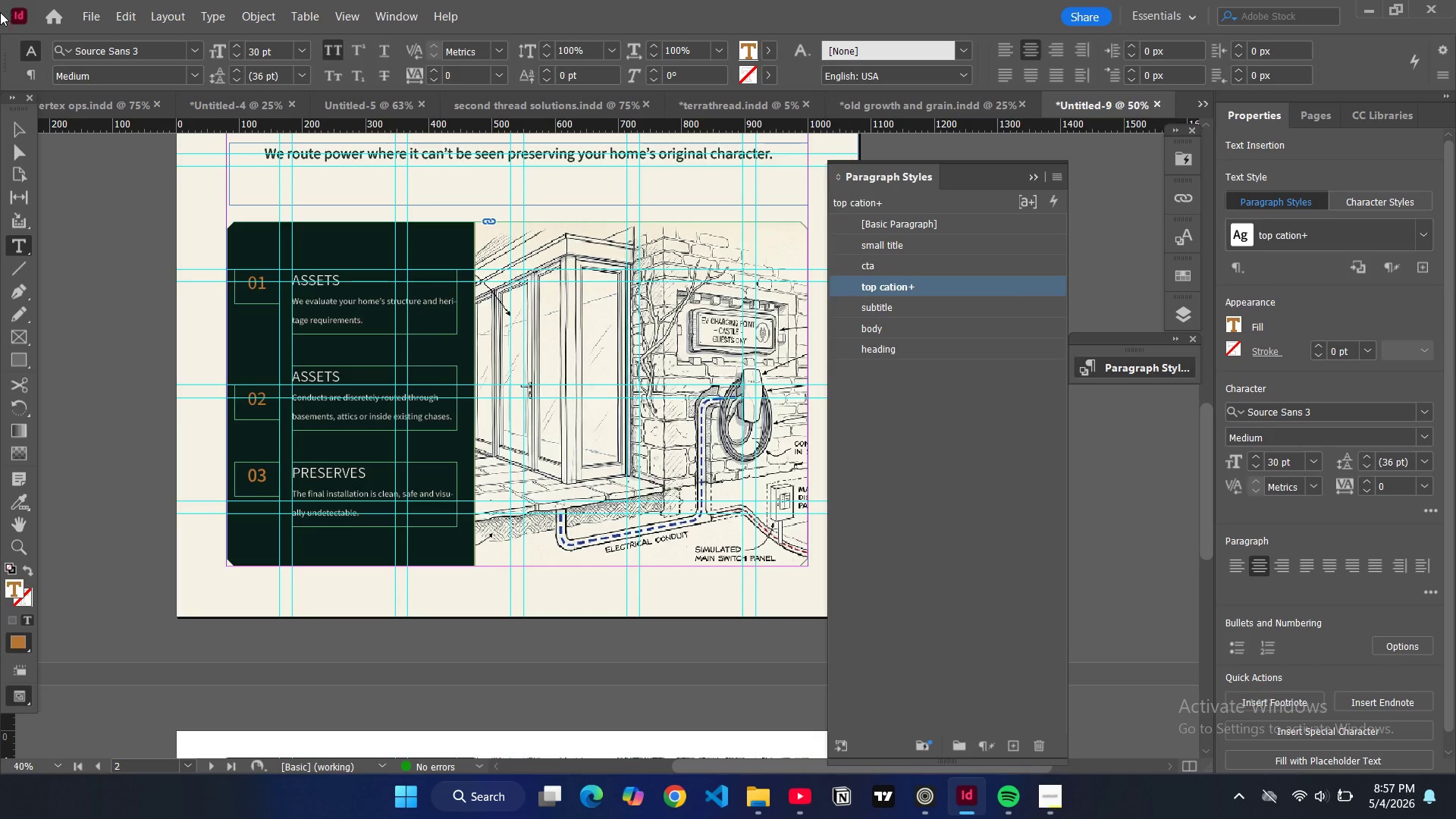 
left_click([14, 115])
 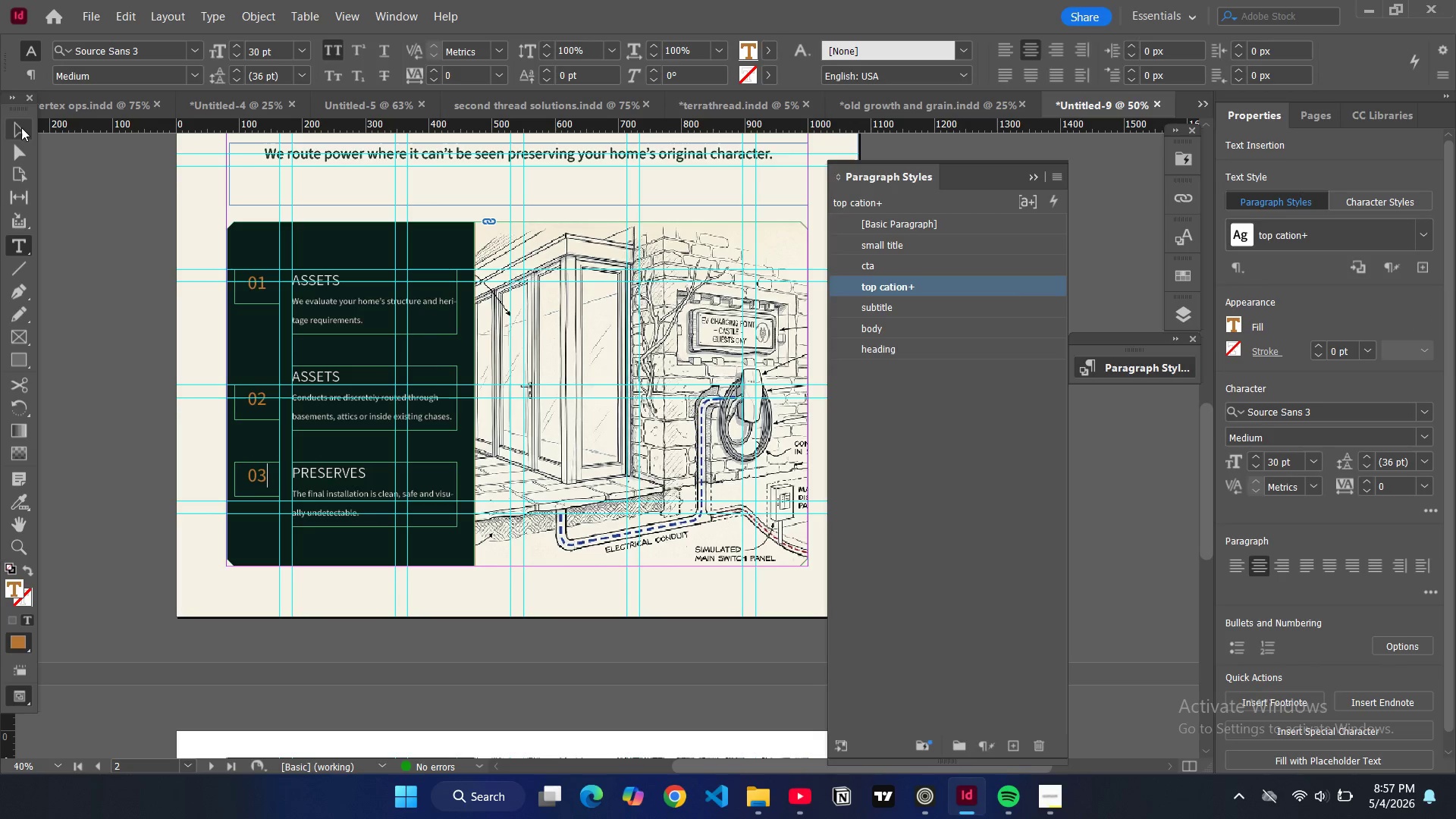 
left_click([21, 127])
 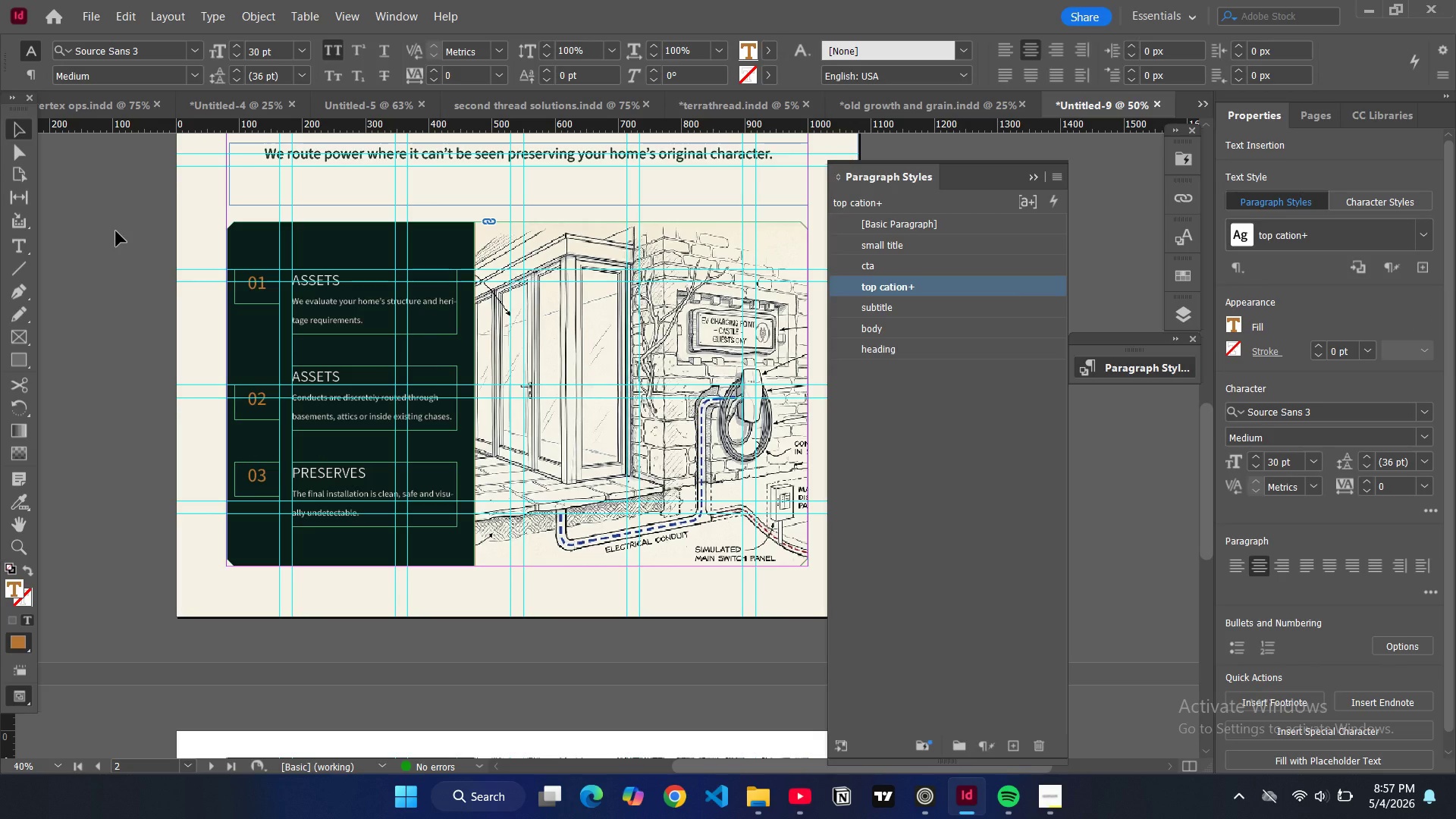 
left_click([116, 231])
 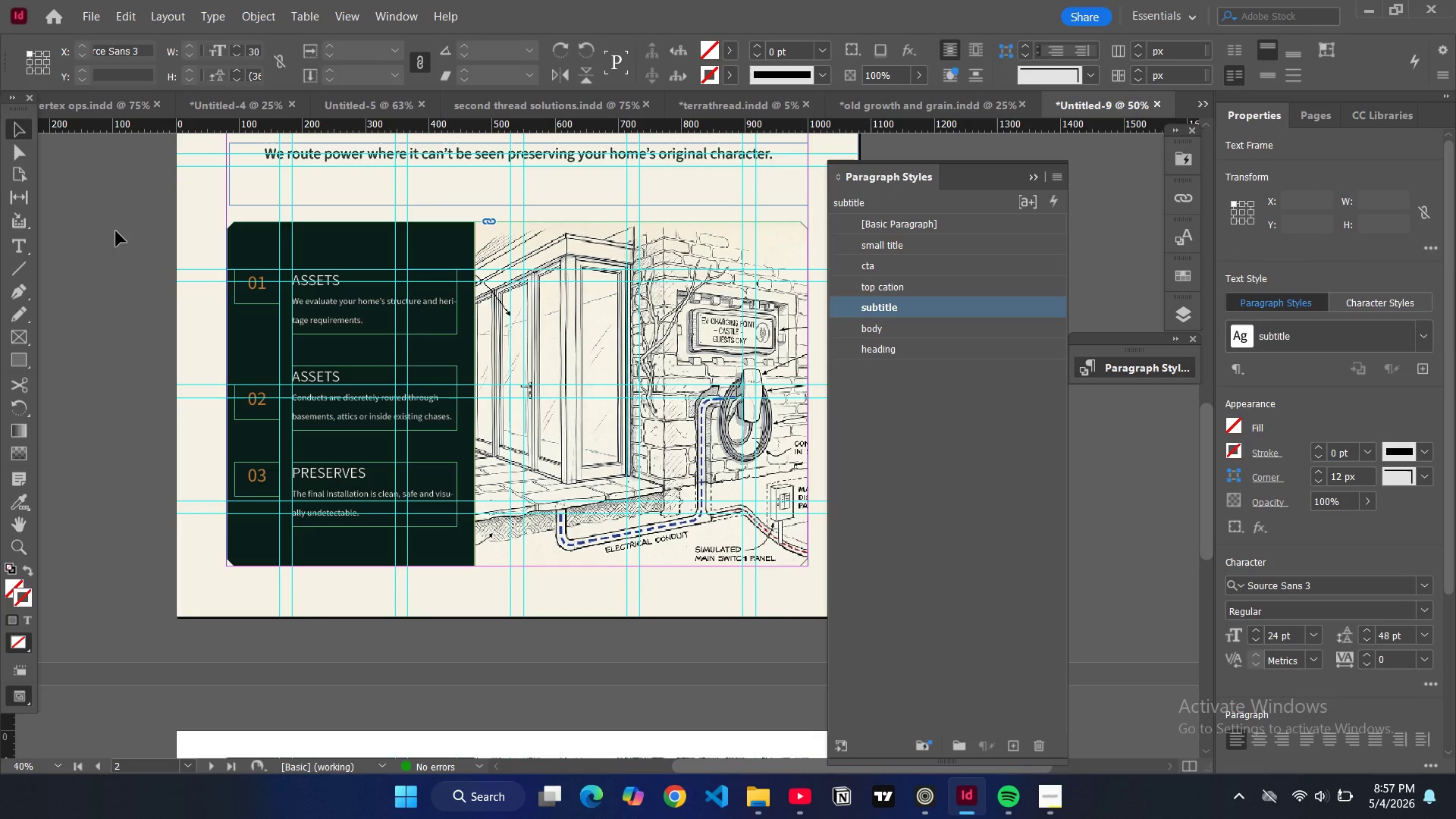 
key(W)
 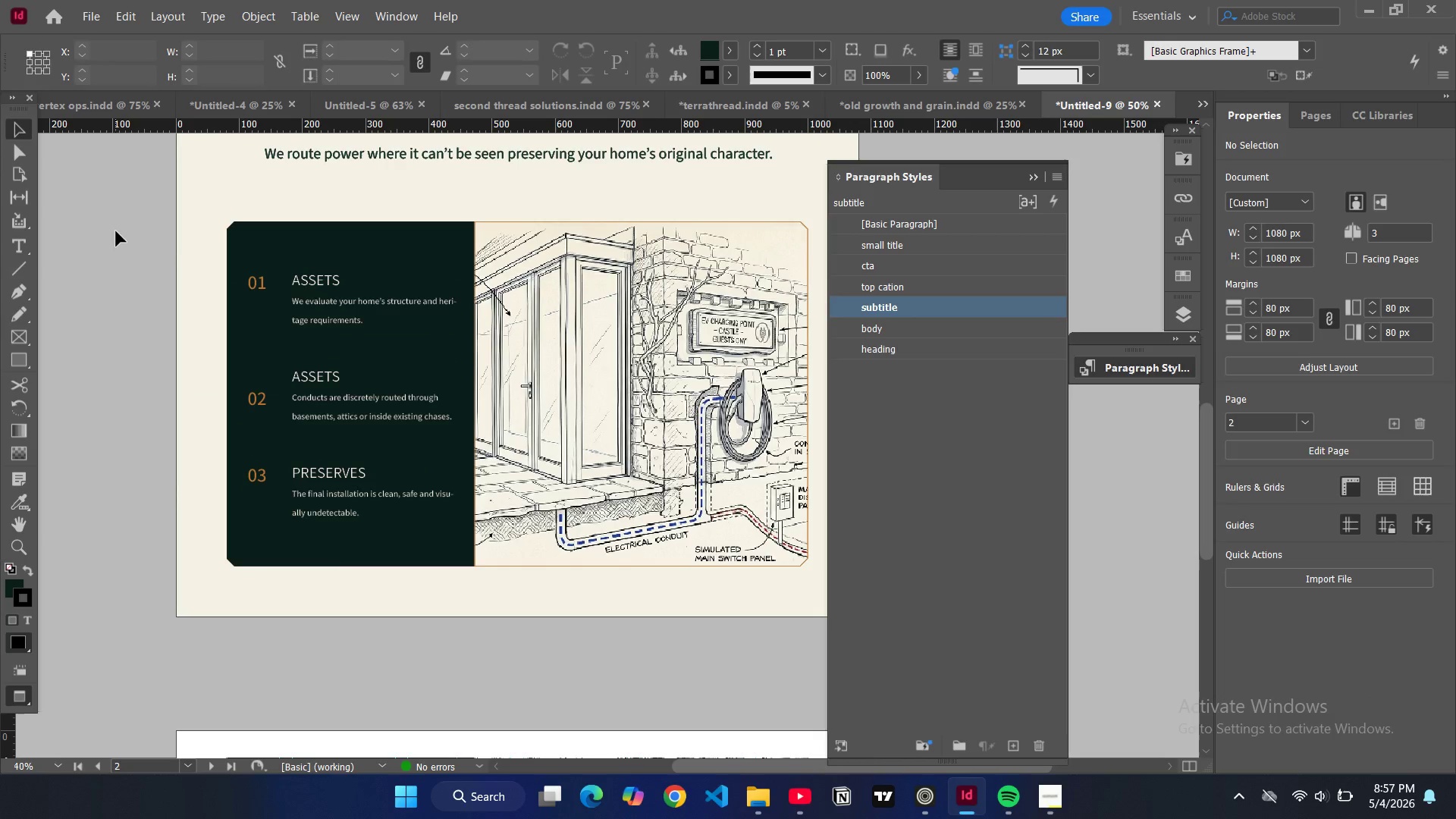 
scroll: coordinate [168, 224], scroll_direction: up, amount: 5.0
 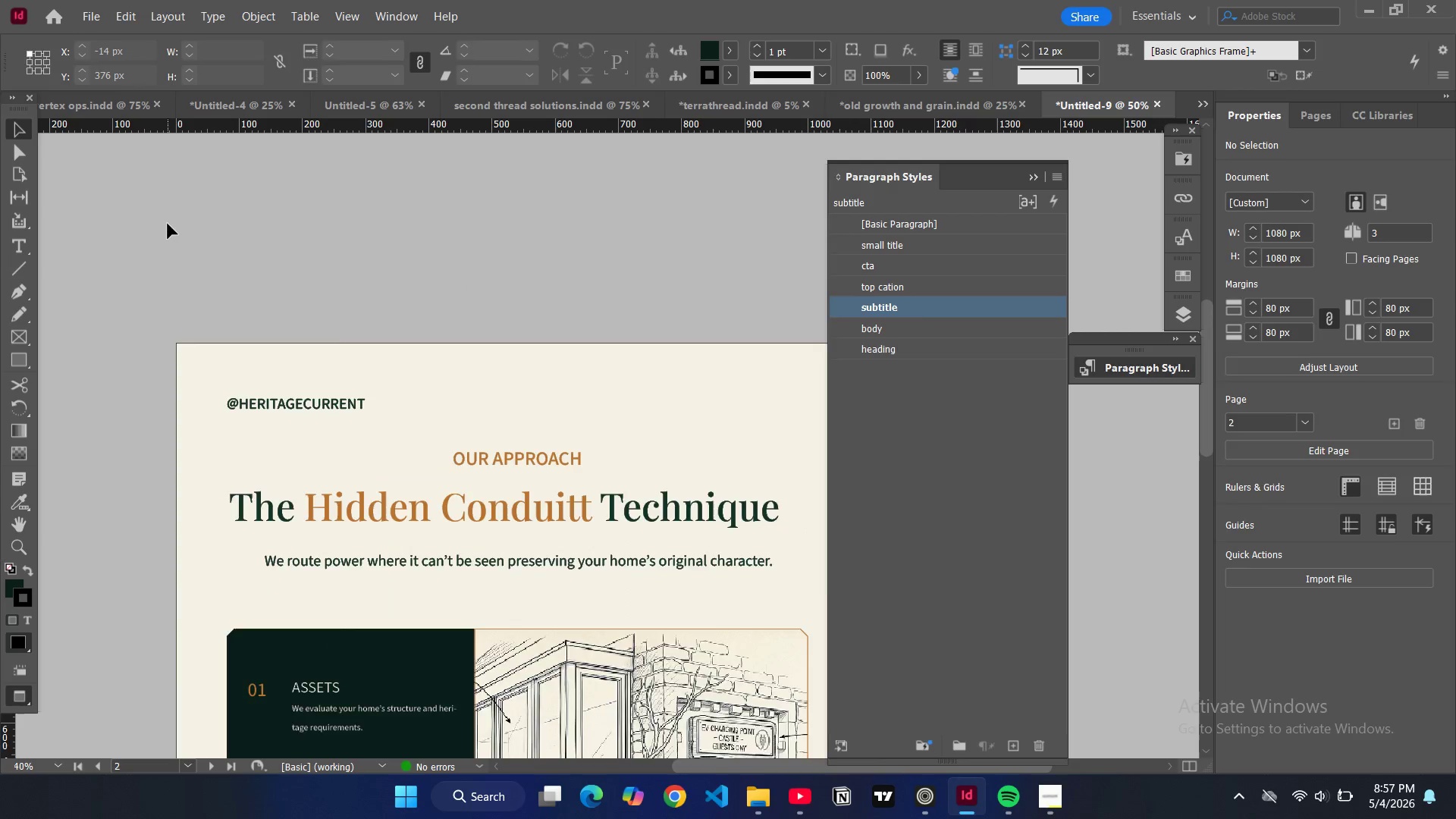 
scroll: coordinate [168, 224], scroll_direction: down, amount: 13.0
 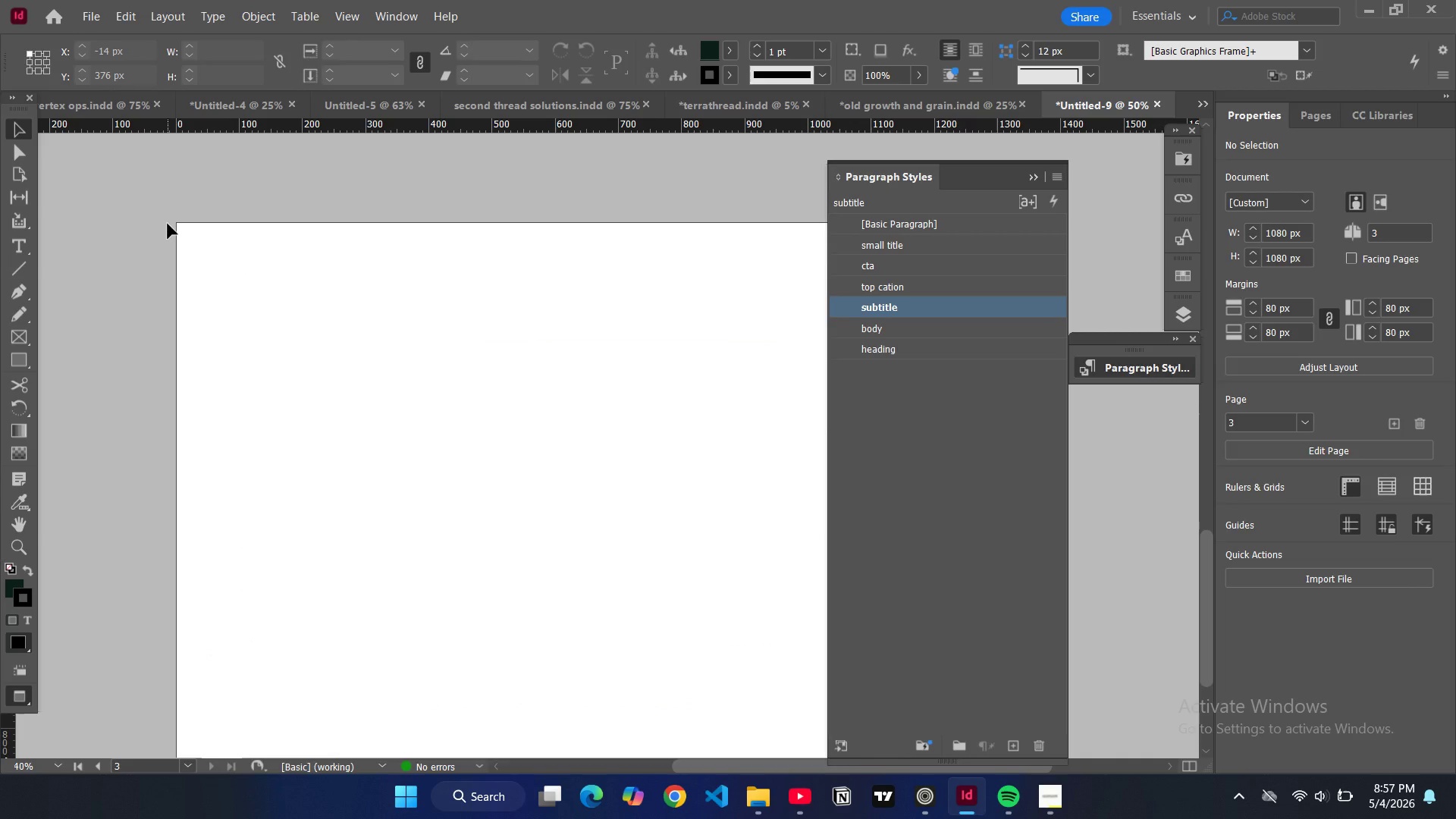 
wait(5.16)
 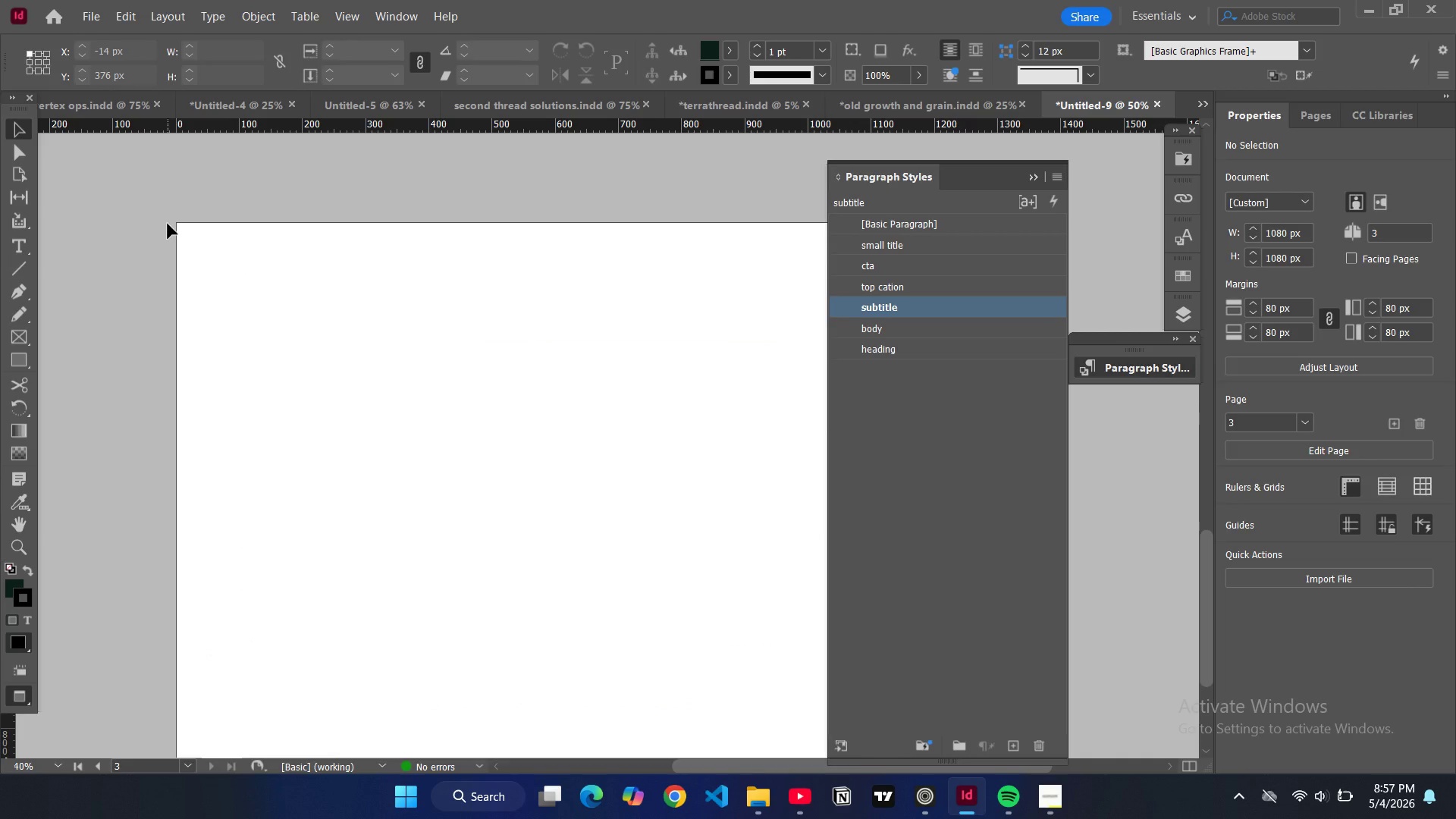 
left_click([309, 306])
 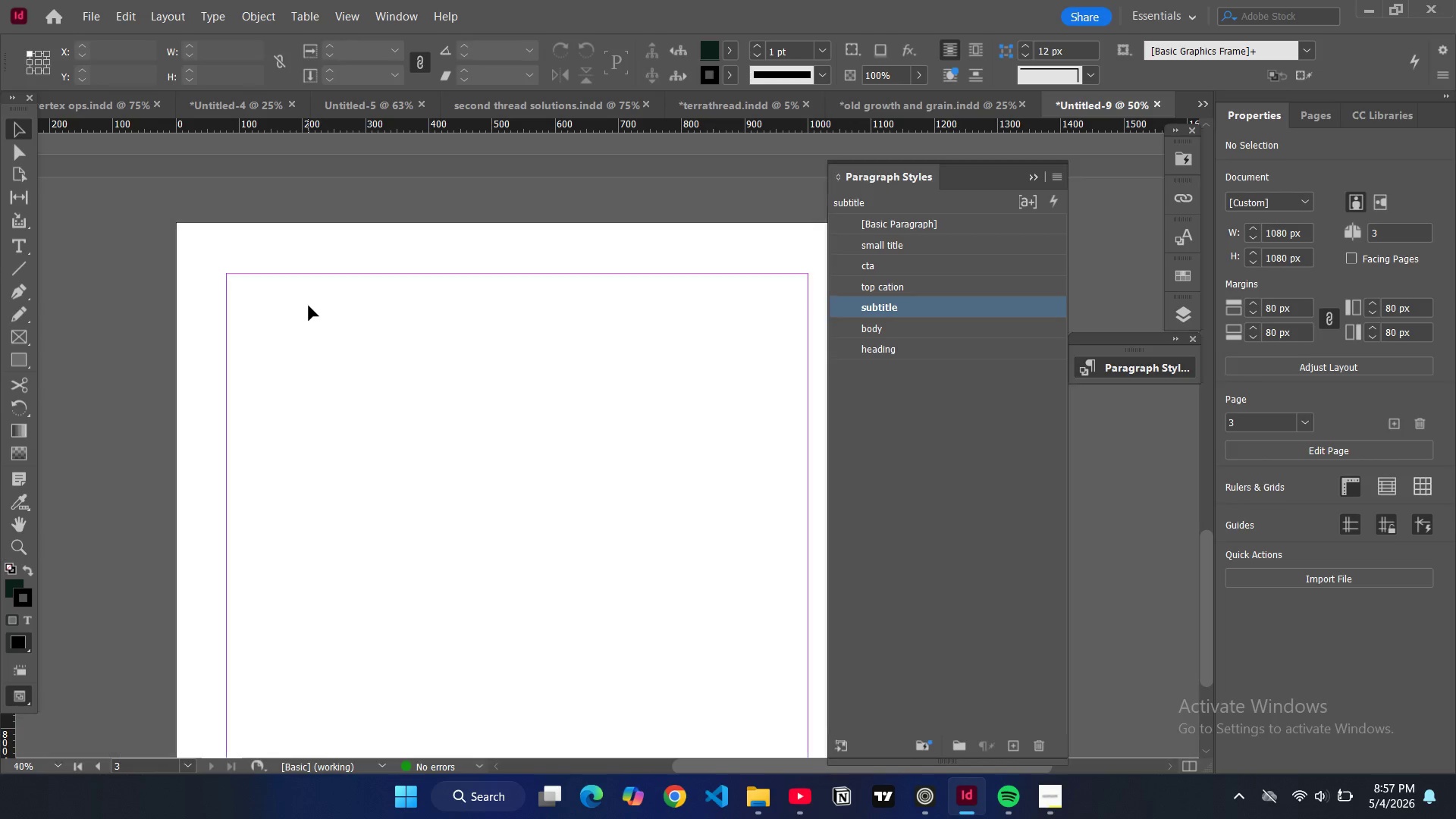 
key(W)
 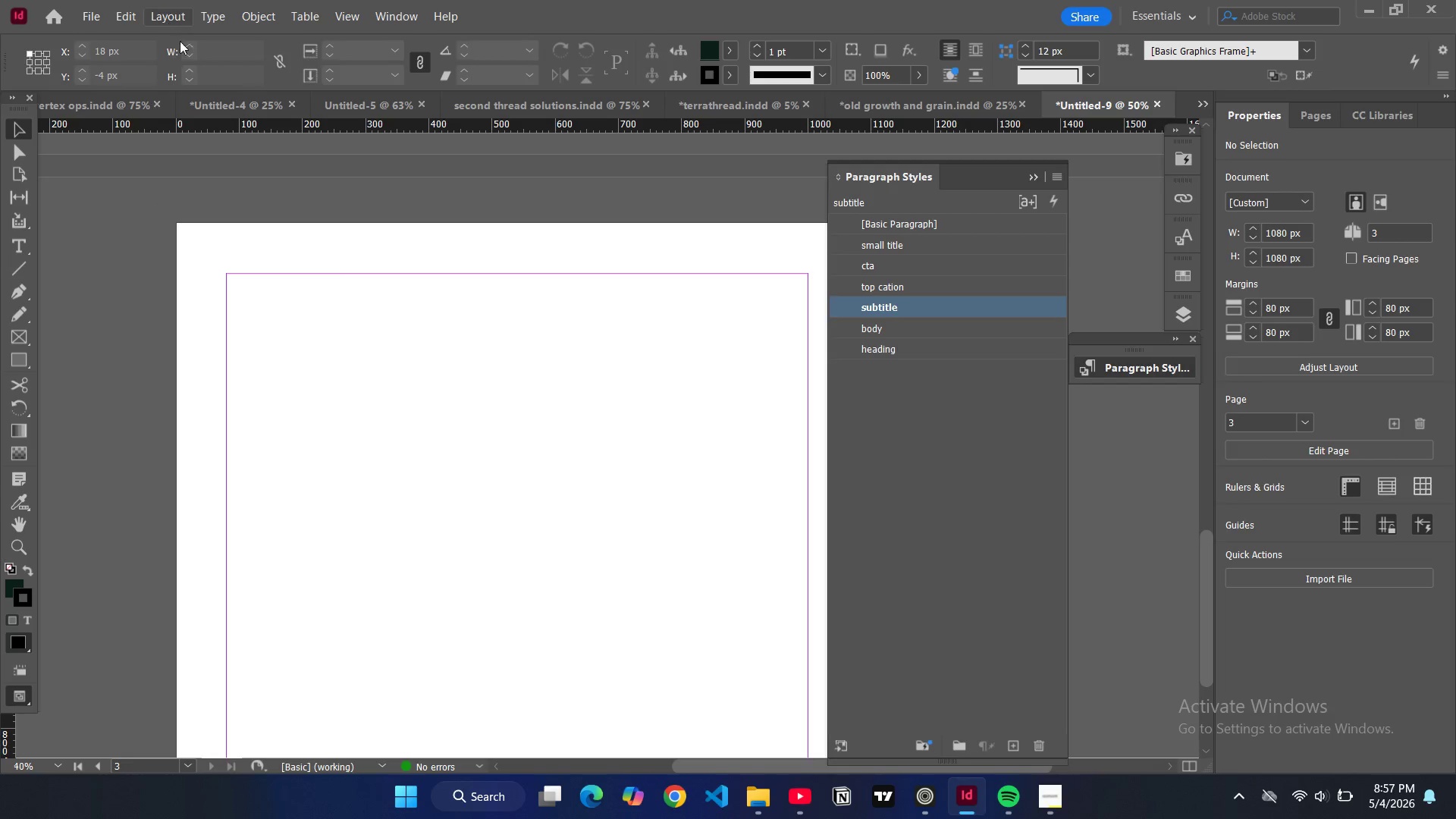 
left_click([227, 233])
 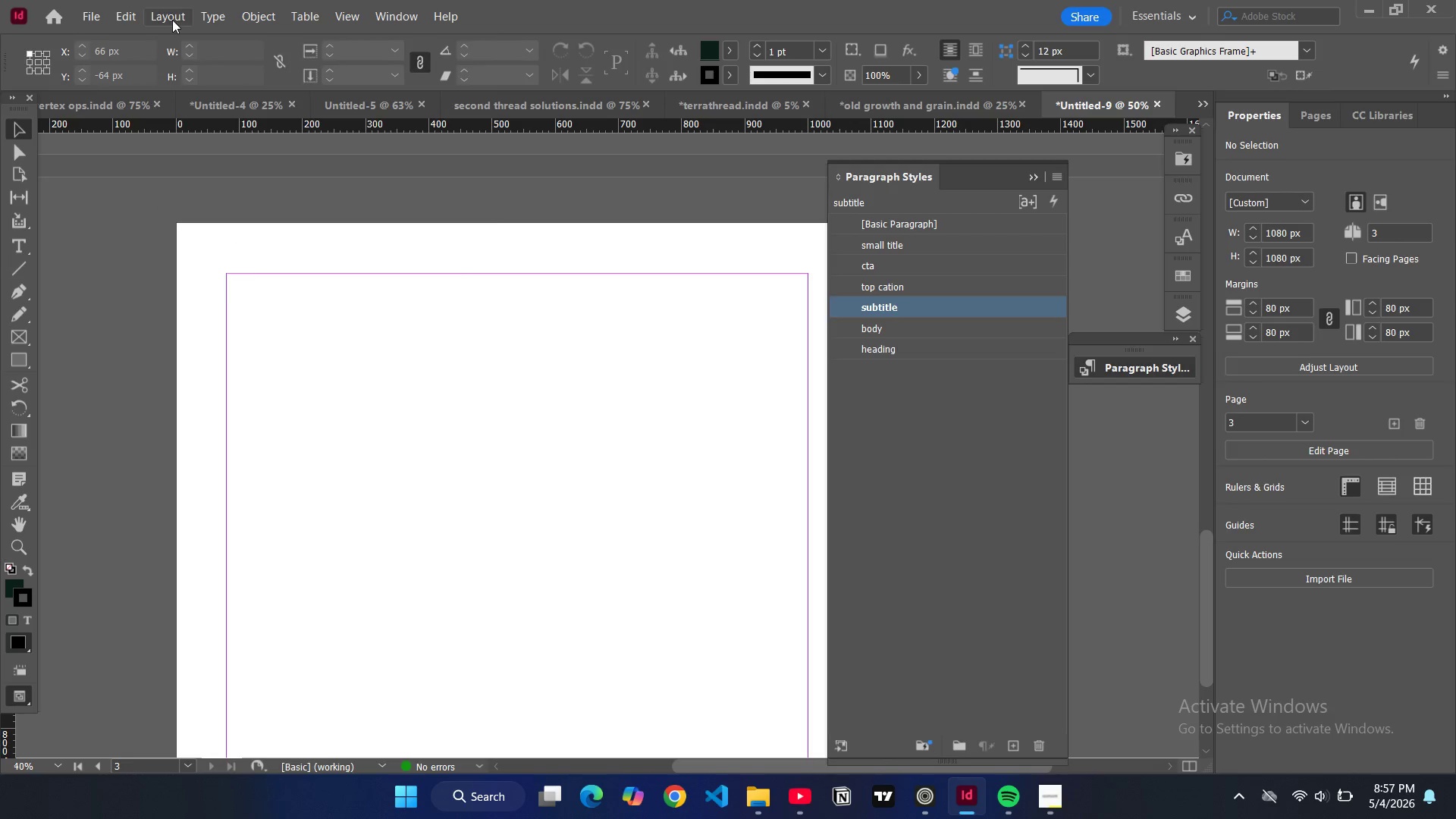 
left_click([172, 20])
 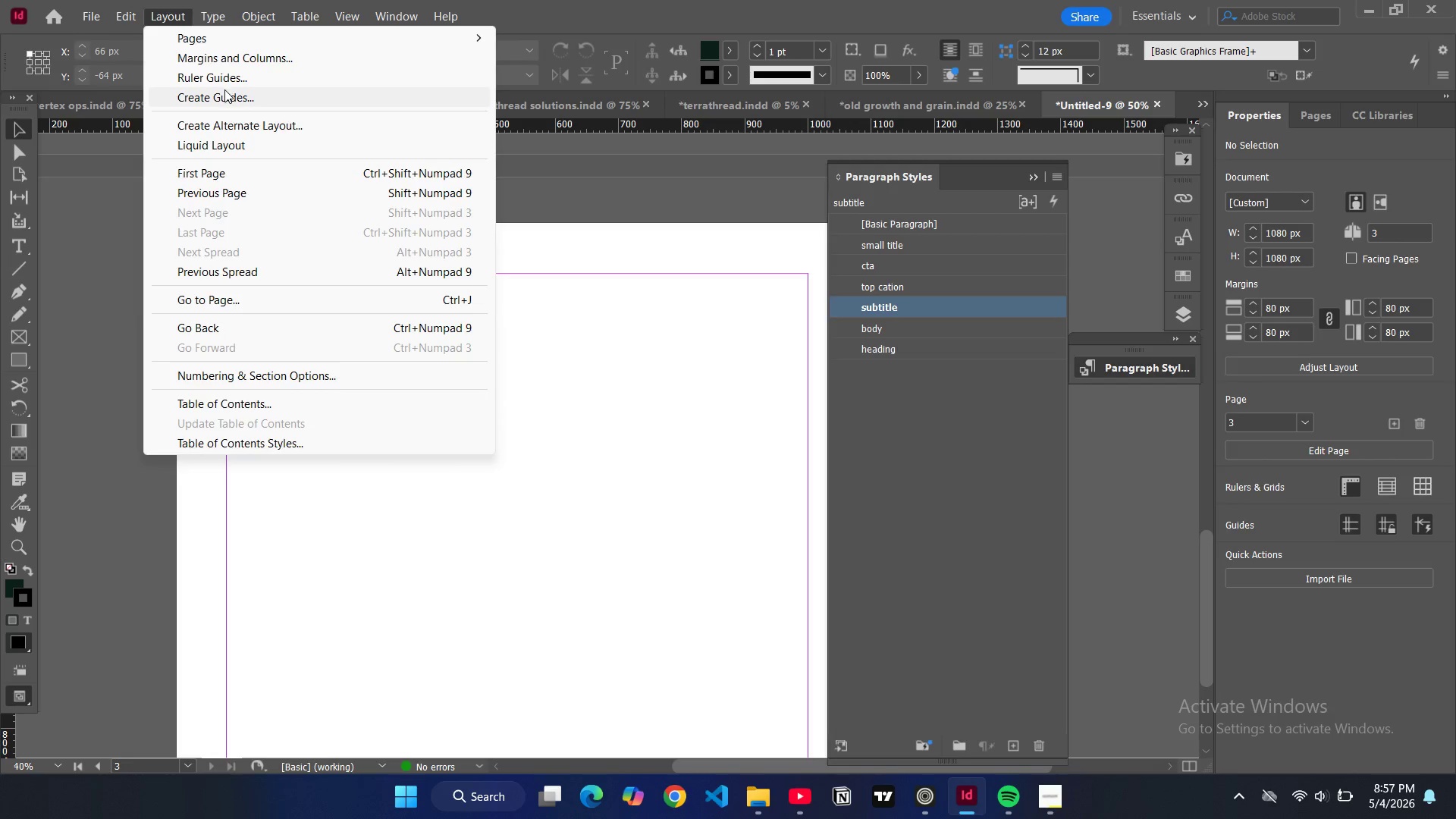 
left_click([224, 97])
 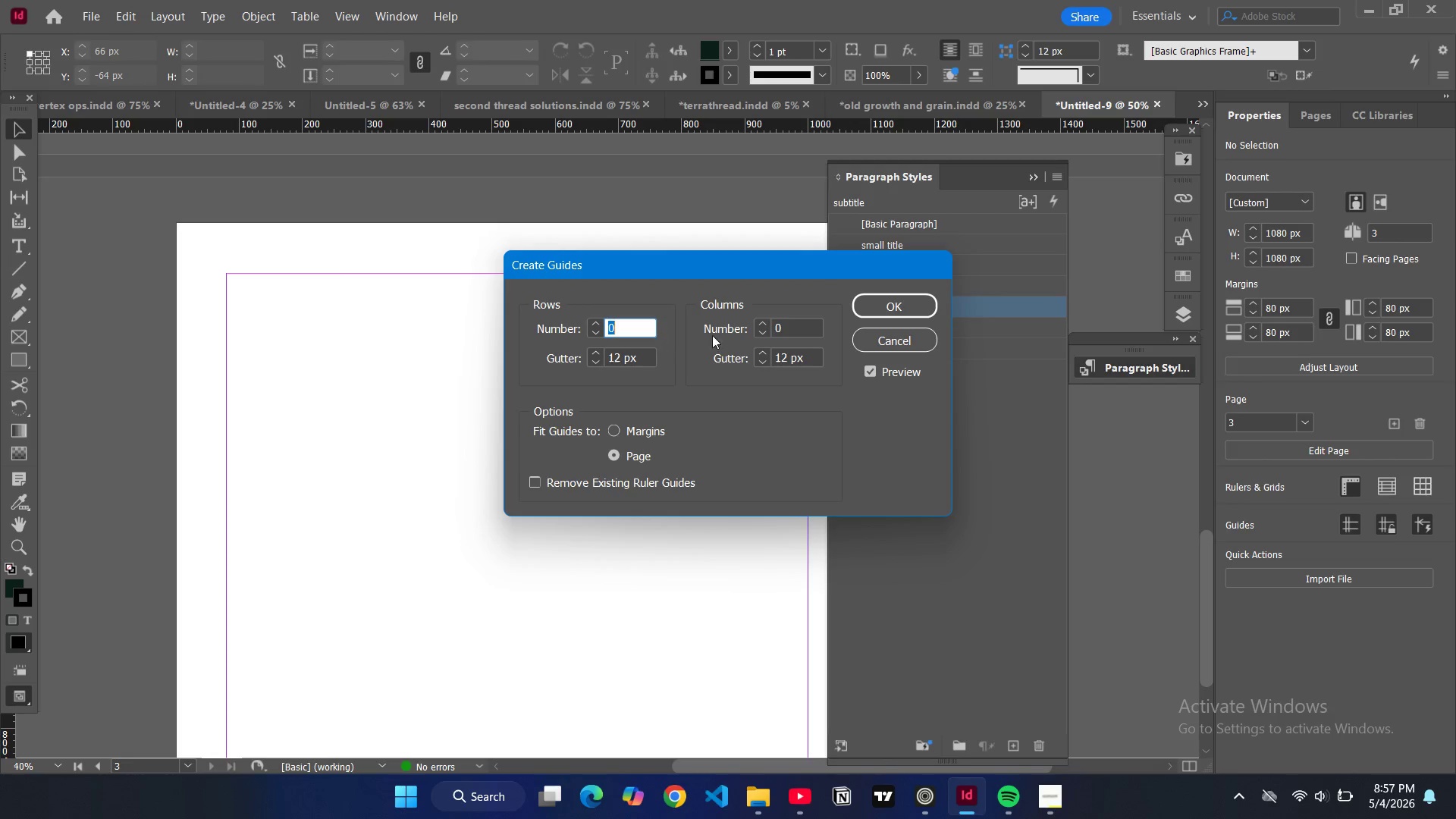 
key(6)
 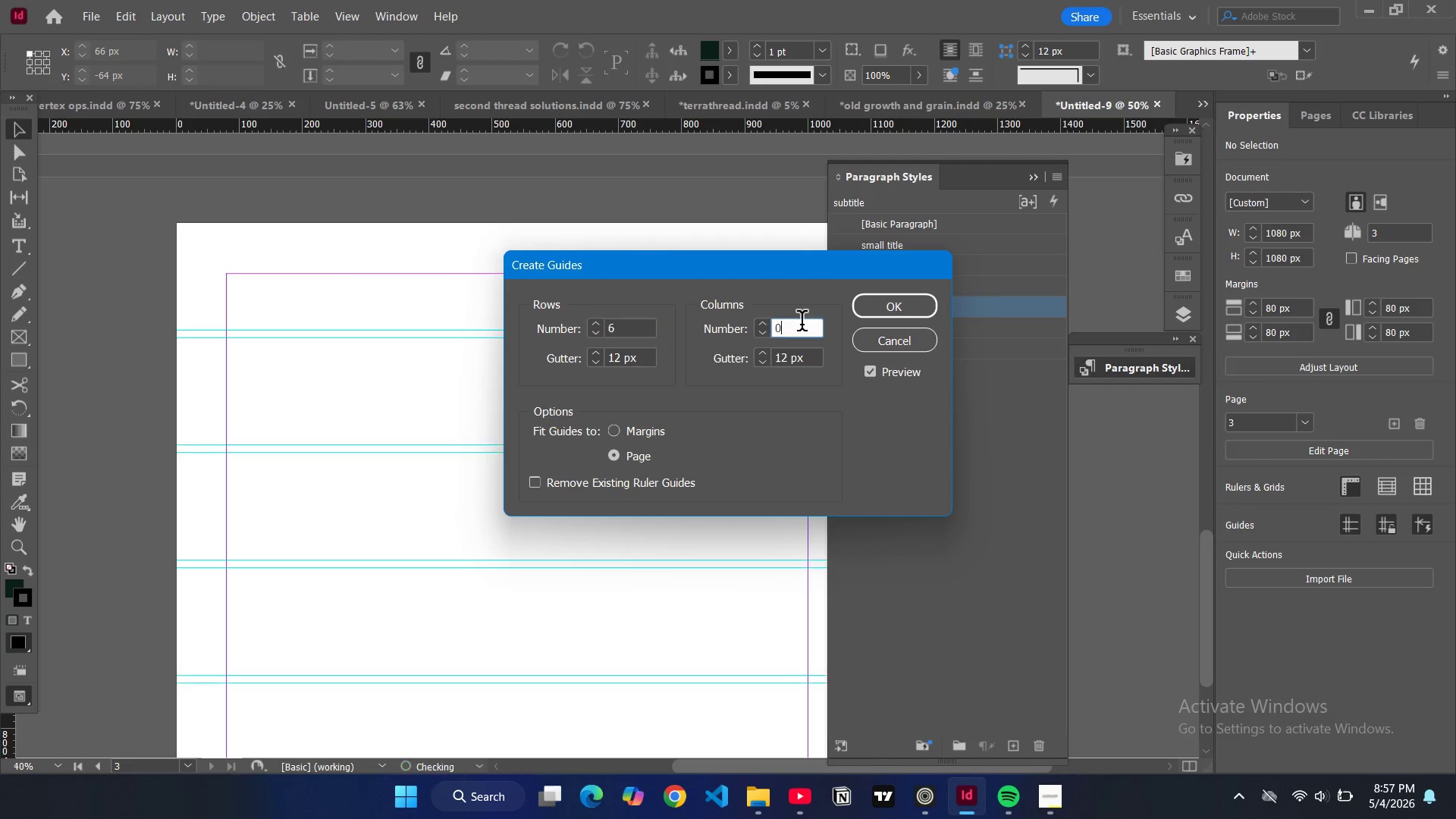 
double_click([802, 324])
 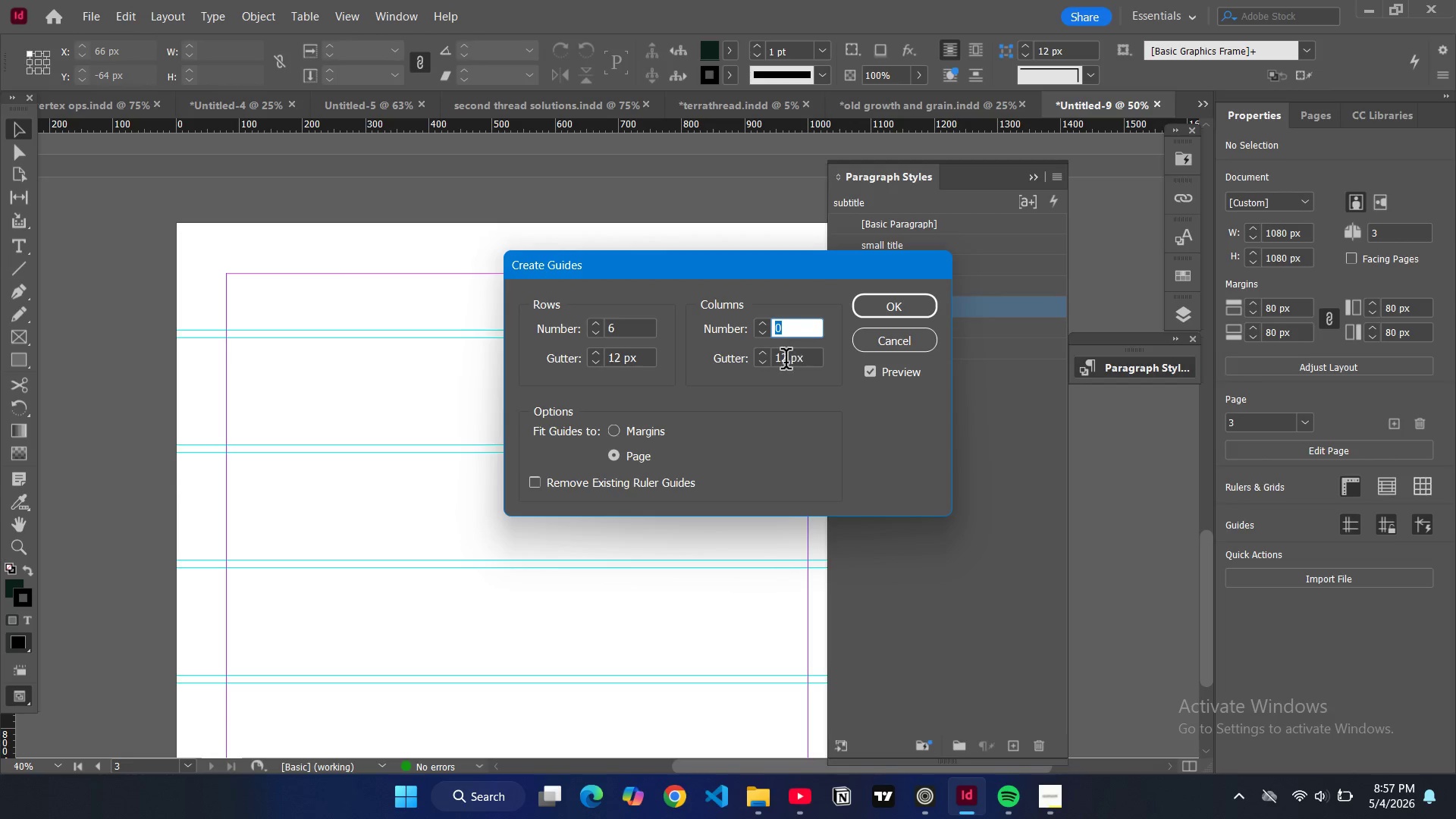 
key(6)
 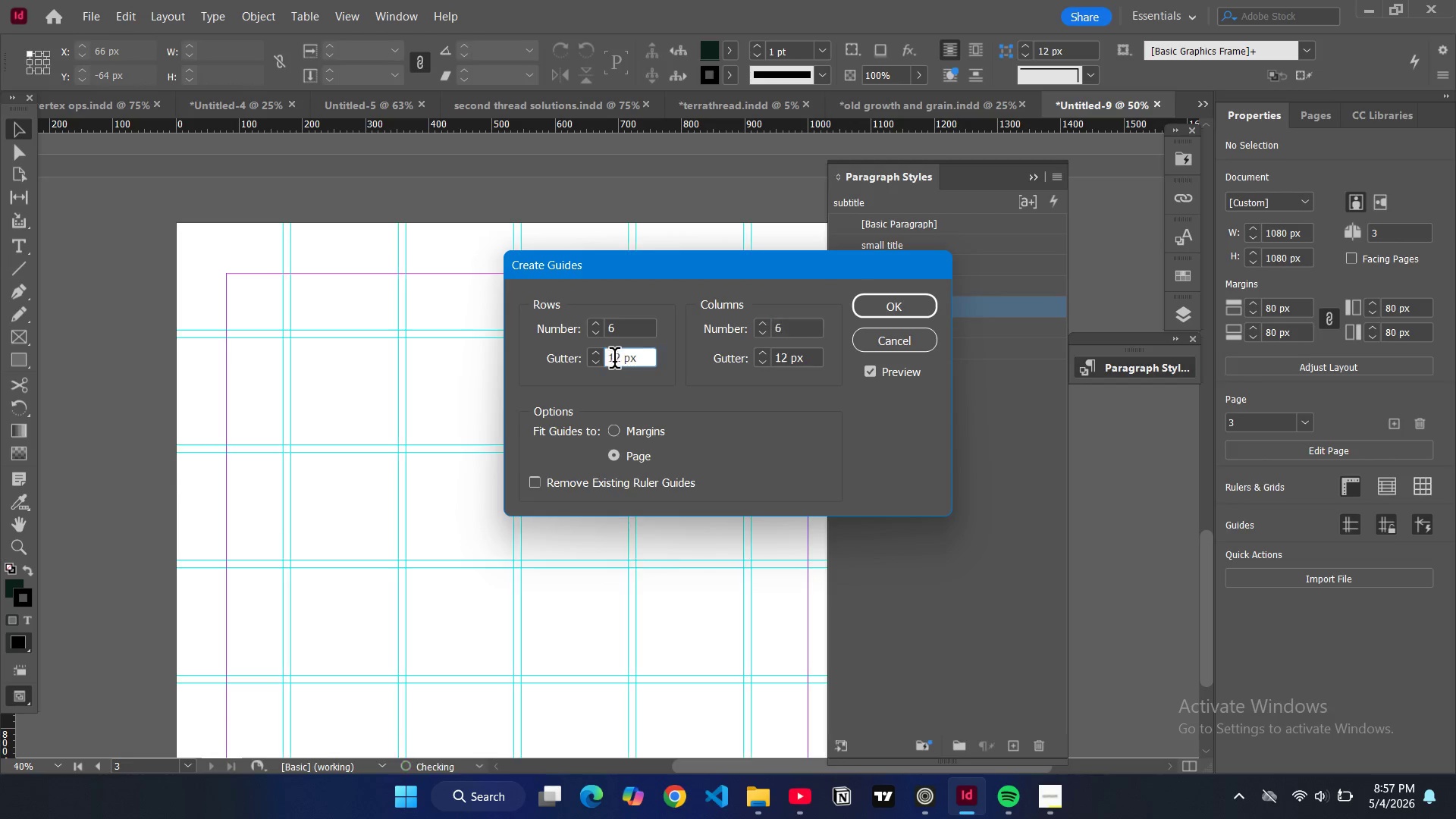 
double_click([614, 361])
 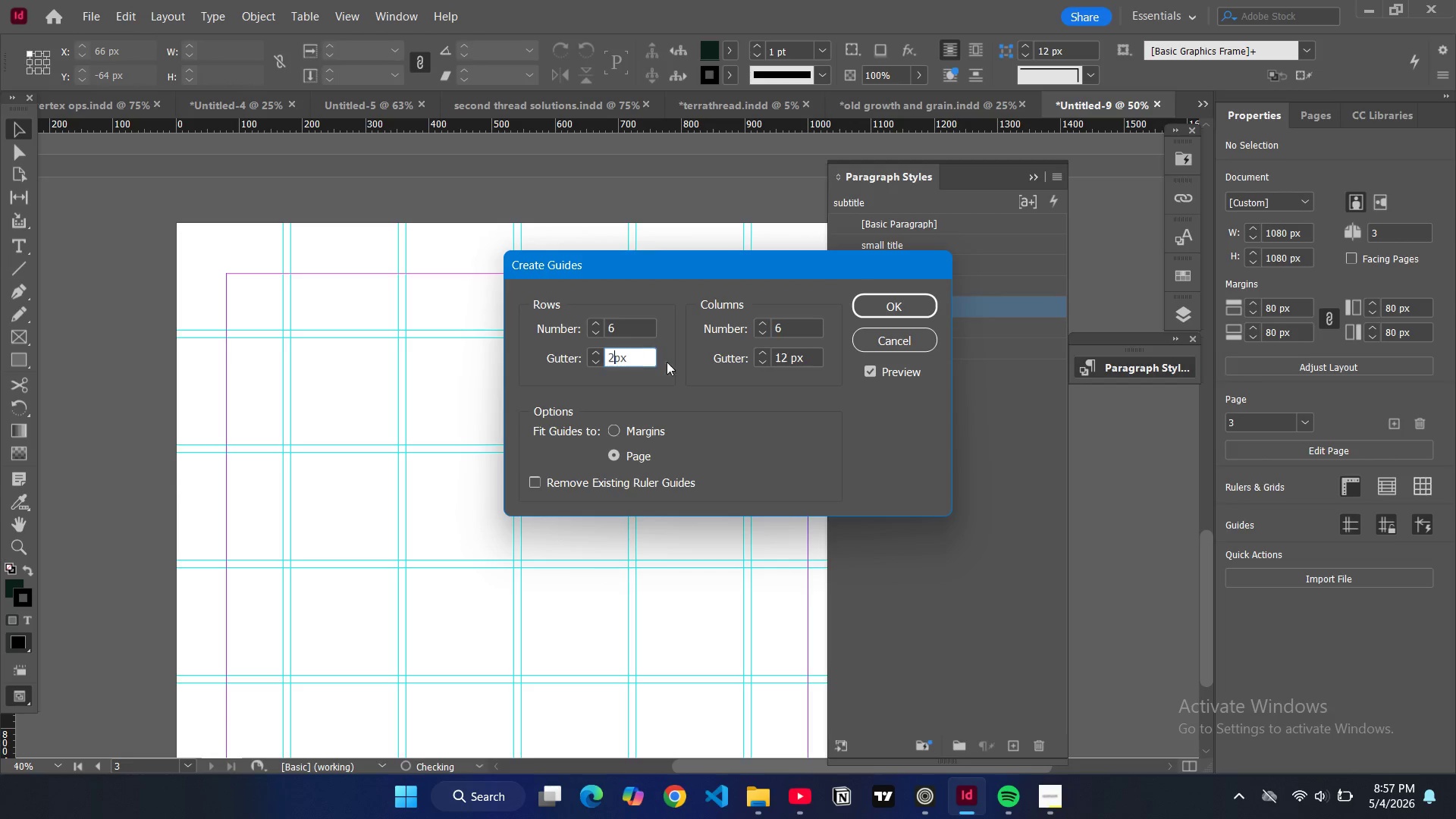 
type(20)
 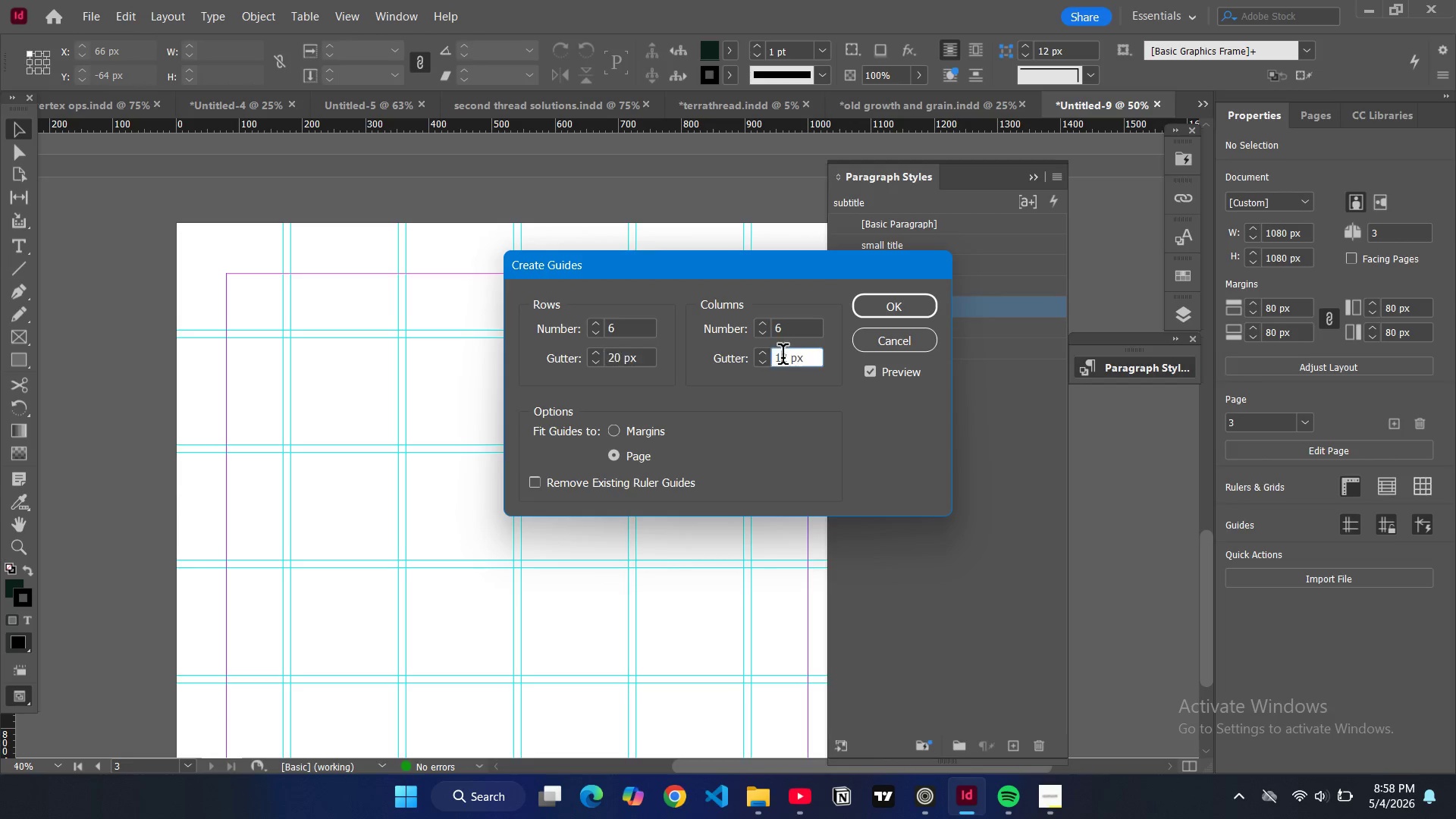 
double_click([783, 357])
 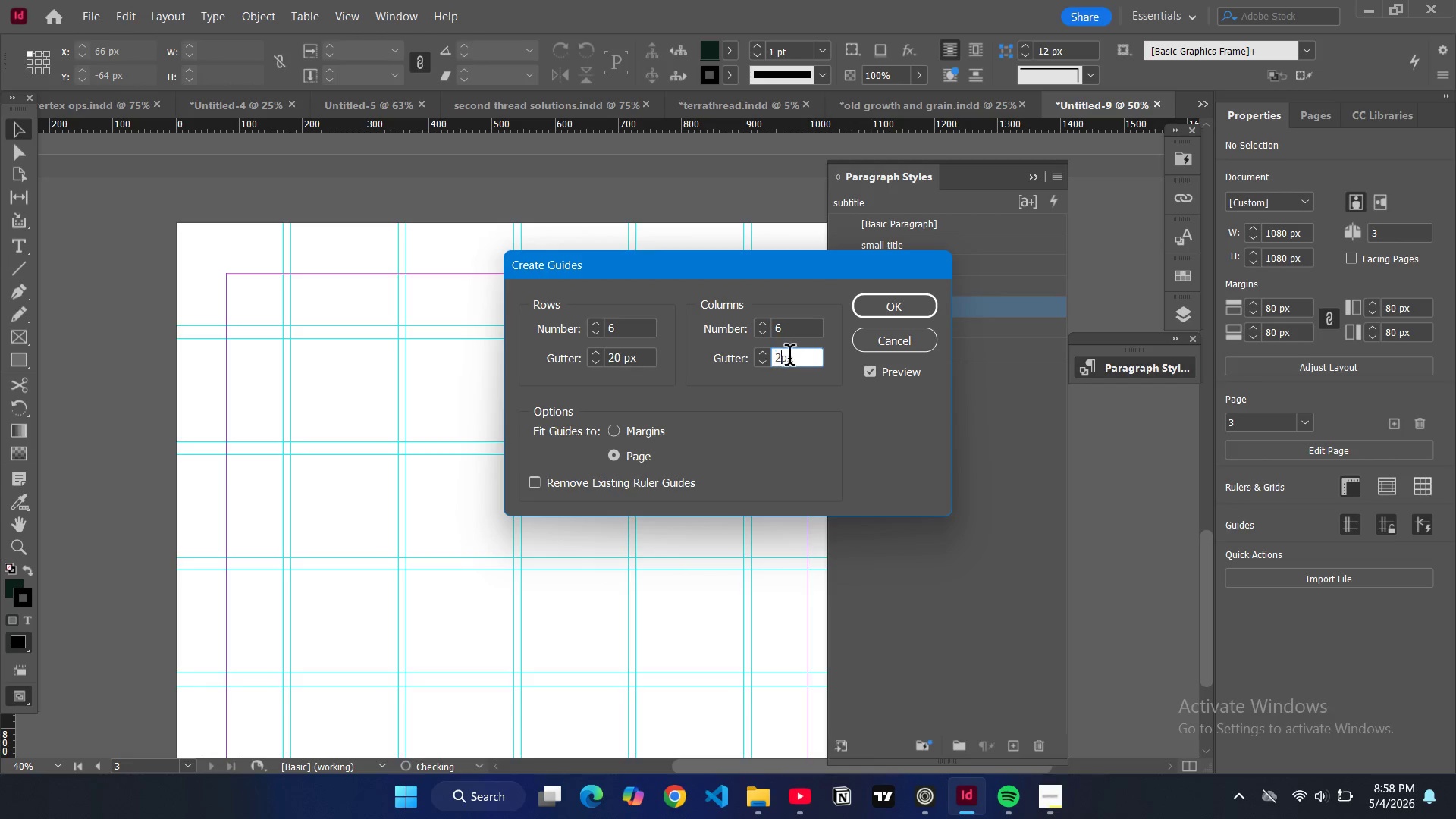 
type(20)
 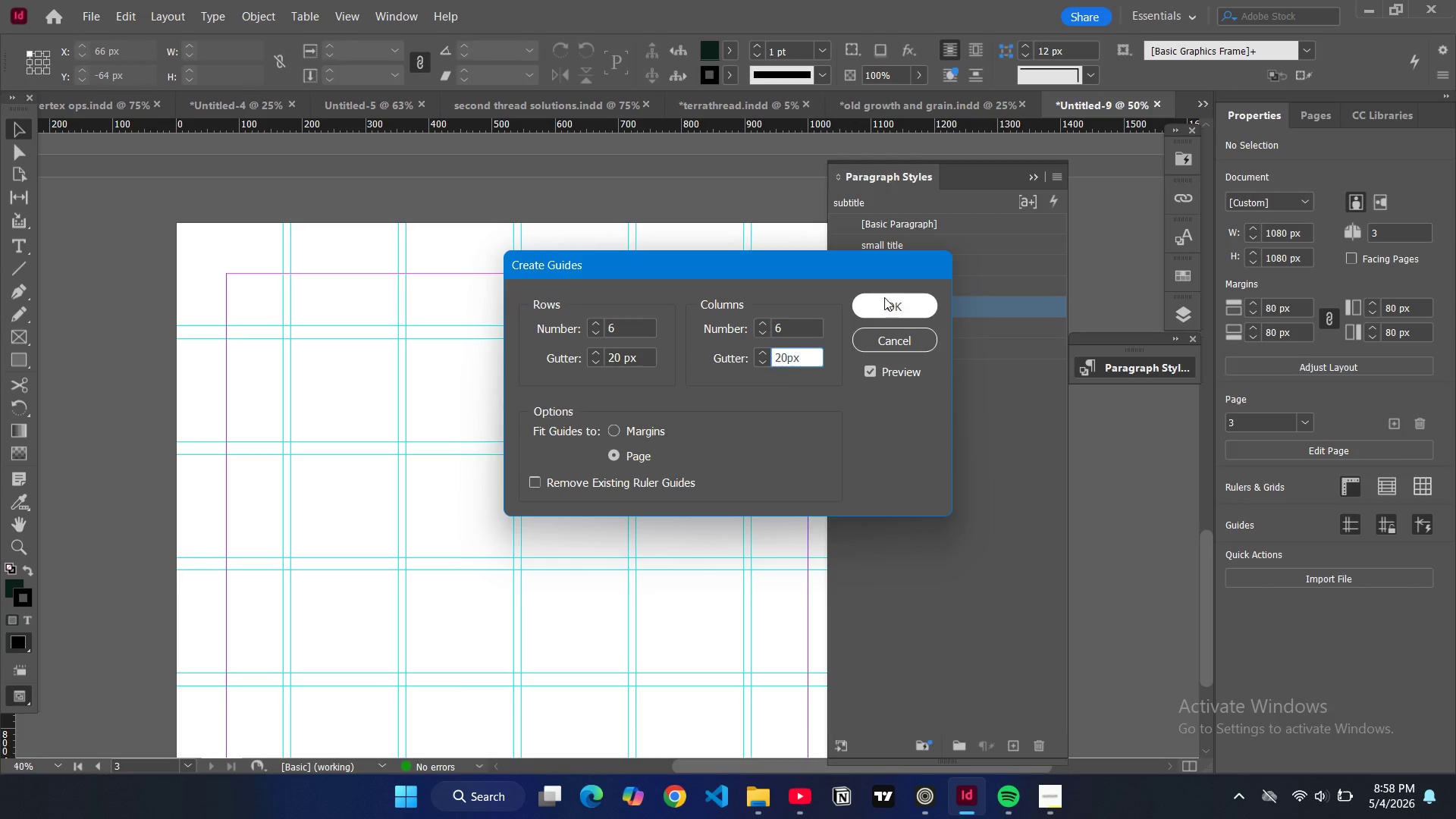 
left_click([884, 297])
 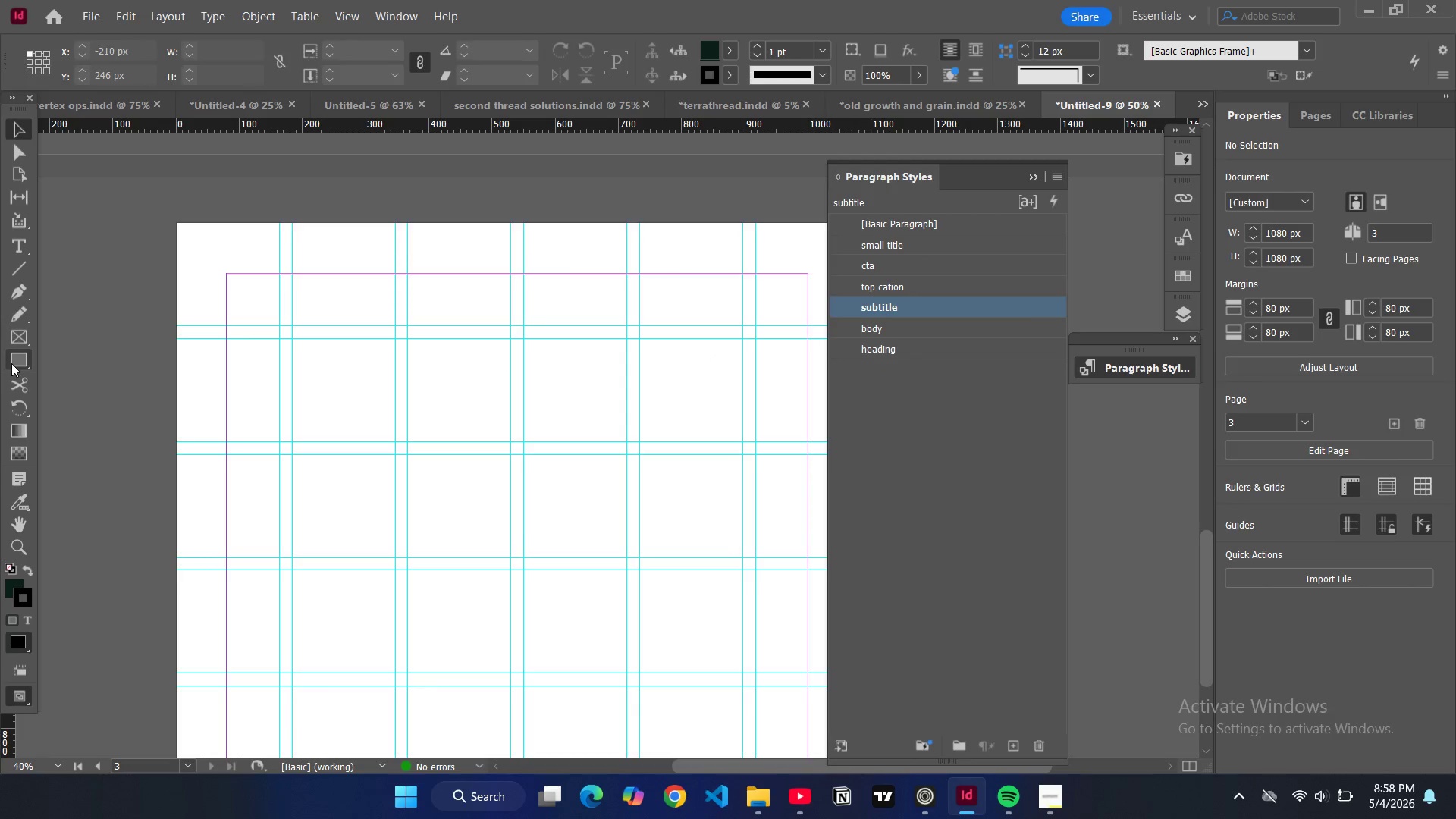 
scroll: coordinate [514, 302], scroll_direction: up, amount: 13.0
 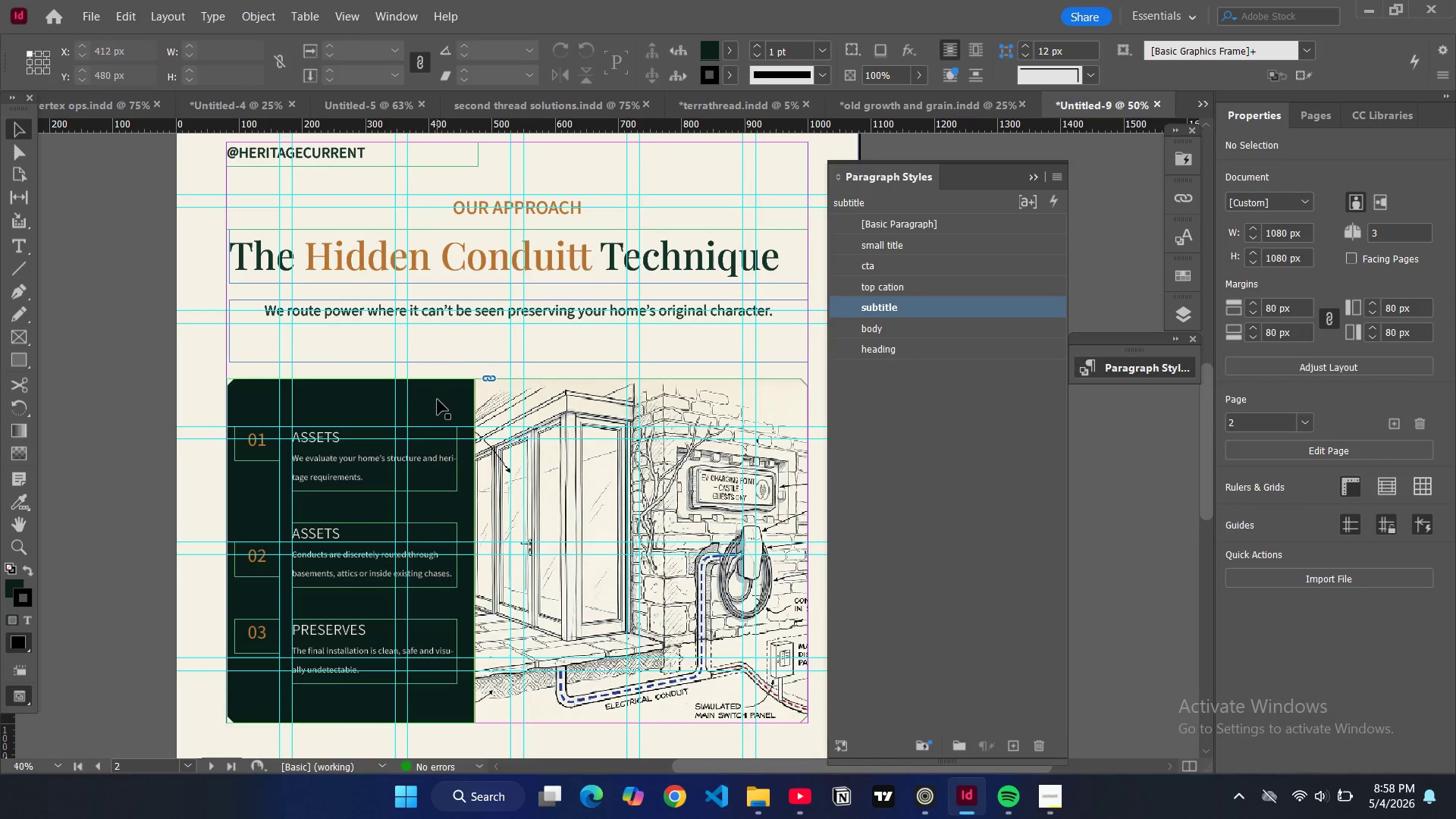 
left_click([438, 400])
 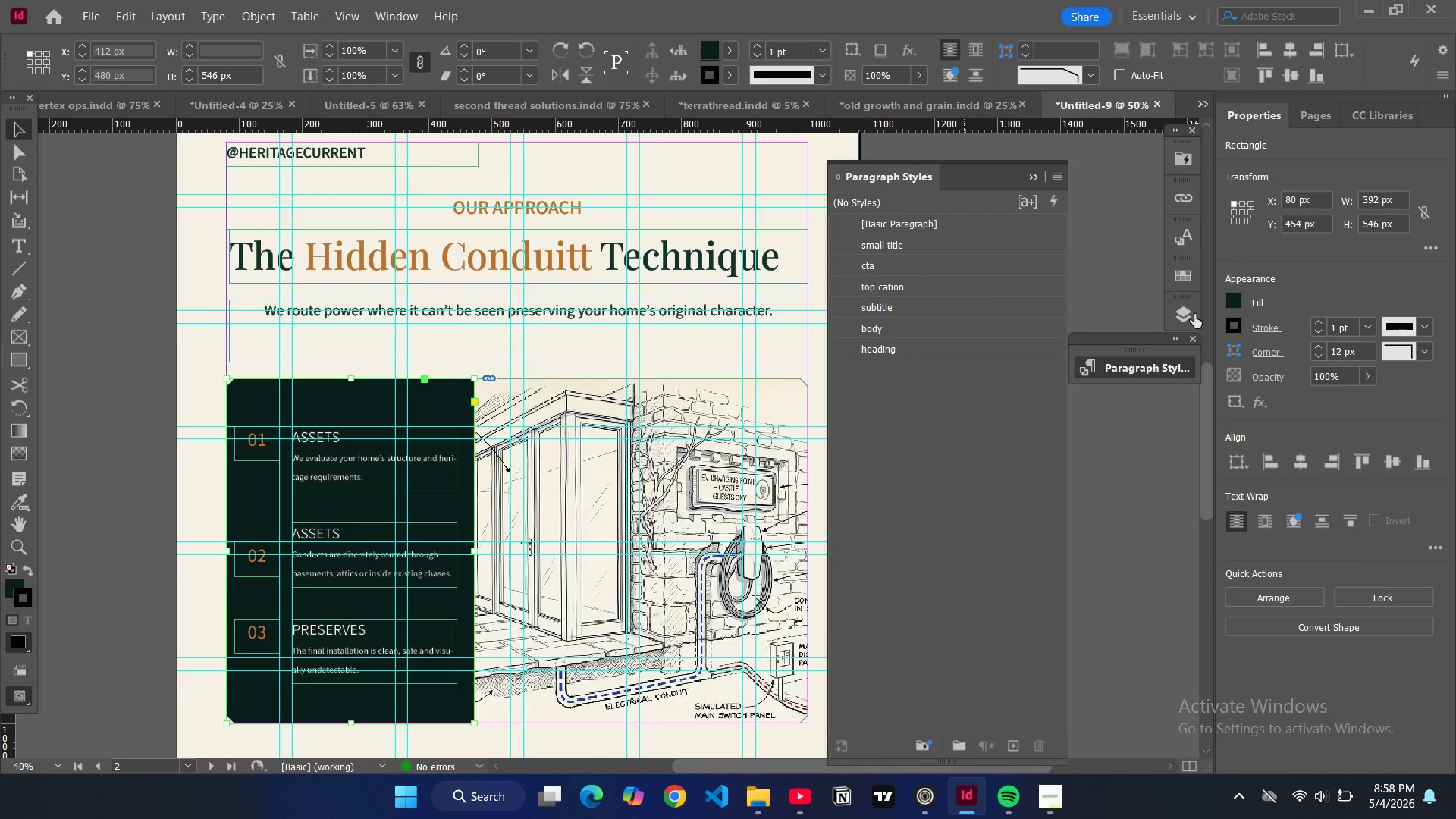 
left_click([1185, 318])
 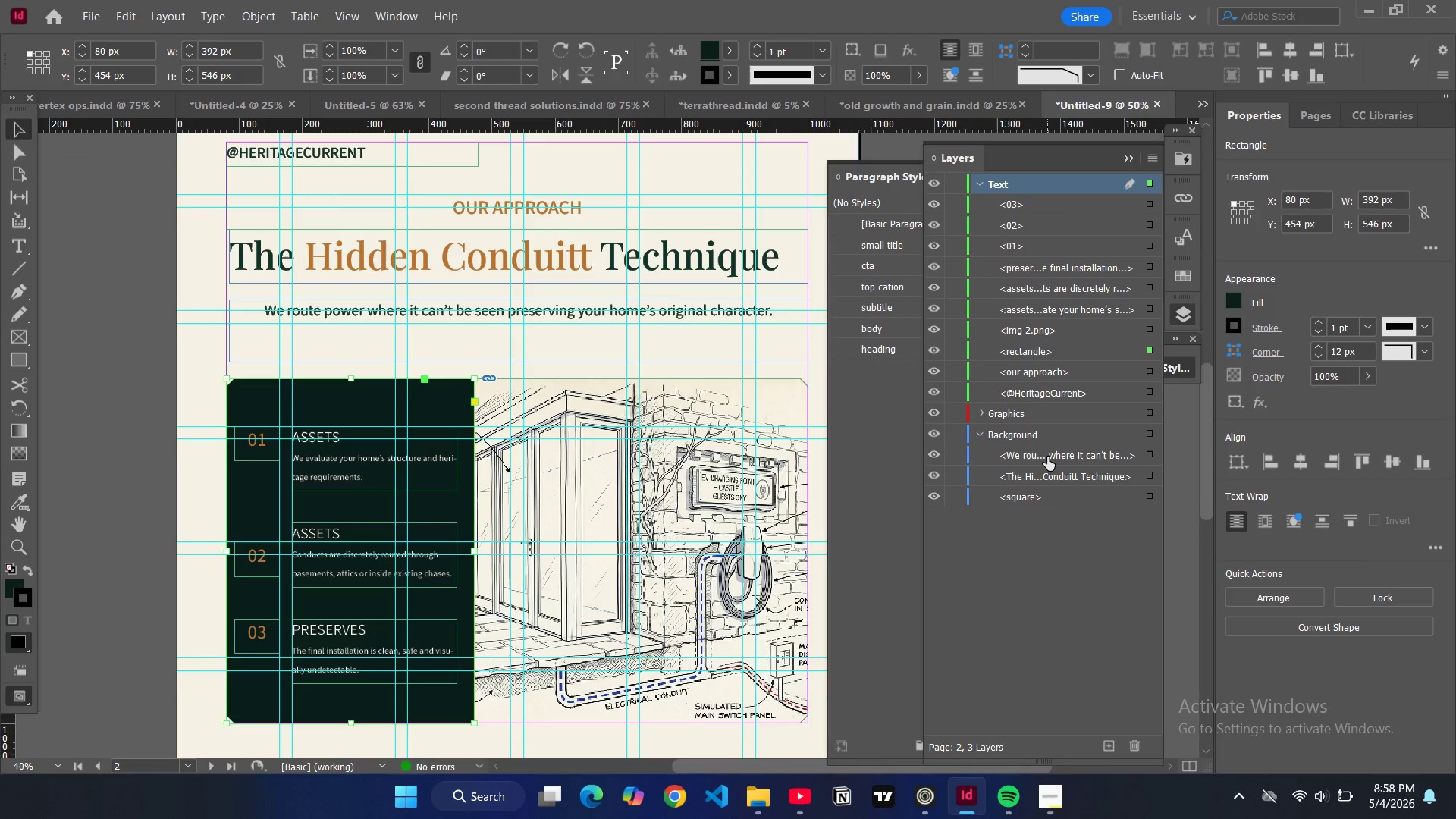 
left_click_drag(start_coordinate=[1047, 457], to_coordinate=[1068, 264])
 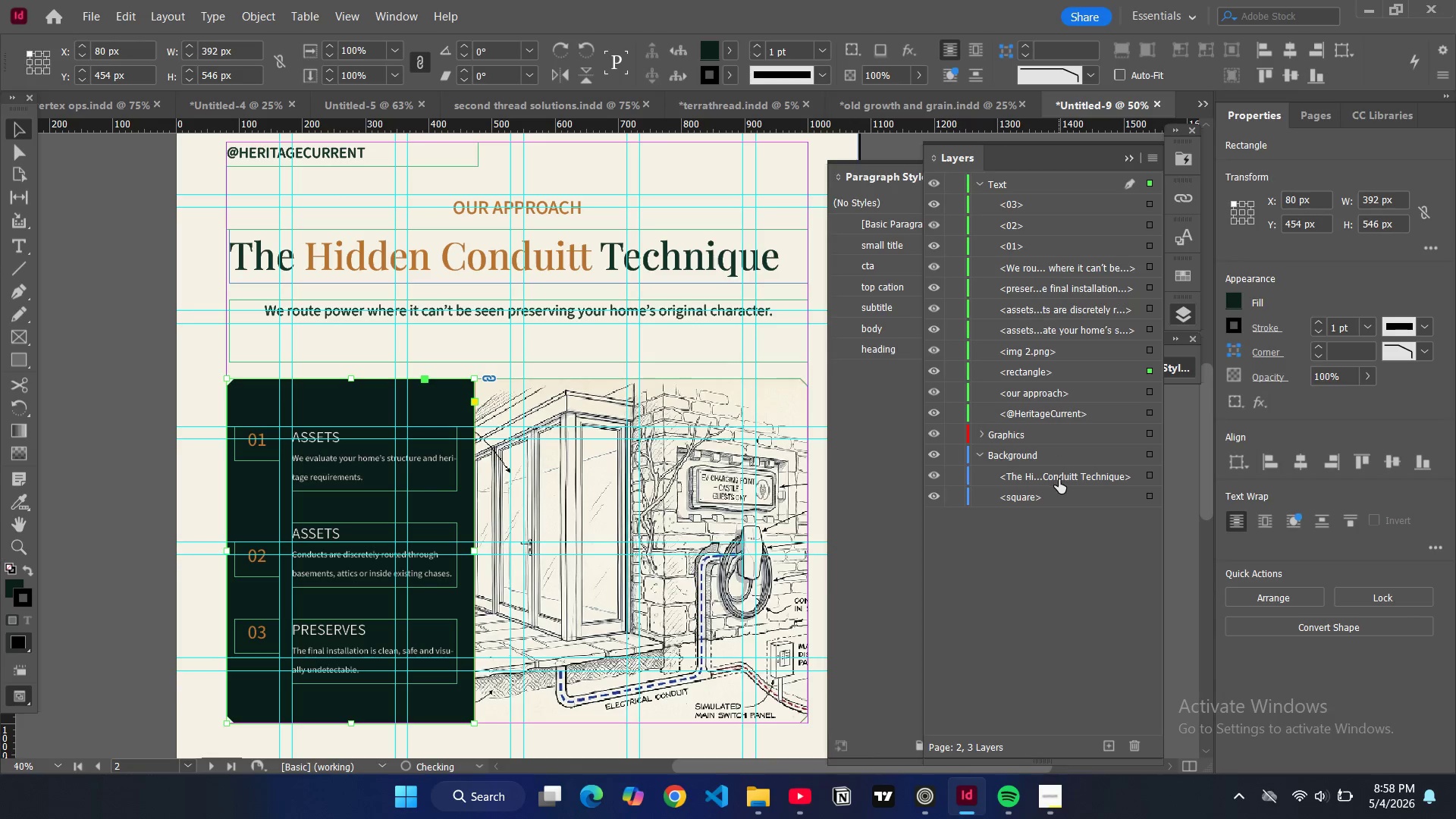 
left_click_drag(start_coordinate=[1059, 479], to_coordinate=[1084, 308])
 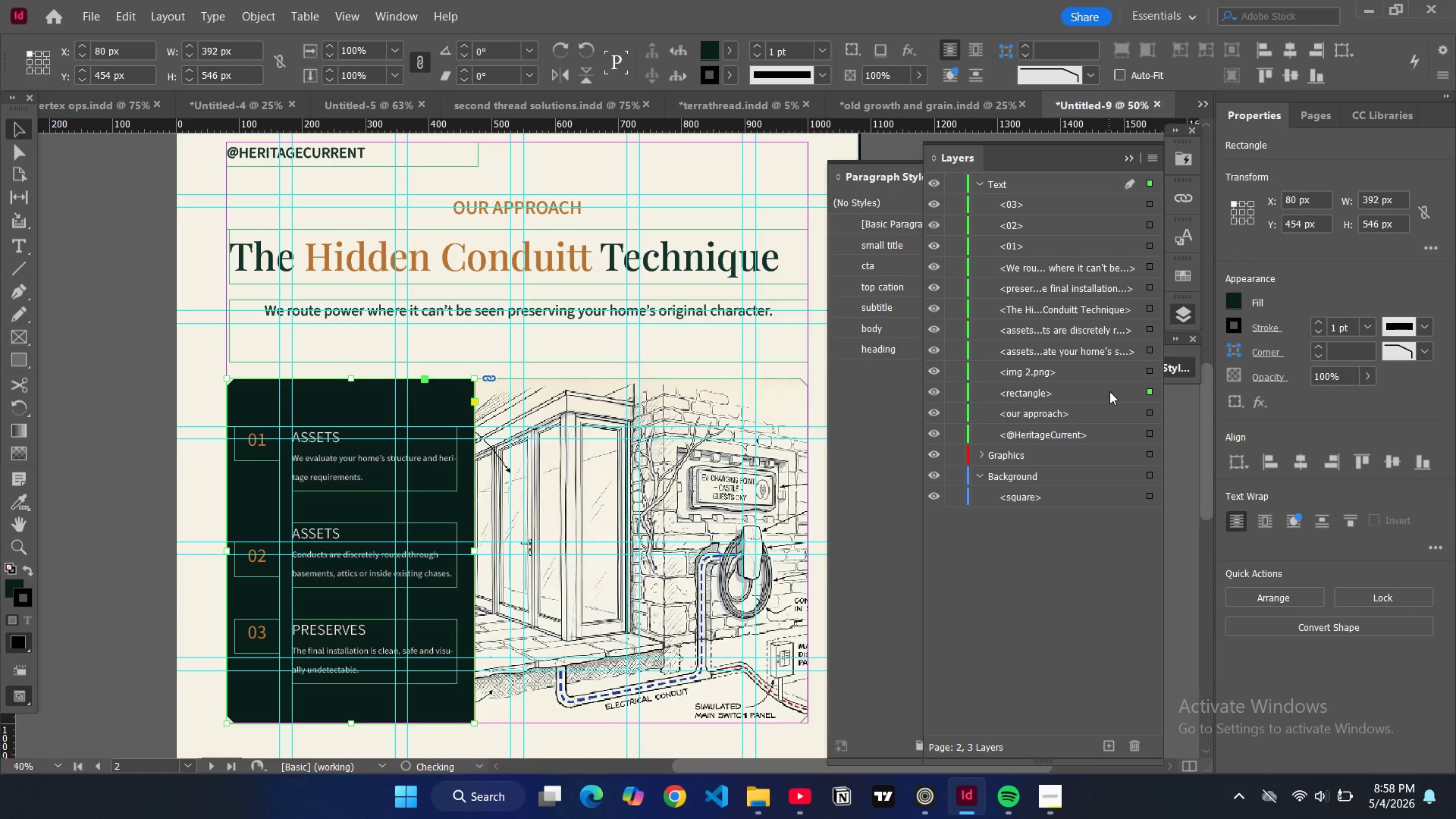 
left_click_drag(start_coordinate=[1109, 391], to_coordinate=[1104, 482])
 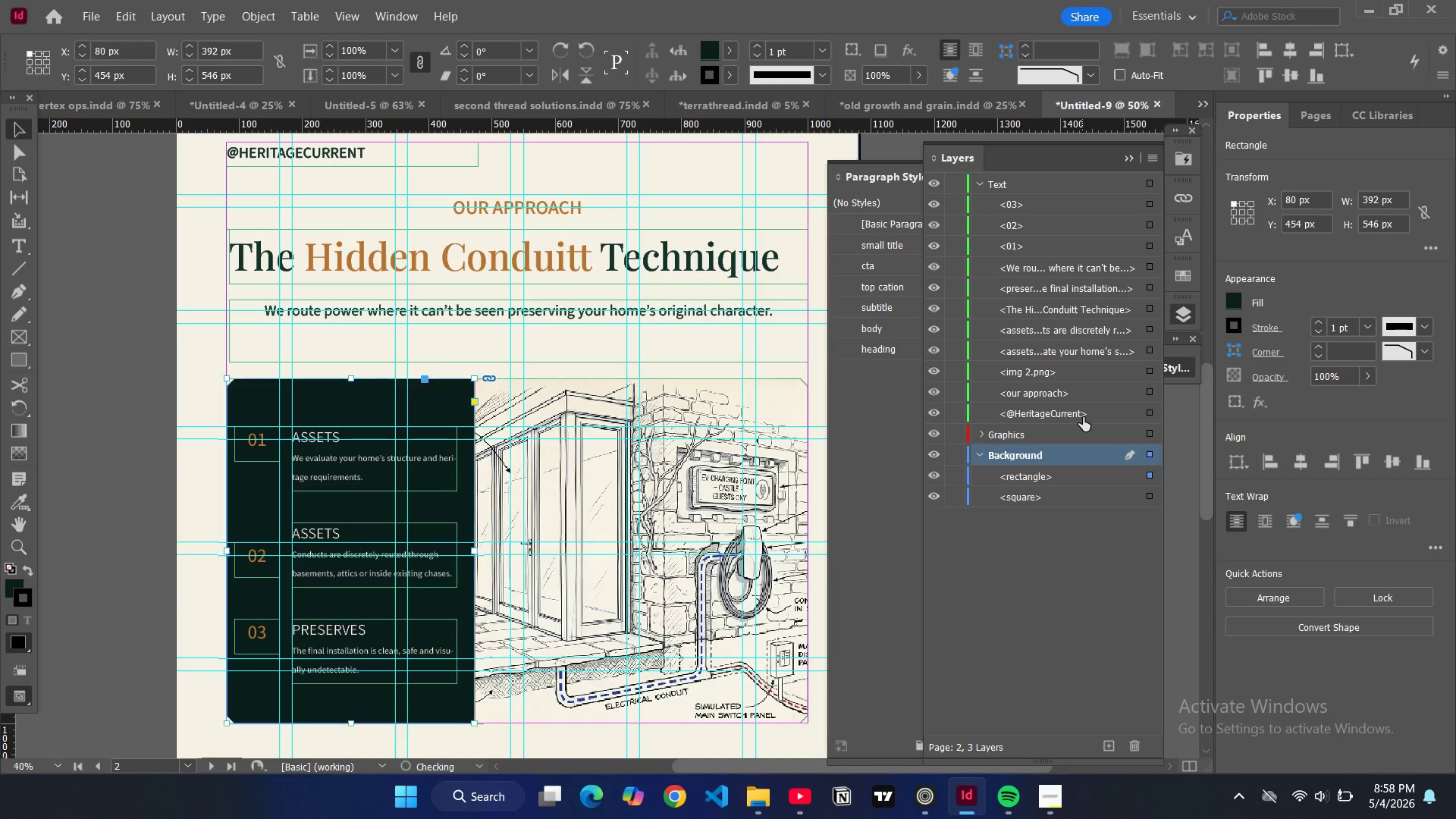 
left_click([1083, 417])
 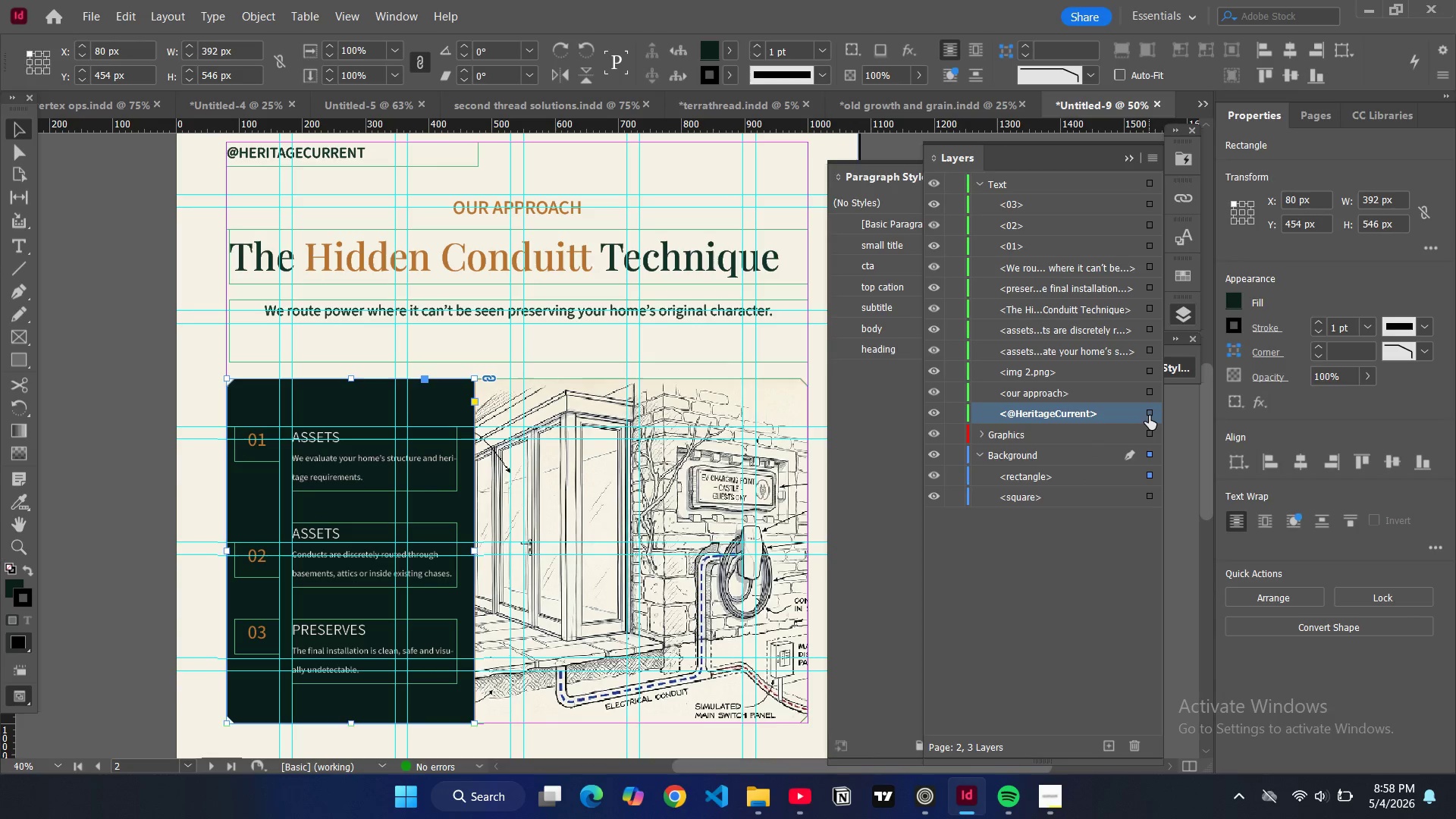 
left_click([1149, 416])
 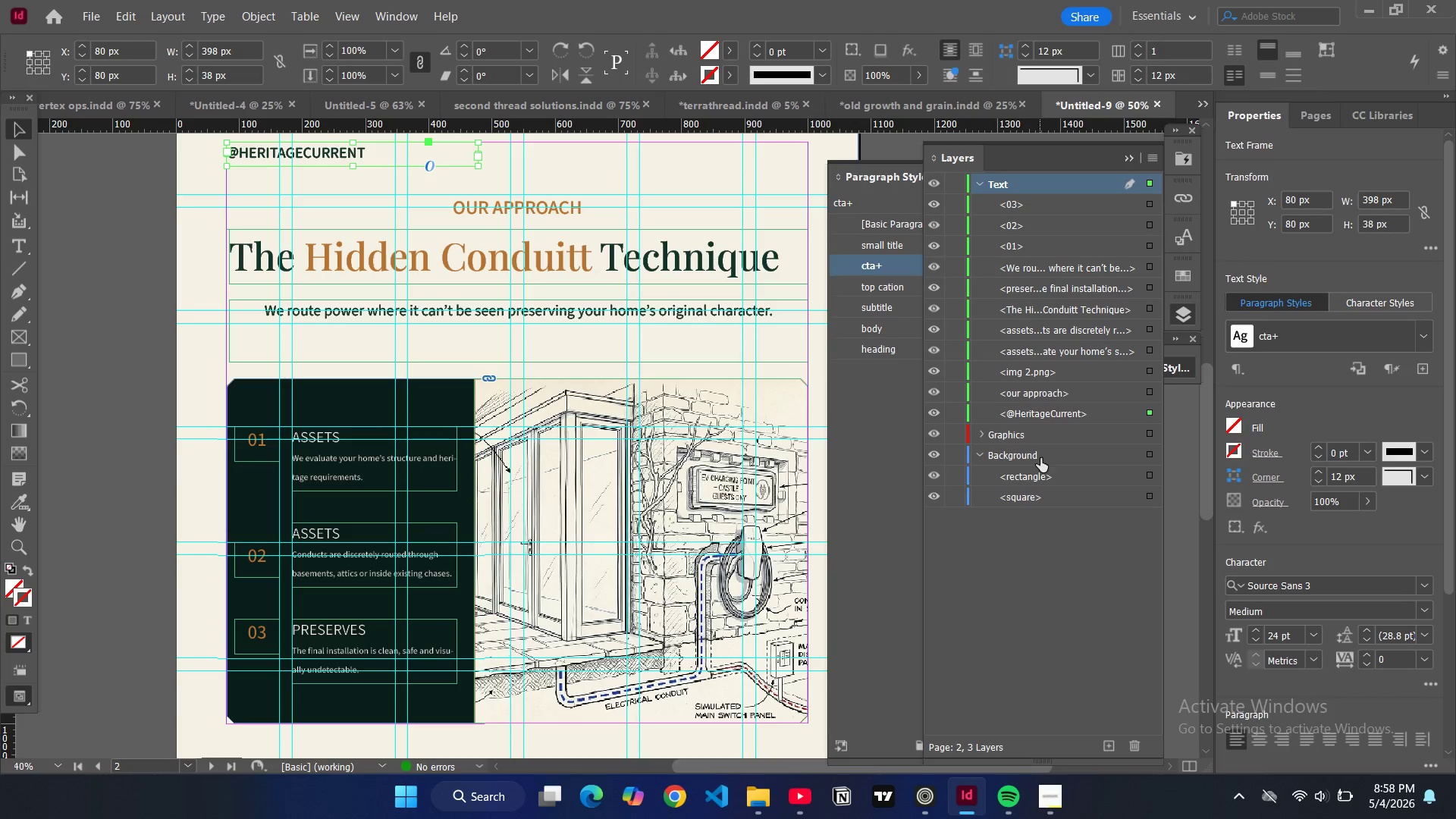 
left_click([1022, 442])
 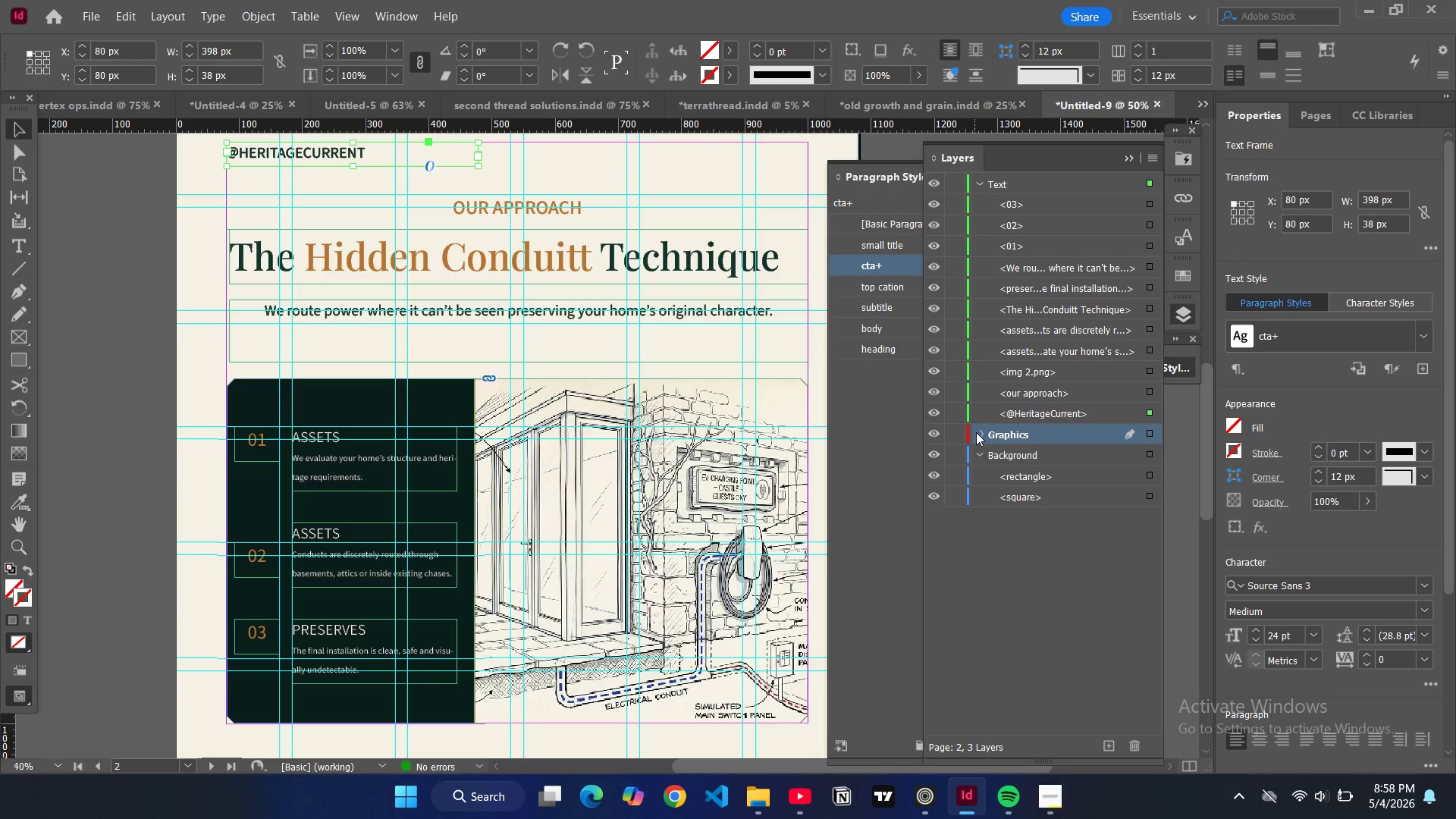 
left_click([981, 432])
 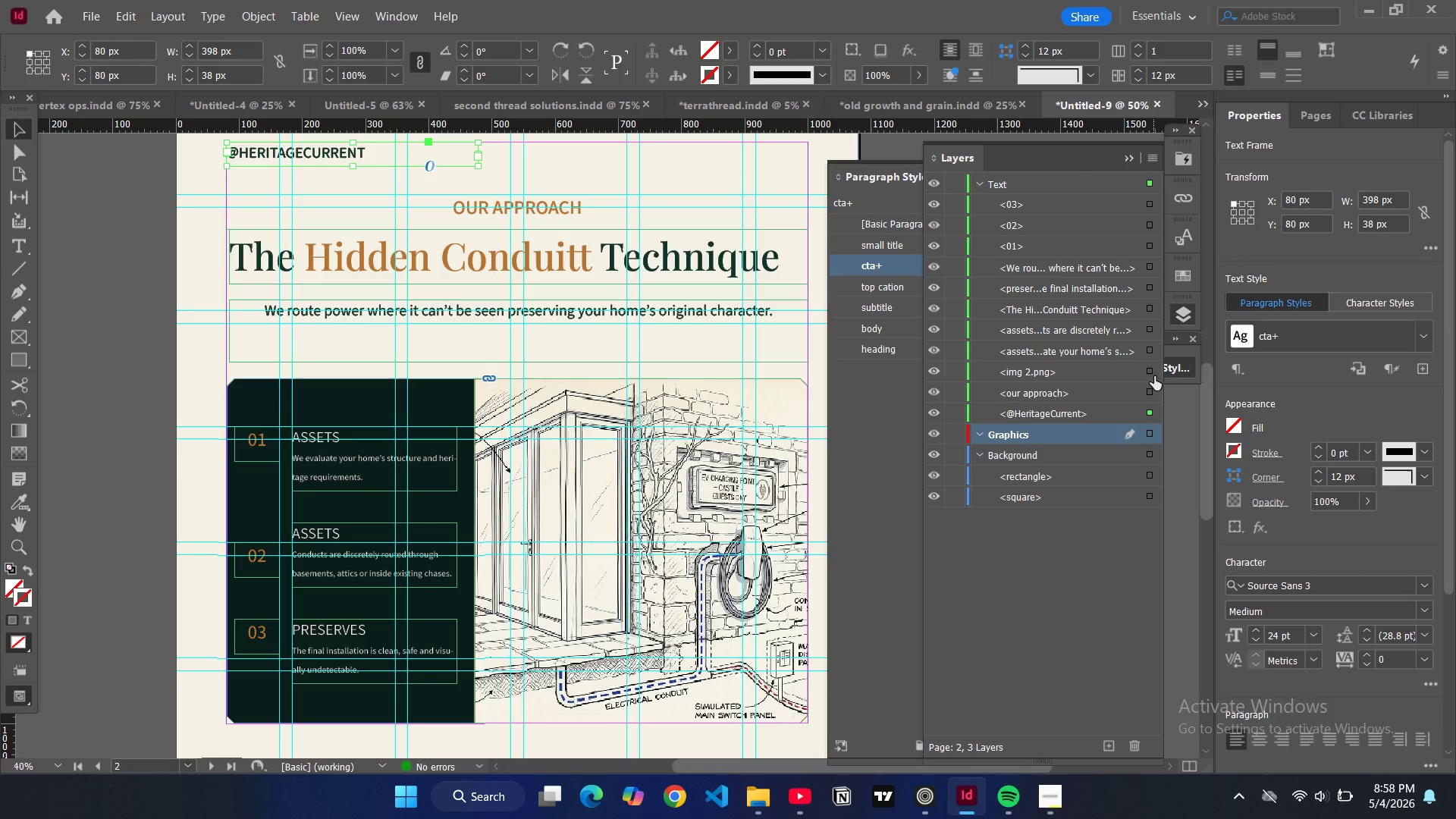 
left_click([1151, 373])
 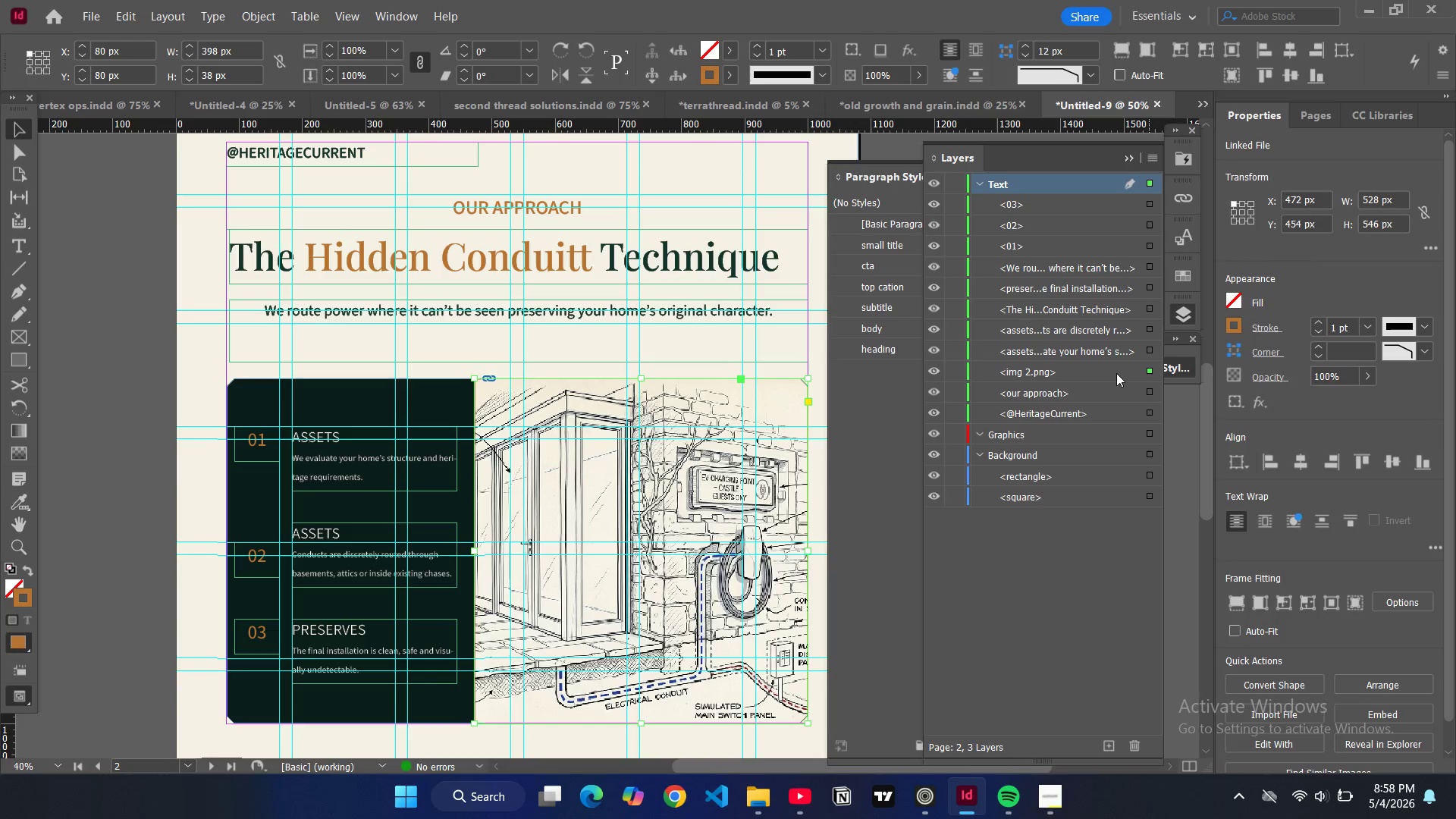 
left_click_drag(start_coordinate=[1116, 373], to_coordinate=[1111, 469])
 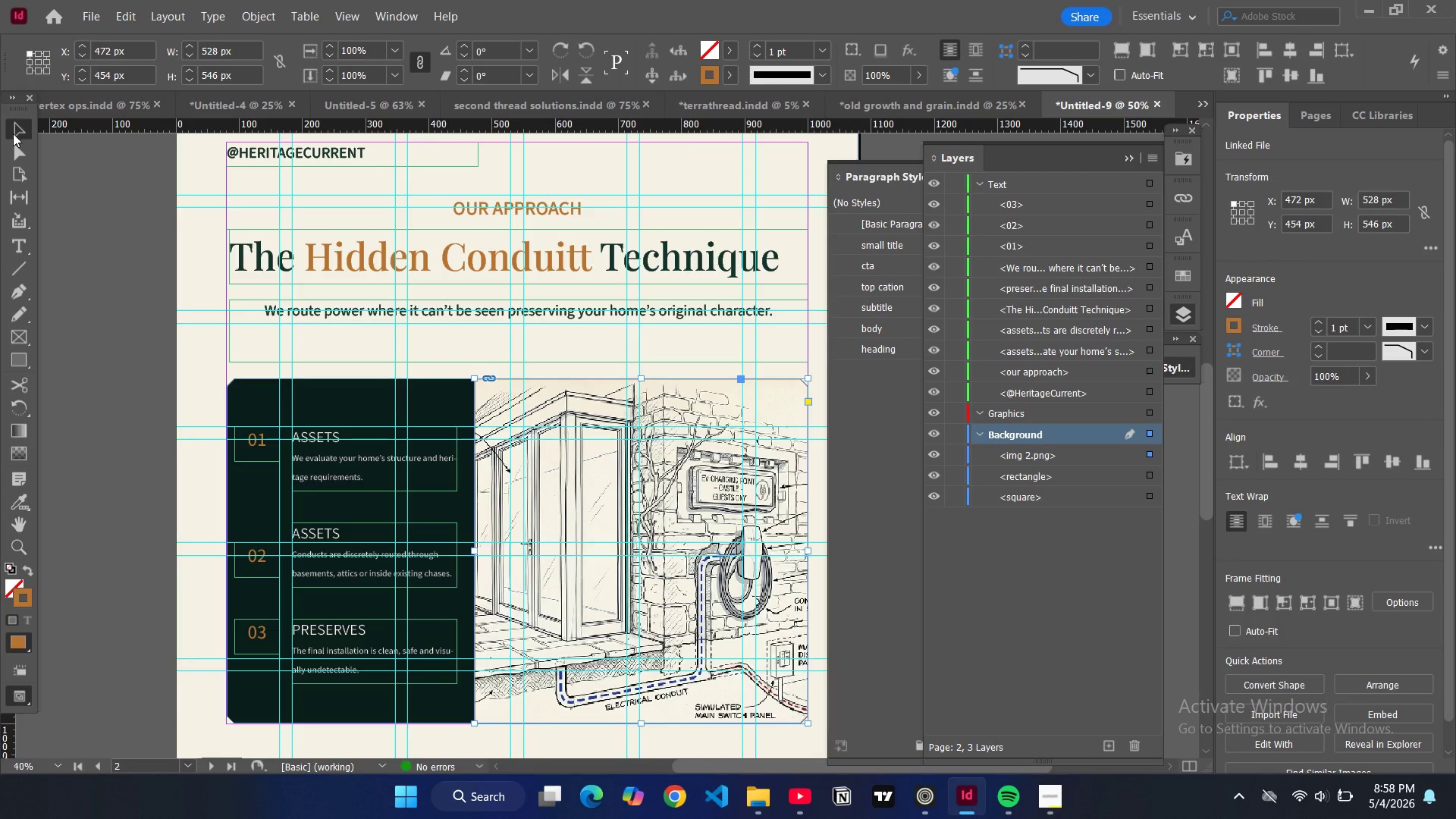 
double_click([90, 189])
 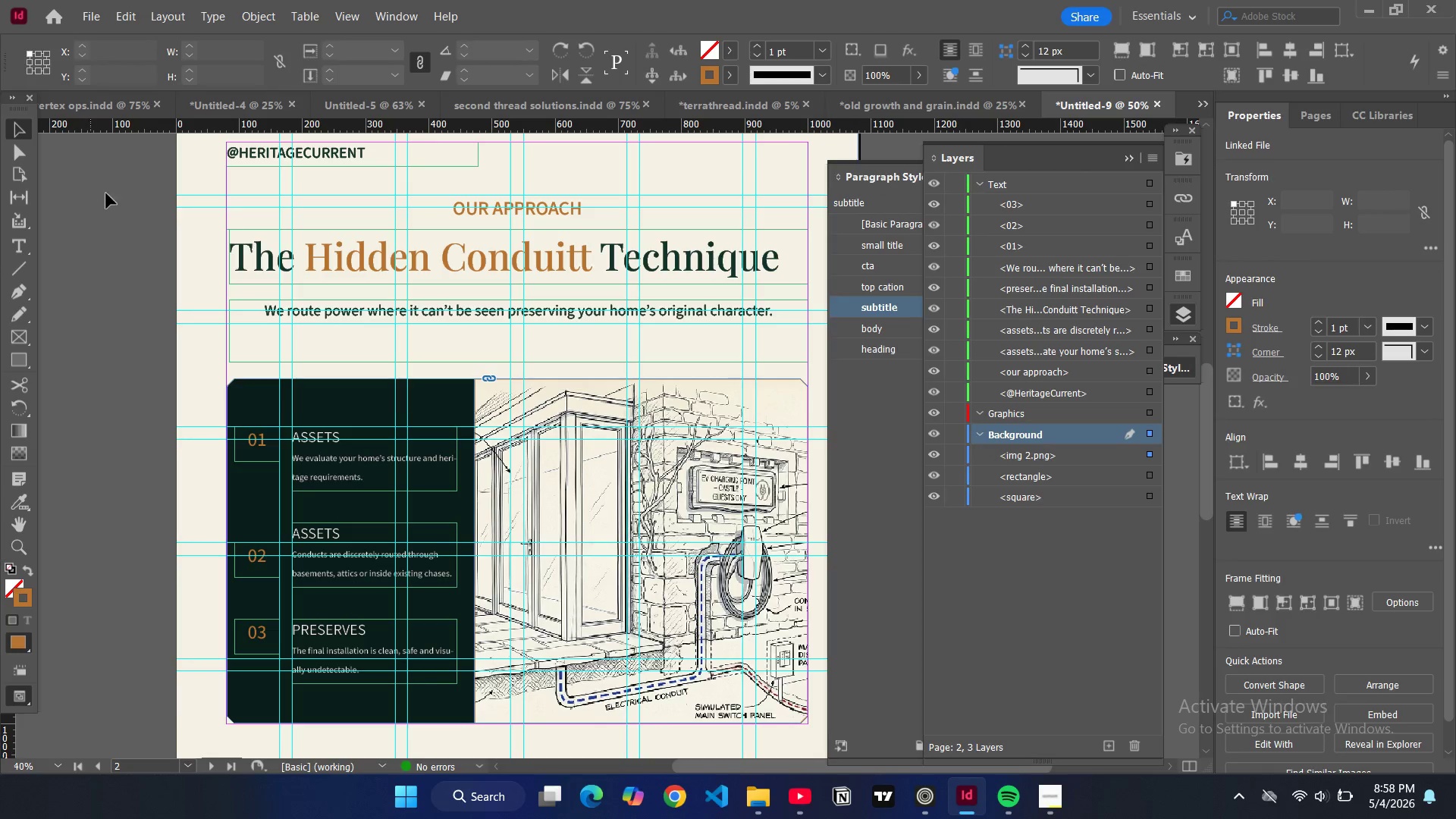 
key(W)
 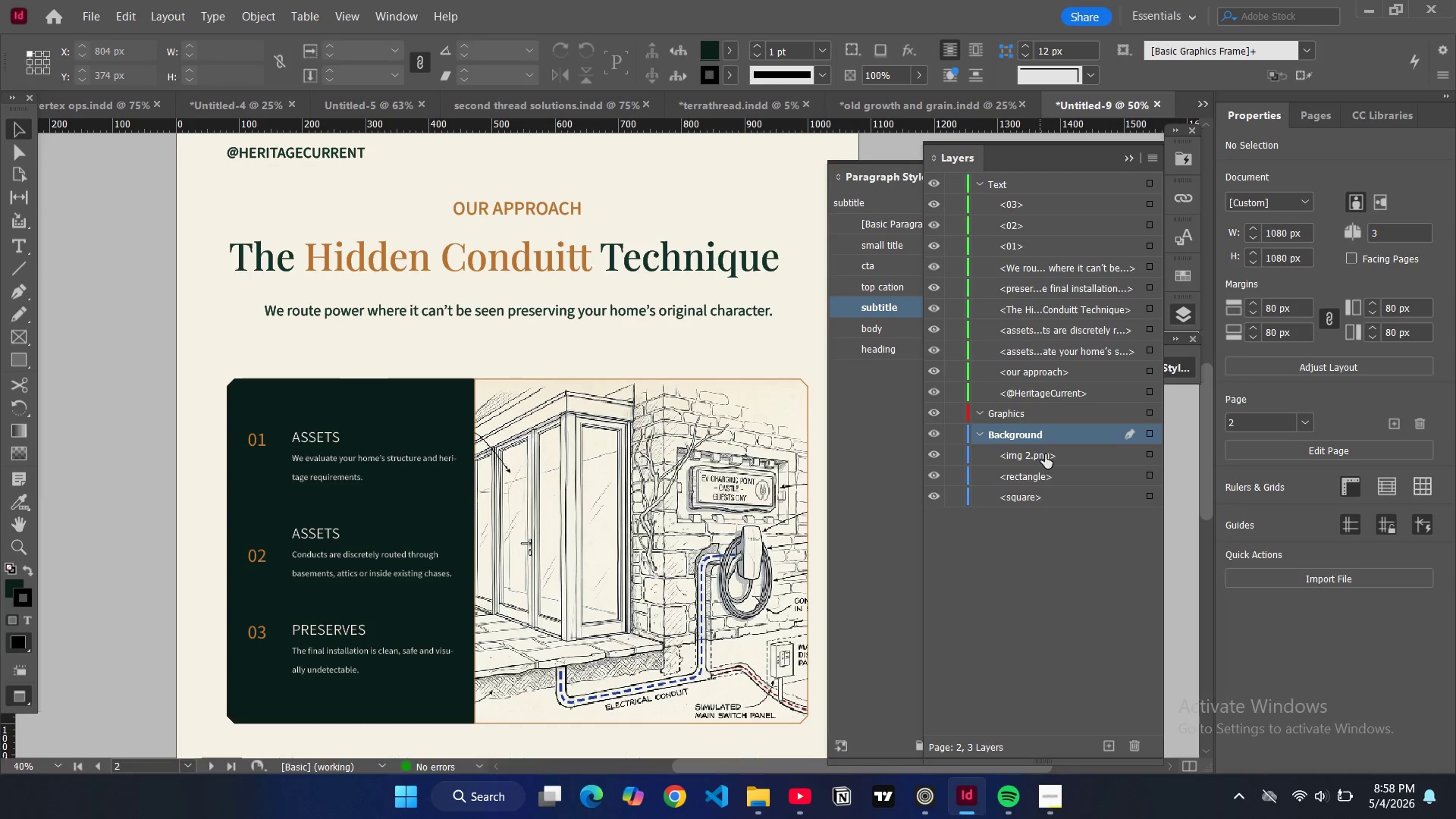 
left_click_drag(start_coordinate=[1047, 458], to_coordinate=[1042, 430])
 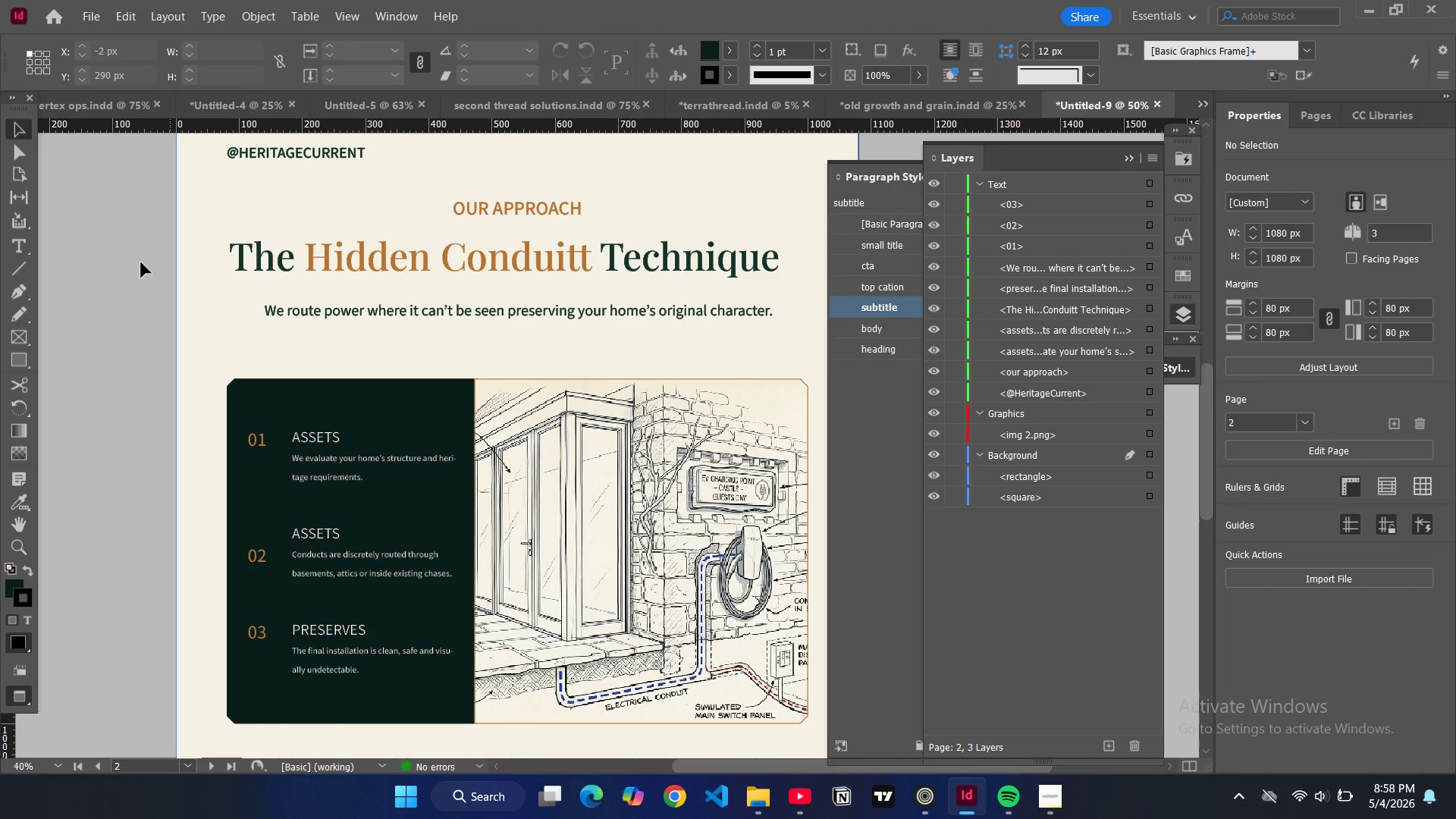 
left_click([115, 257])
 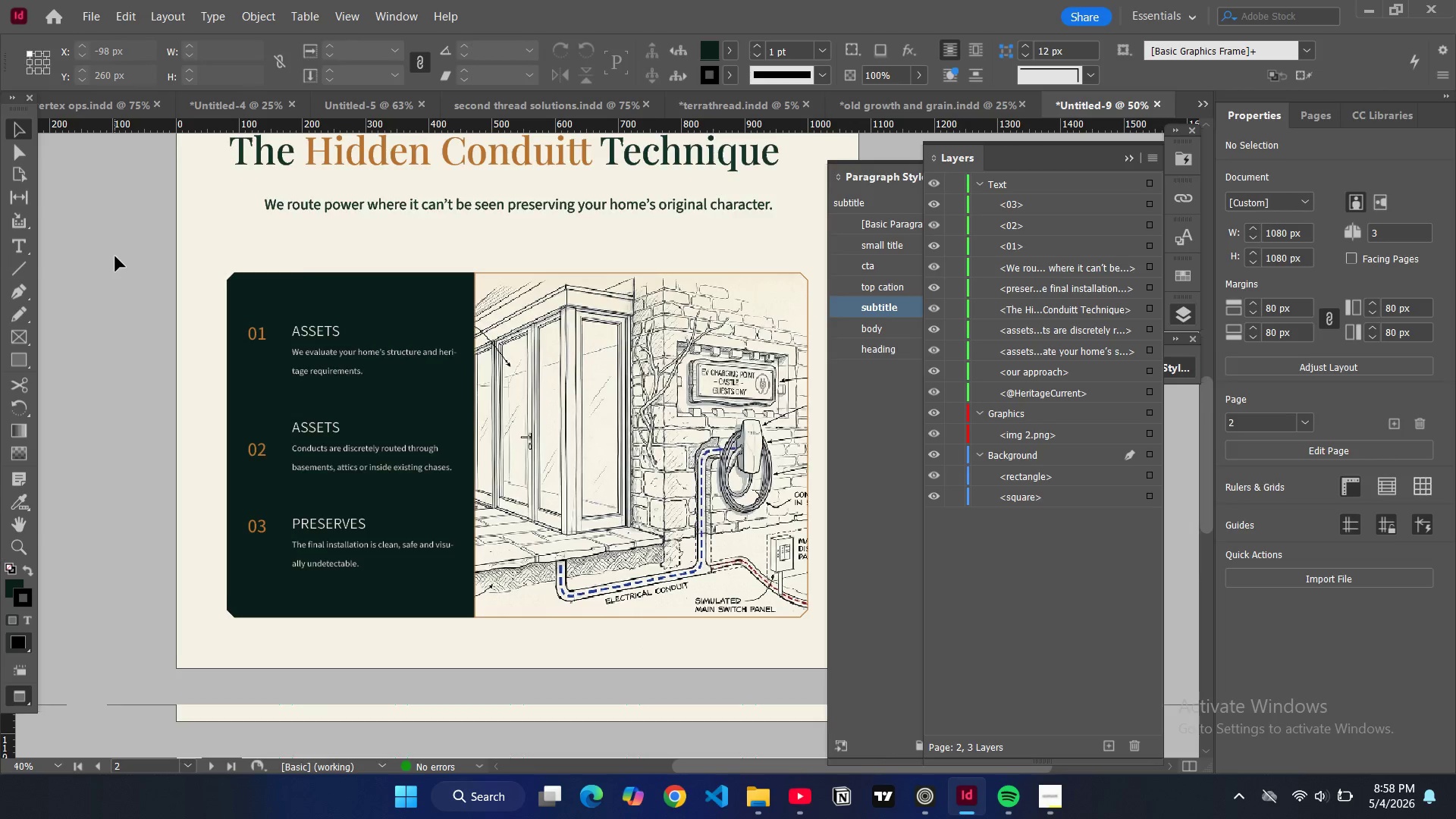 
key(W)
 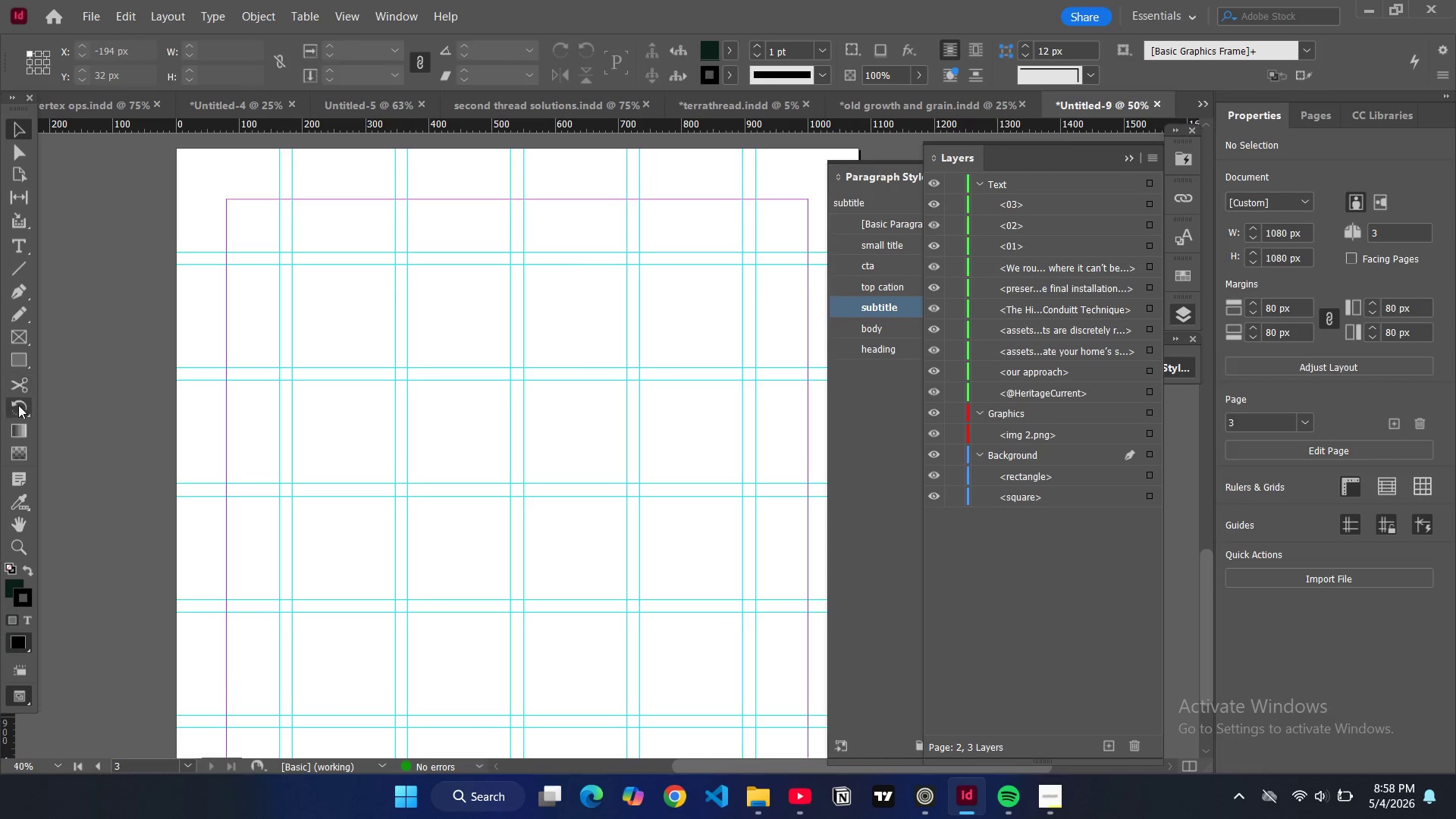 
scroll: coordinate [115, 256], scroll_direction: down, amount: 14.0
 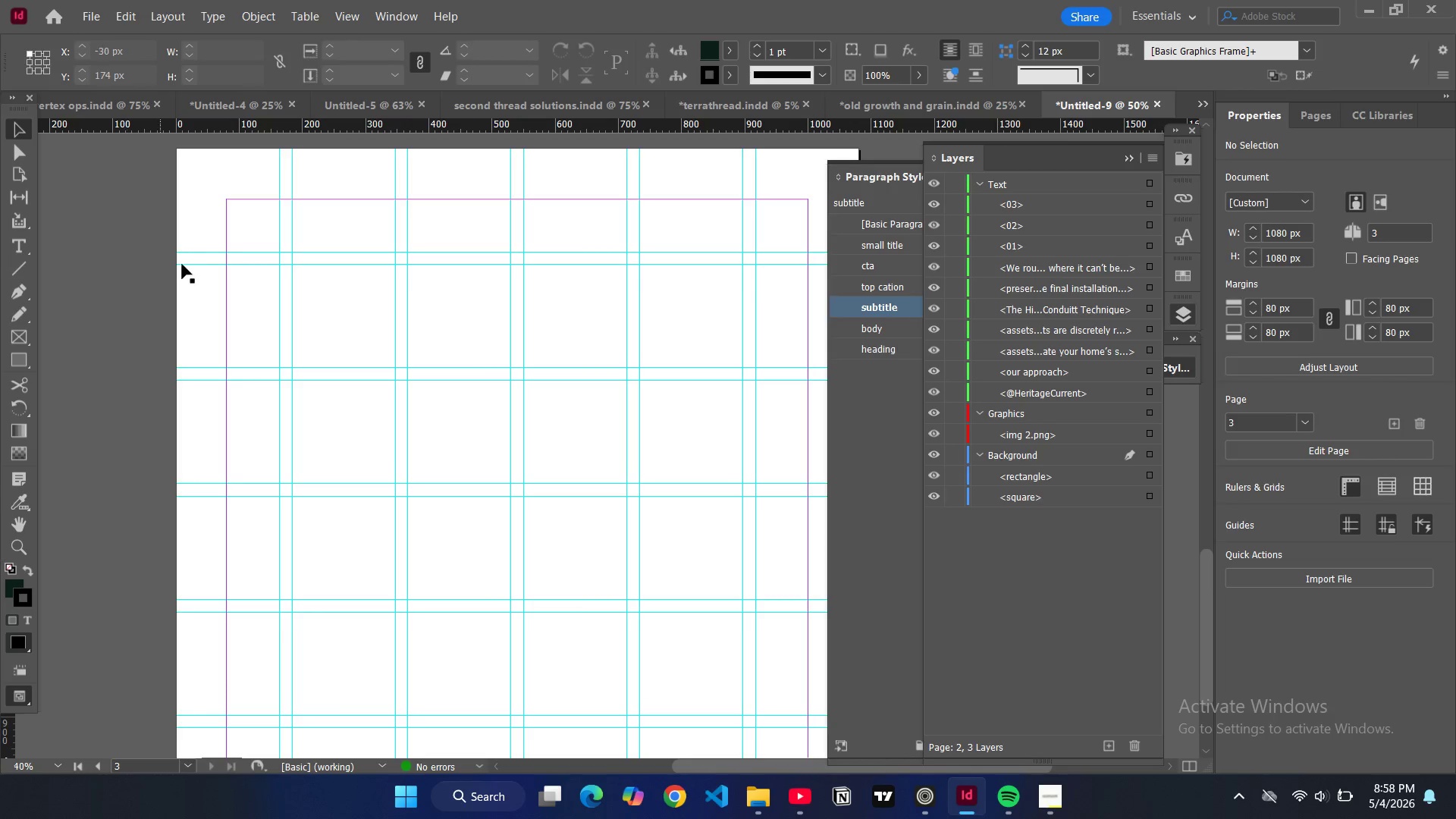 
left_click([20, 358])
 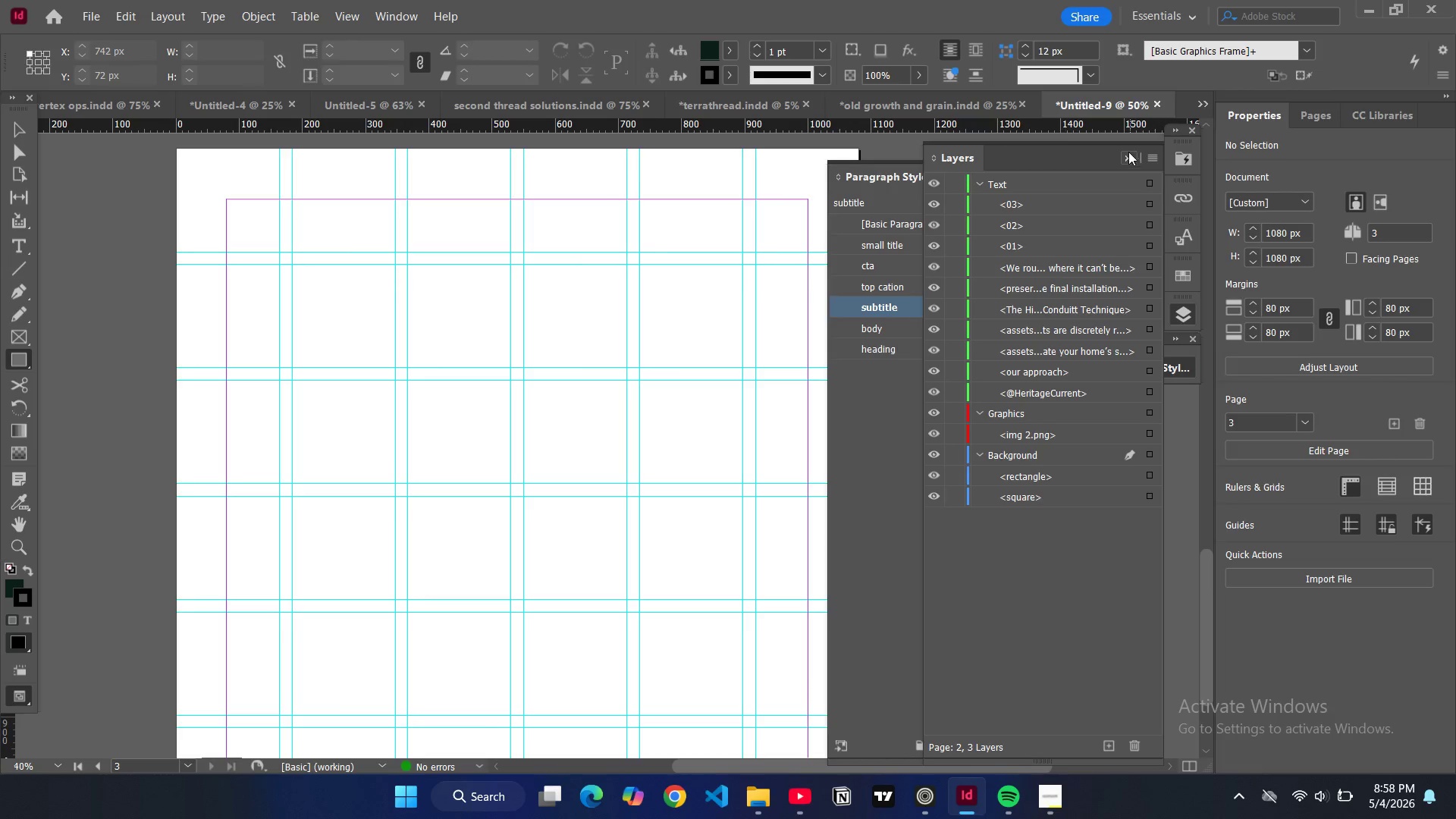 
left_click([1131, 157])
 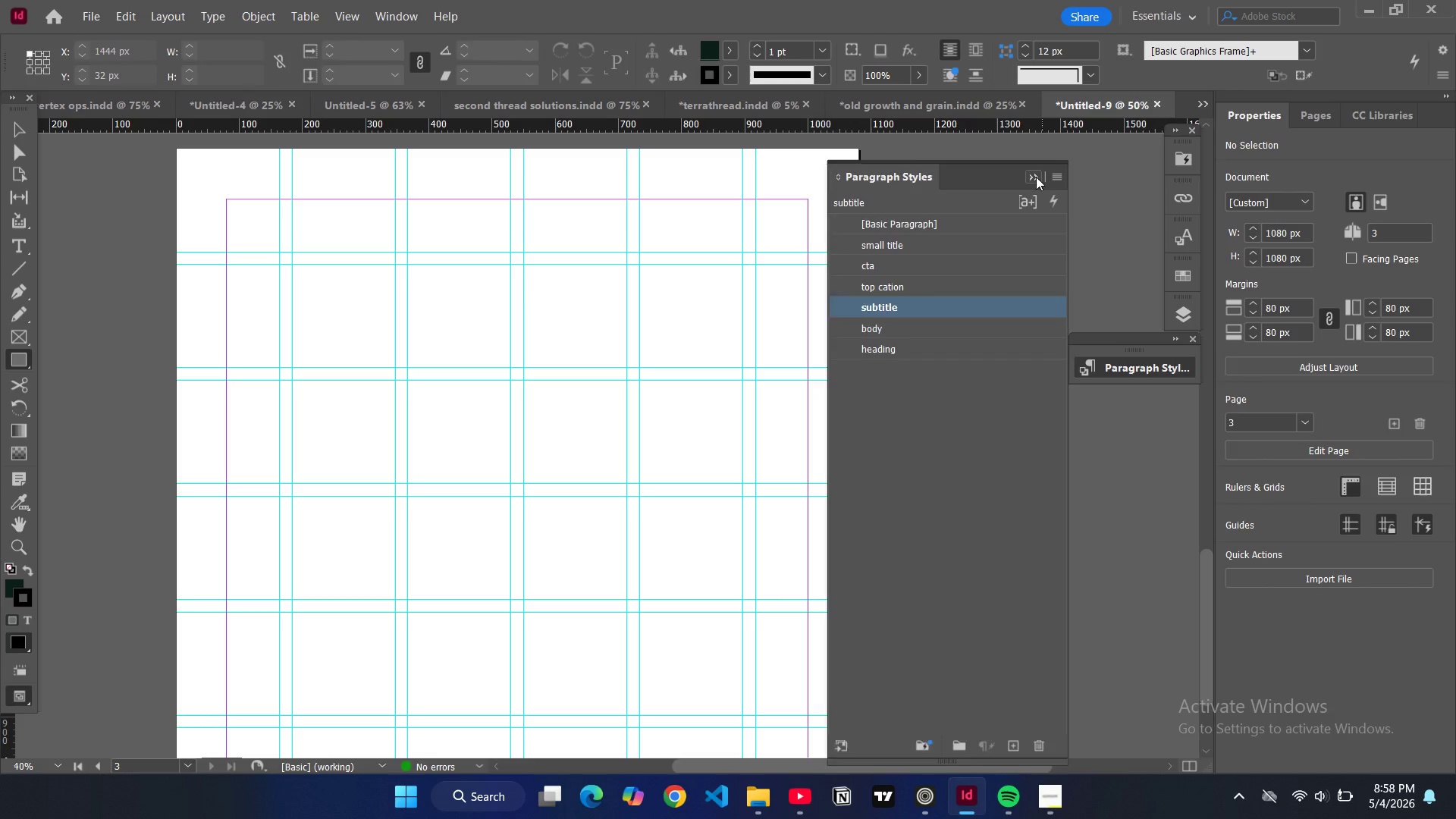 
left_click([1036, 177])
 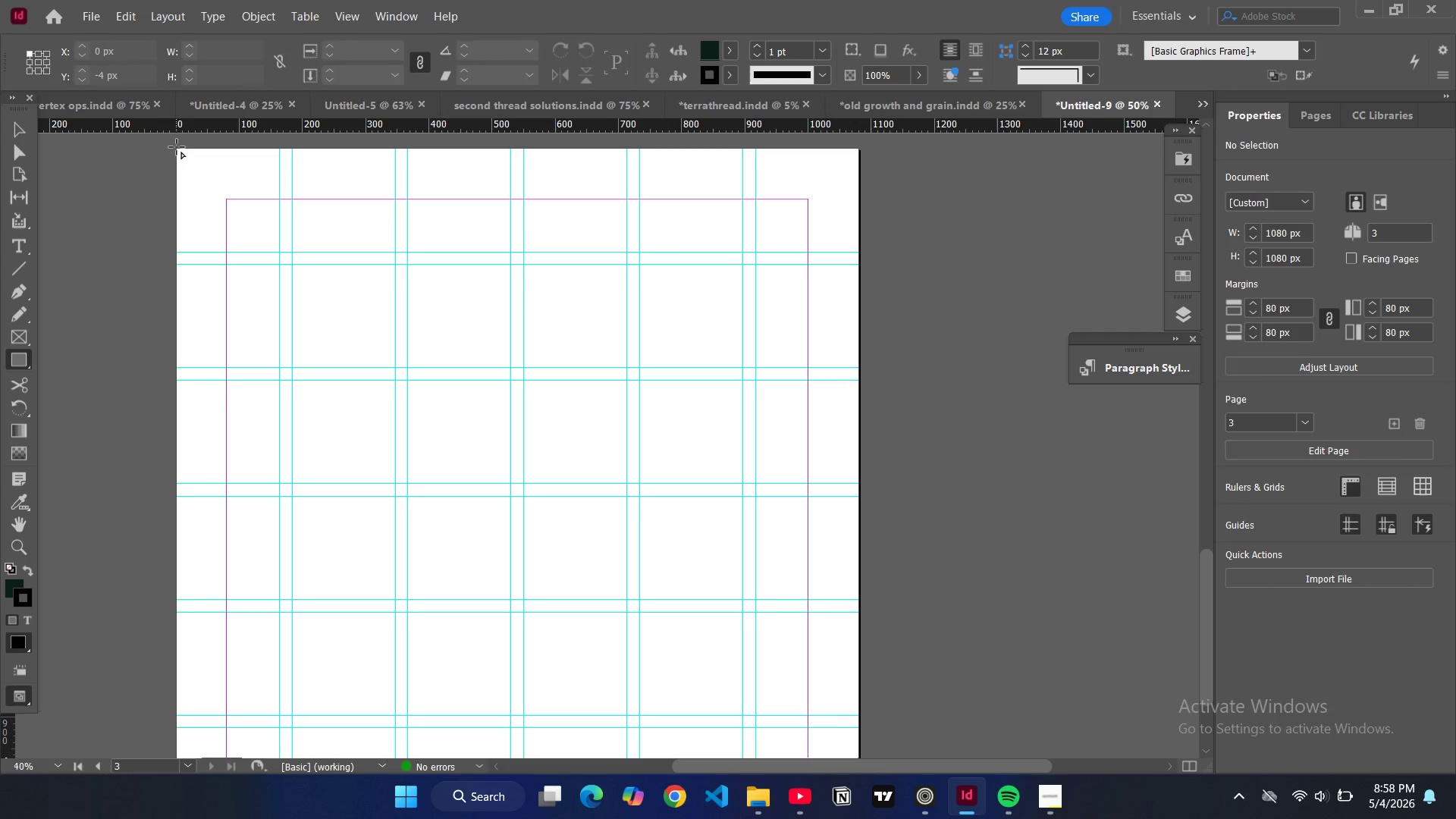 
left_click_drag(start_coordinate=[175, 148], to_coordinate=[857, 723])
 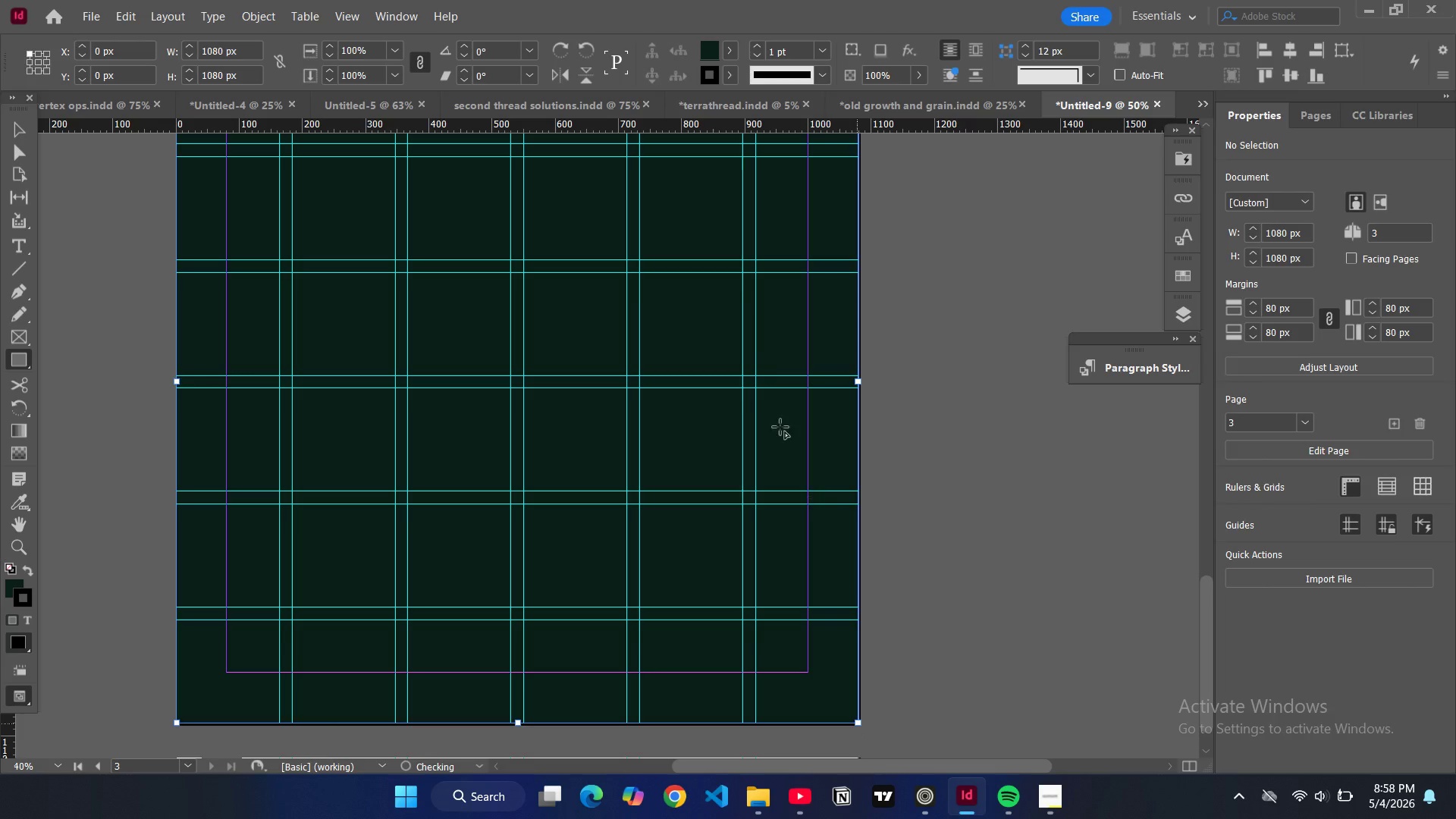 
key(Control+ControlLeft)
 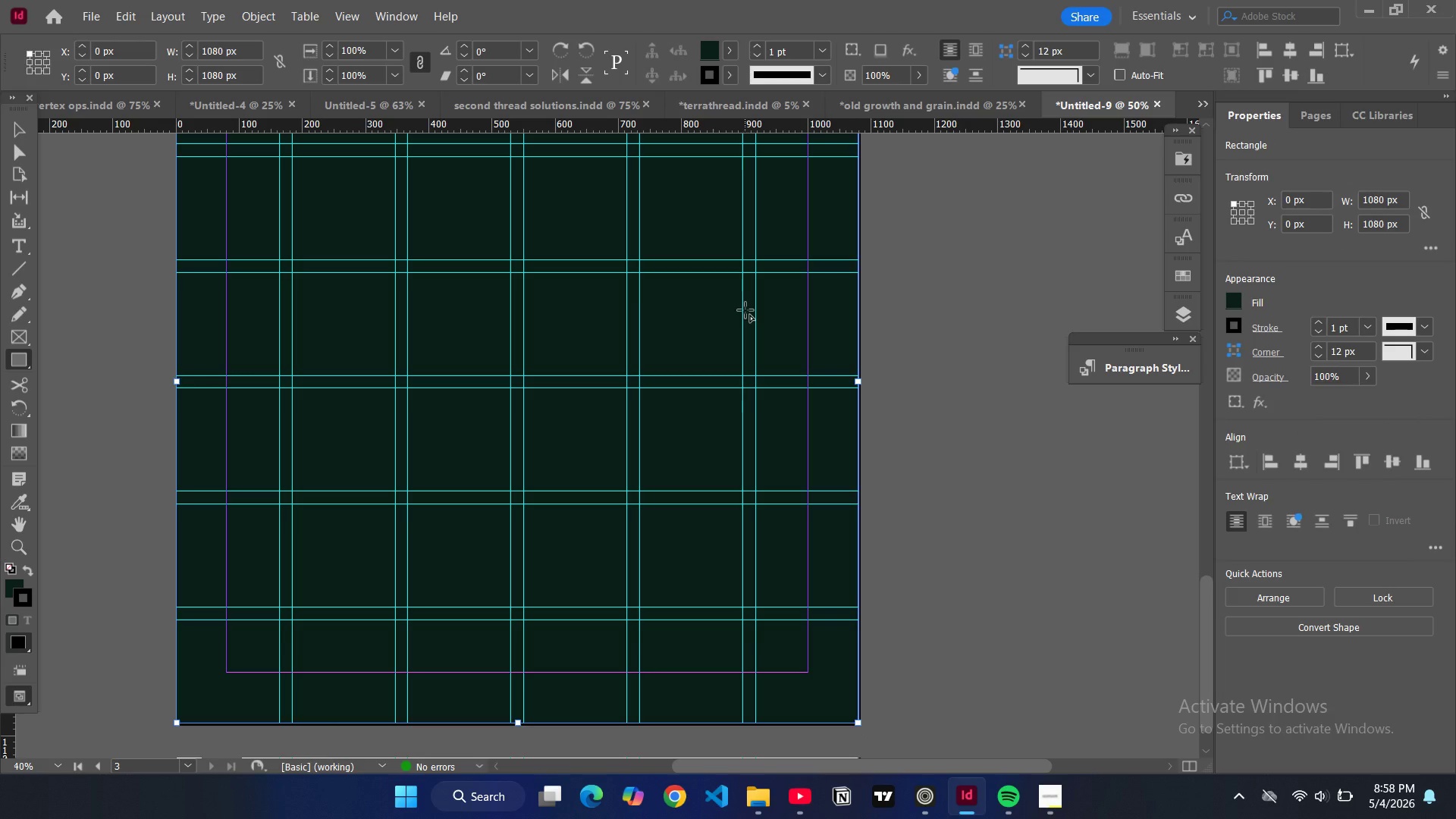 
scroll: coordinate [745, 310], scroll_direction: up, amount: 6.0
 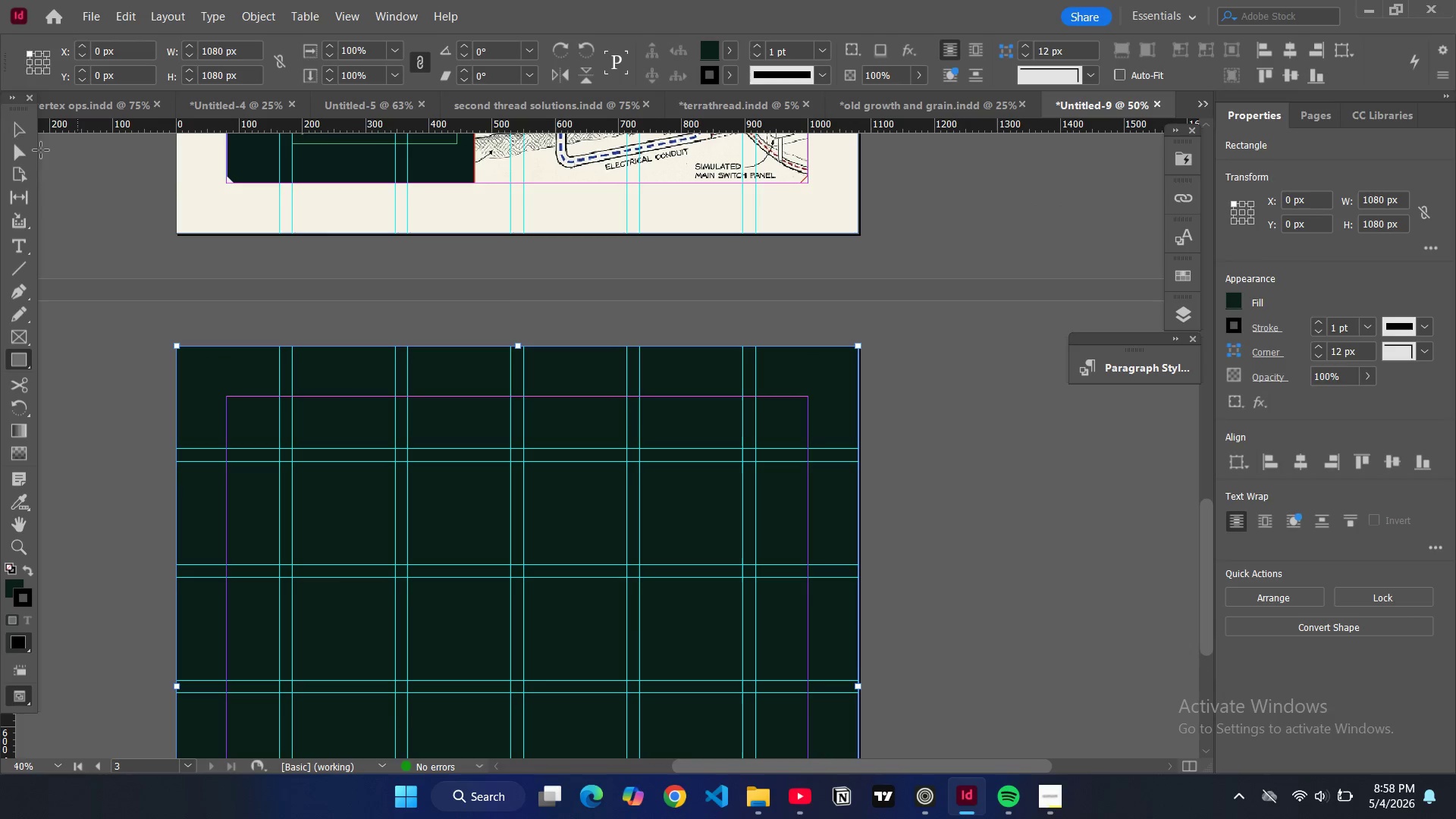 
left_click([11, 130])
 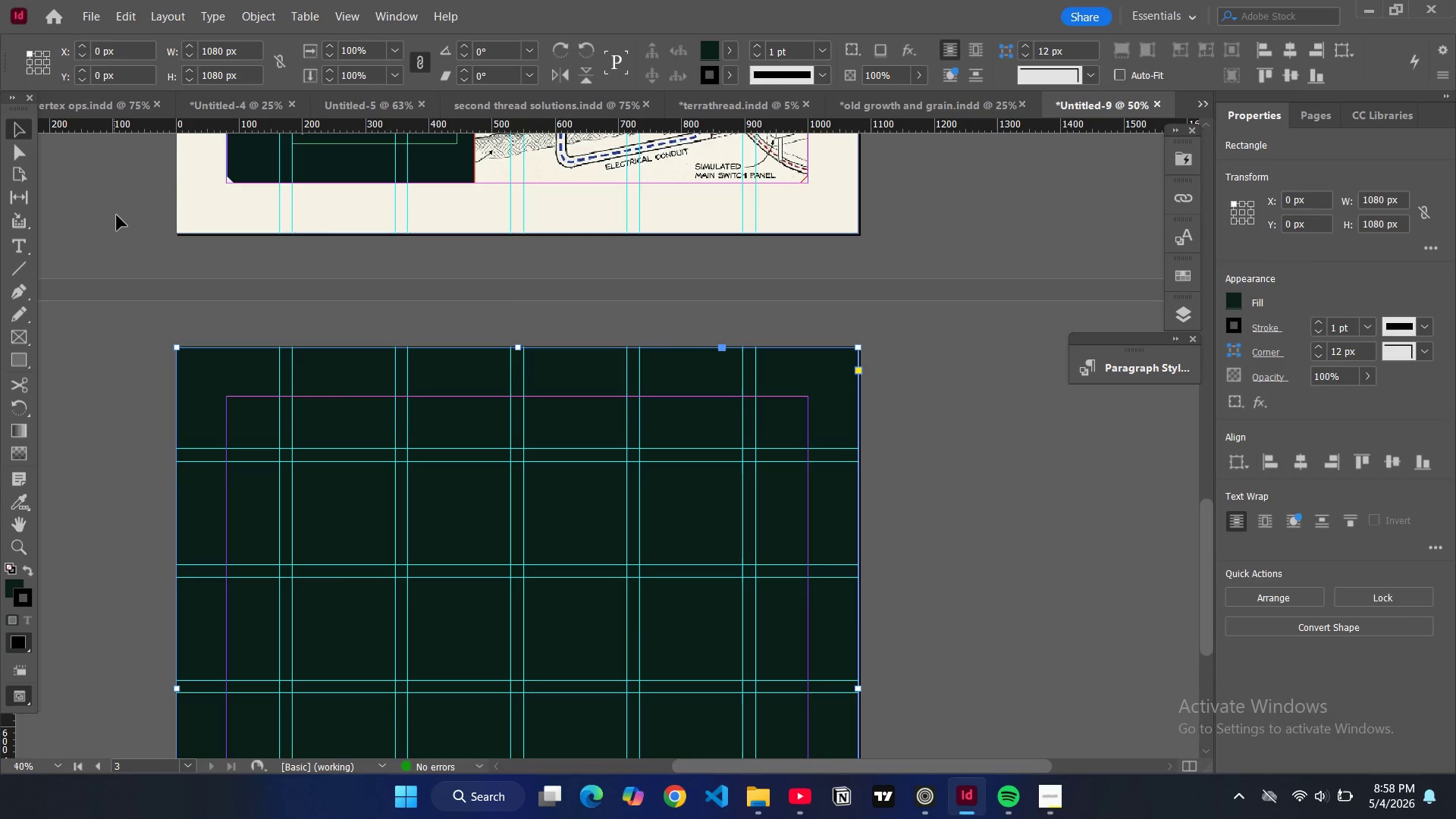 
left_click([117, 215])
 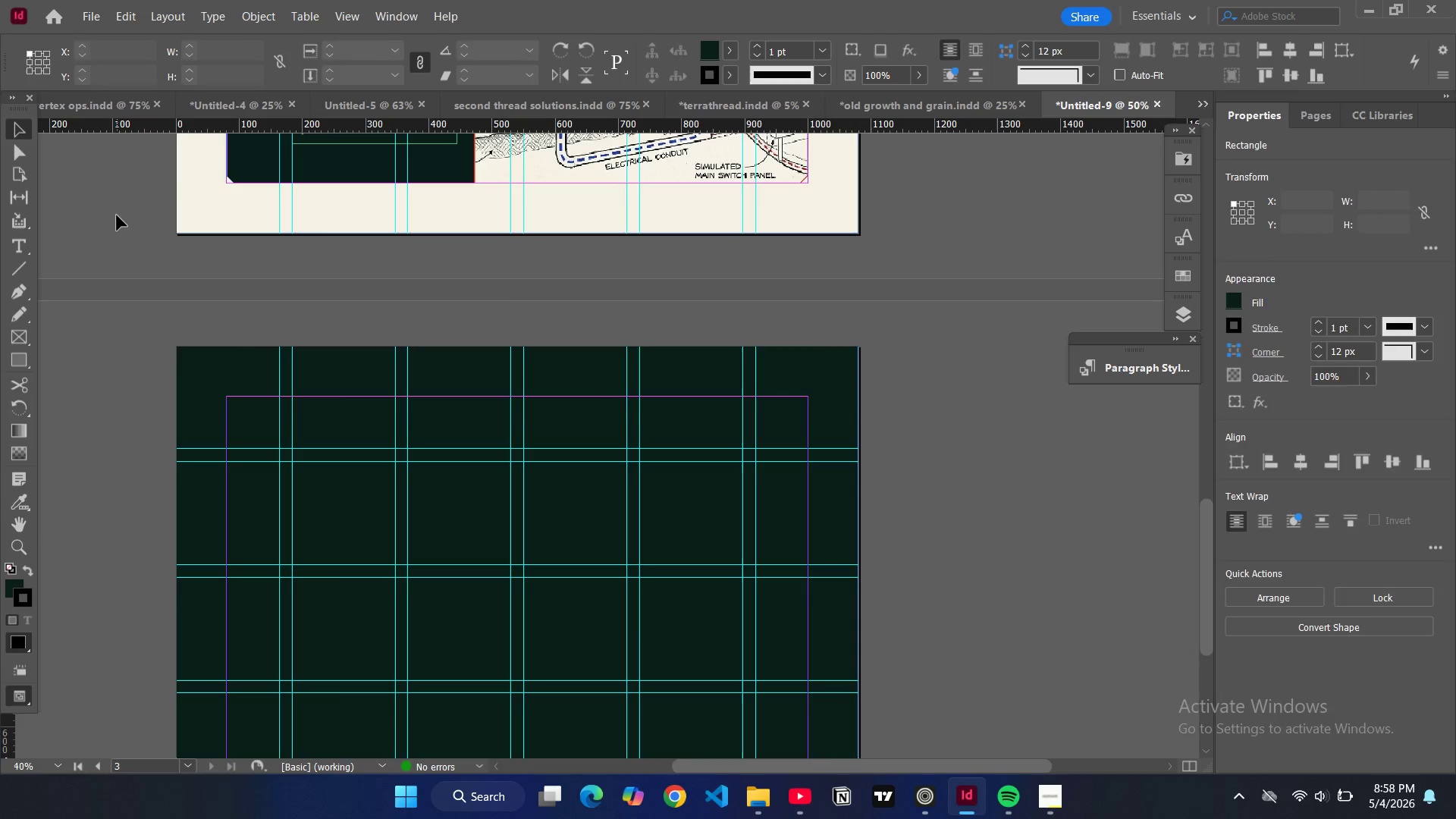 
key(W)
 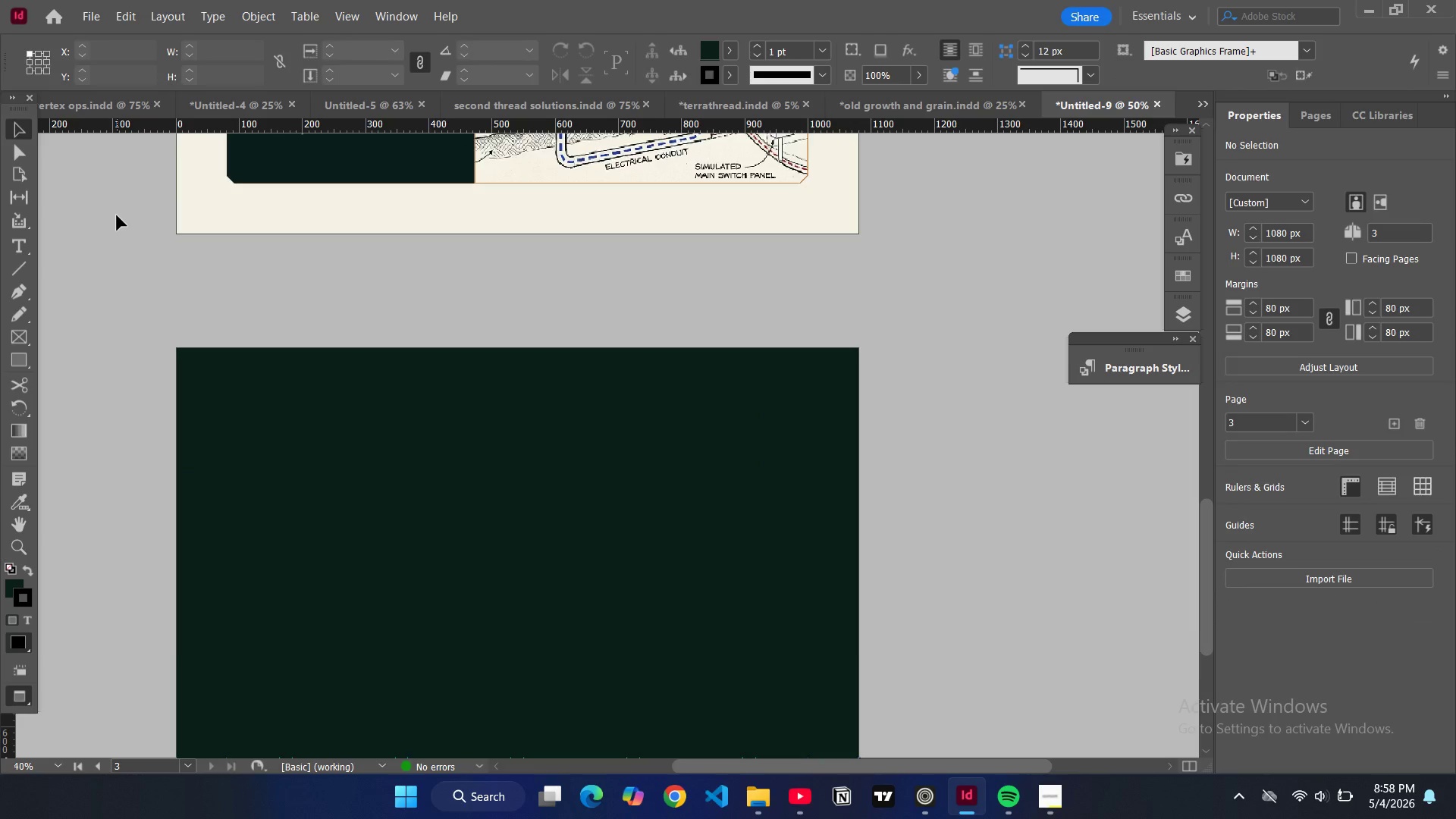 
scroll: coordinate [117, 216], scroll_direction: down, amount: 5.0
 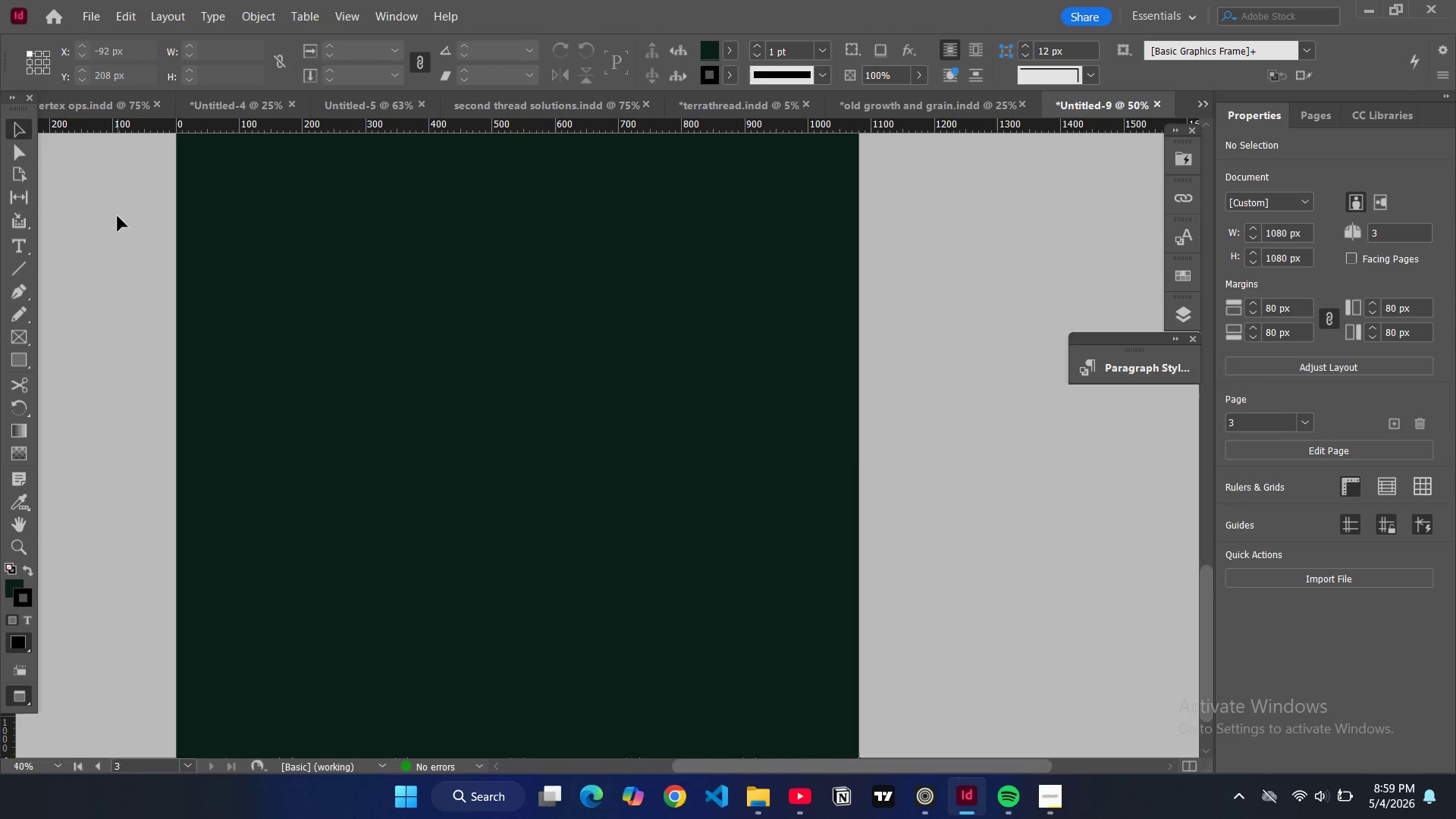 
key(W)
 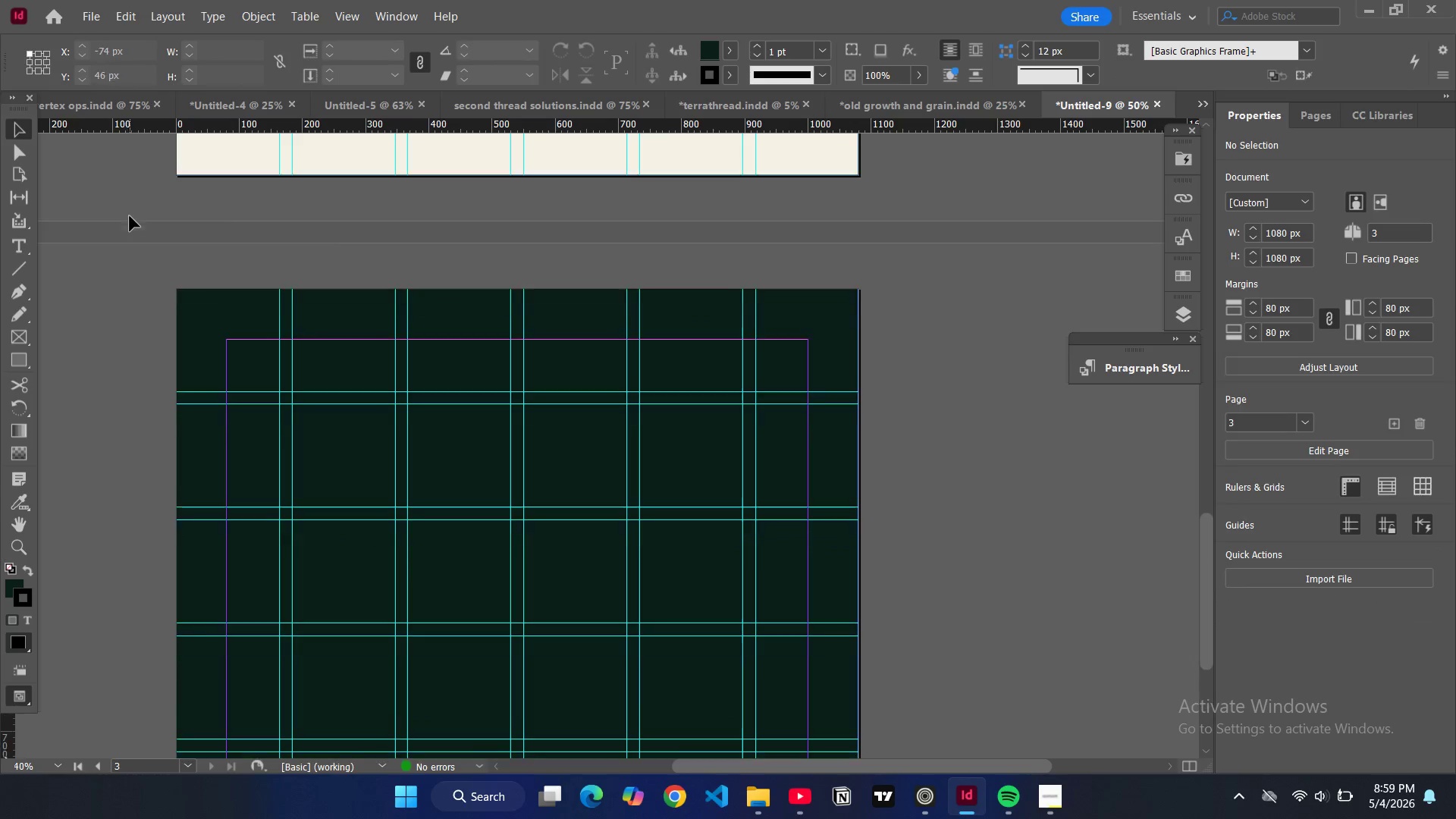 
scroll: coordinate [225, 208], scroll_direction: up, amount: 34.0
 